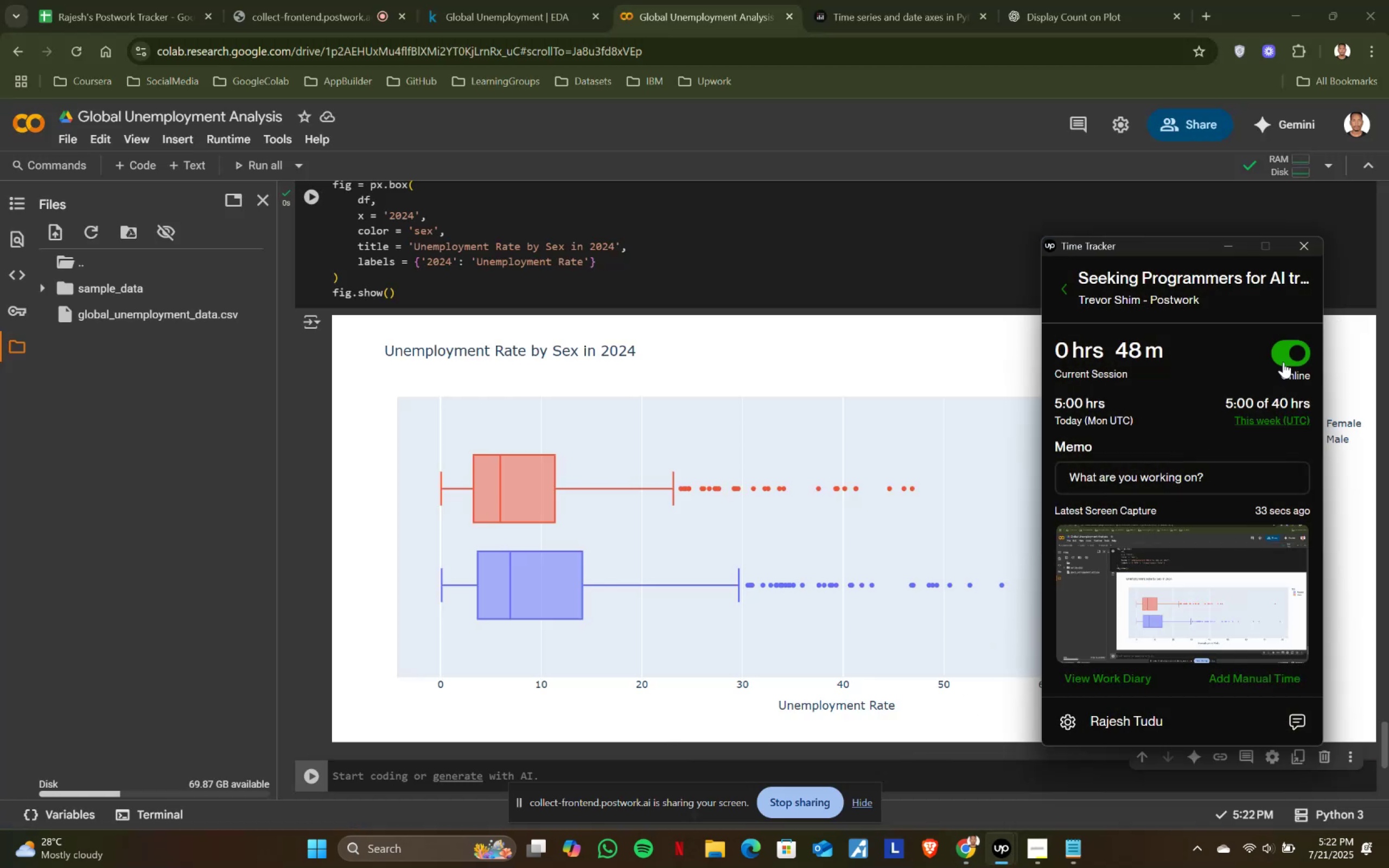 
left_click([1279, 353])
 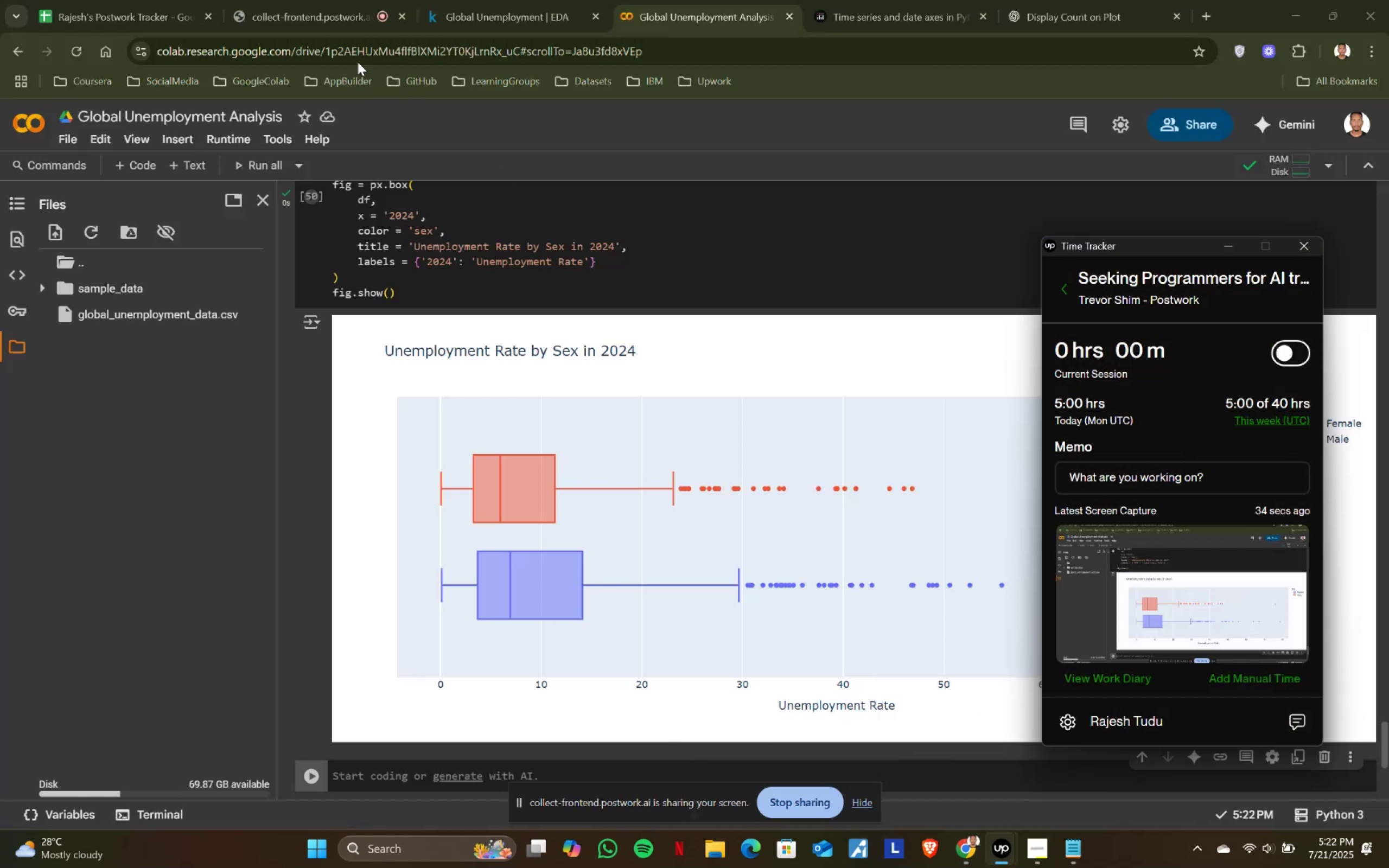 
left_click([263, 0])
 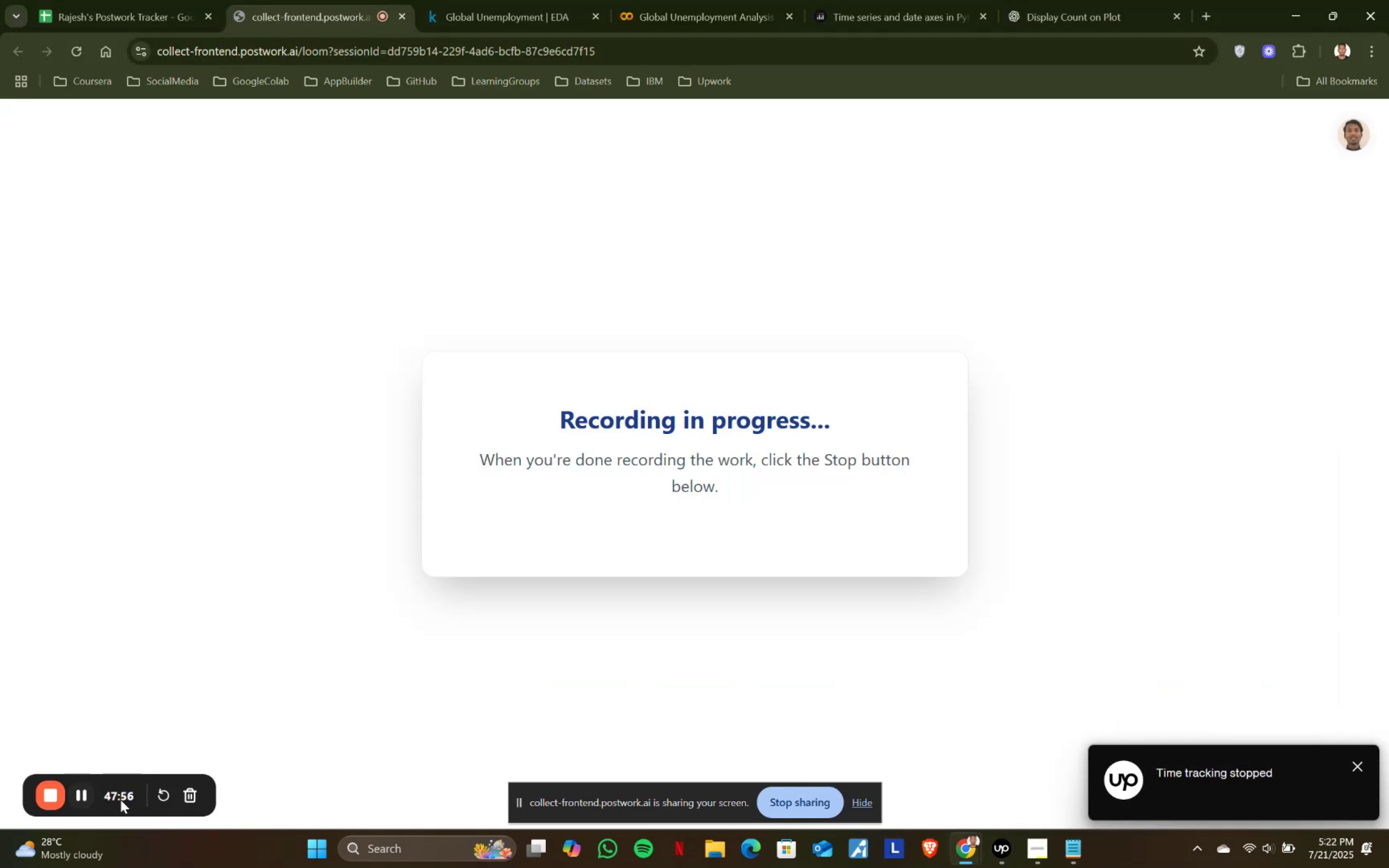 
left_click([84, 797])
 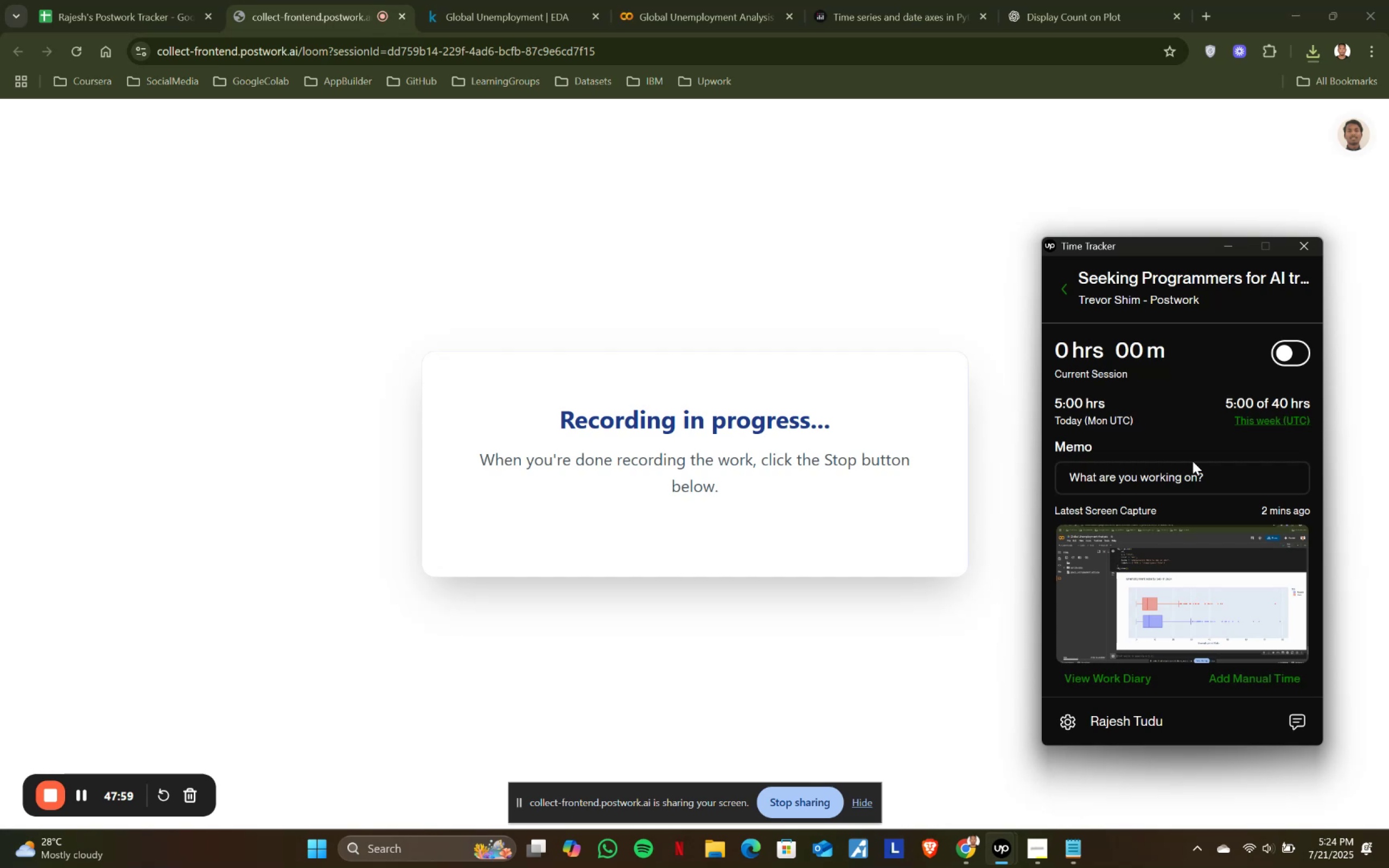 
left_click([993, 852])
 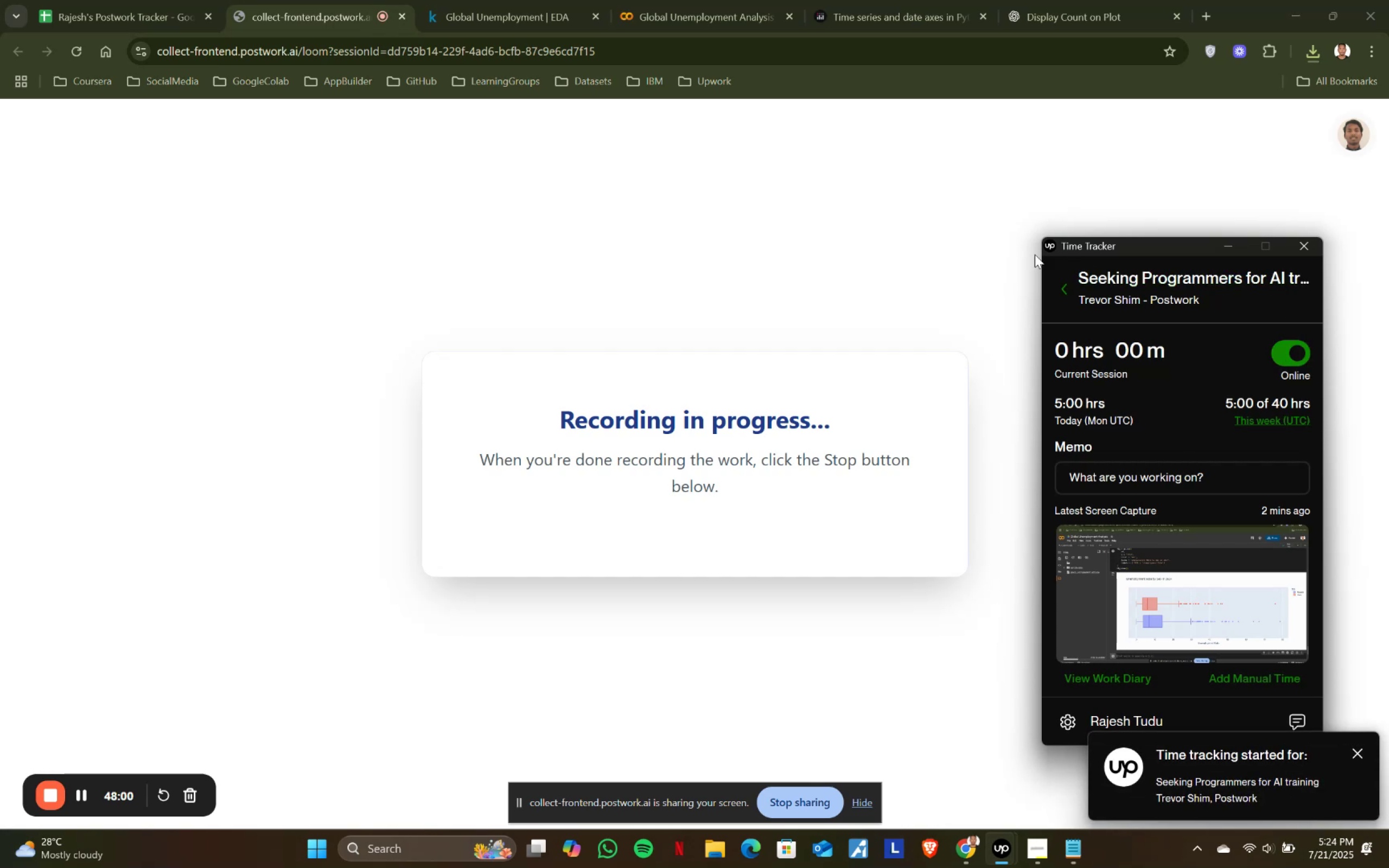 
left_click([1053, 748])
 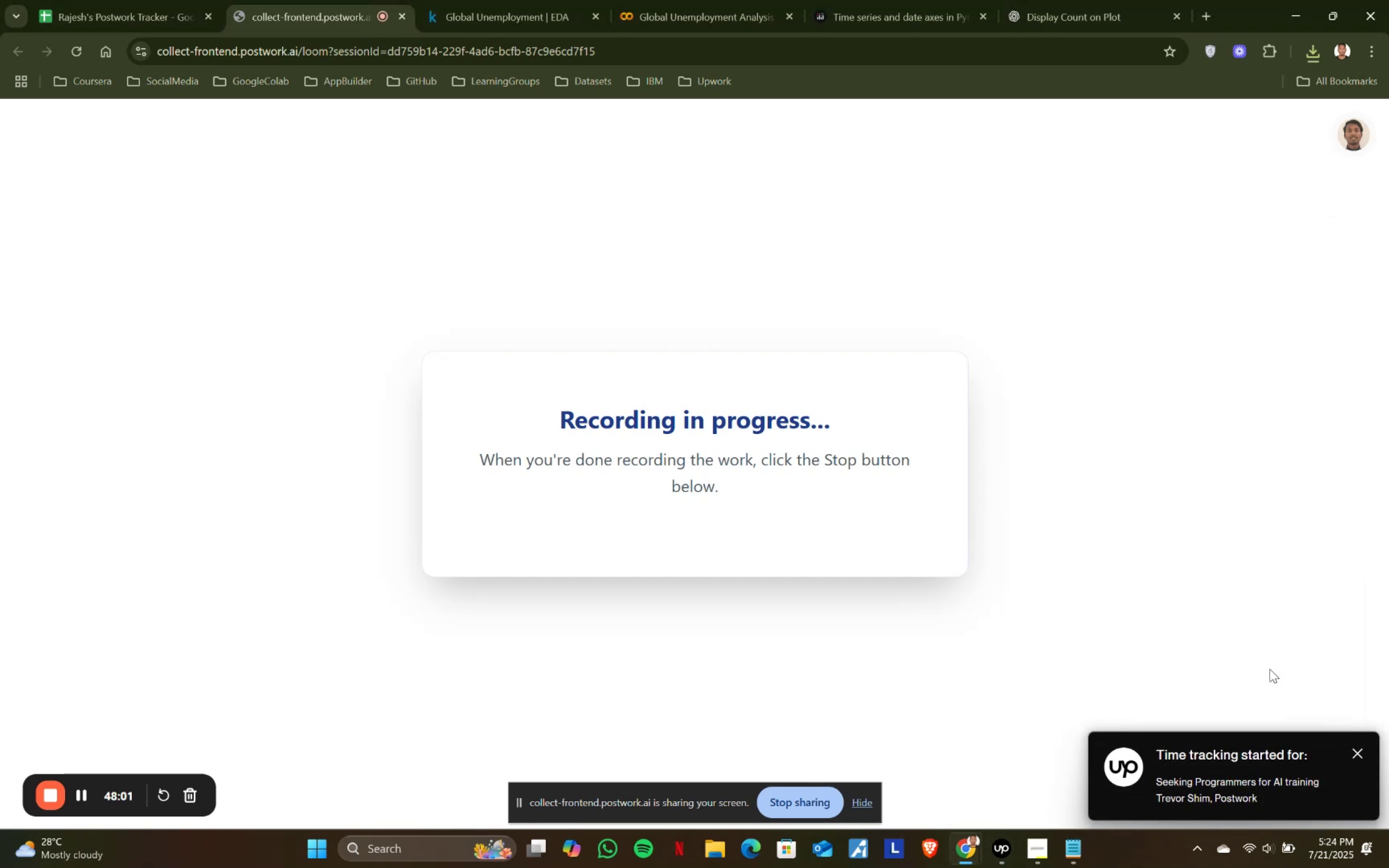 
left_click([484, 575])
 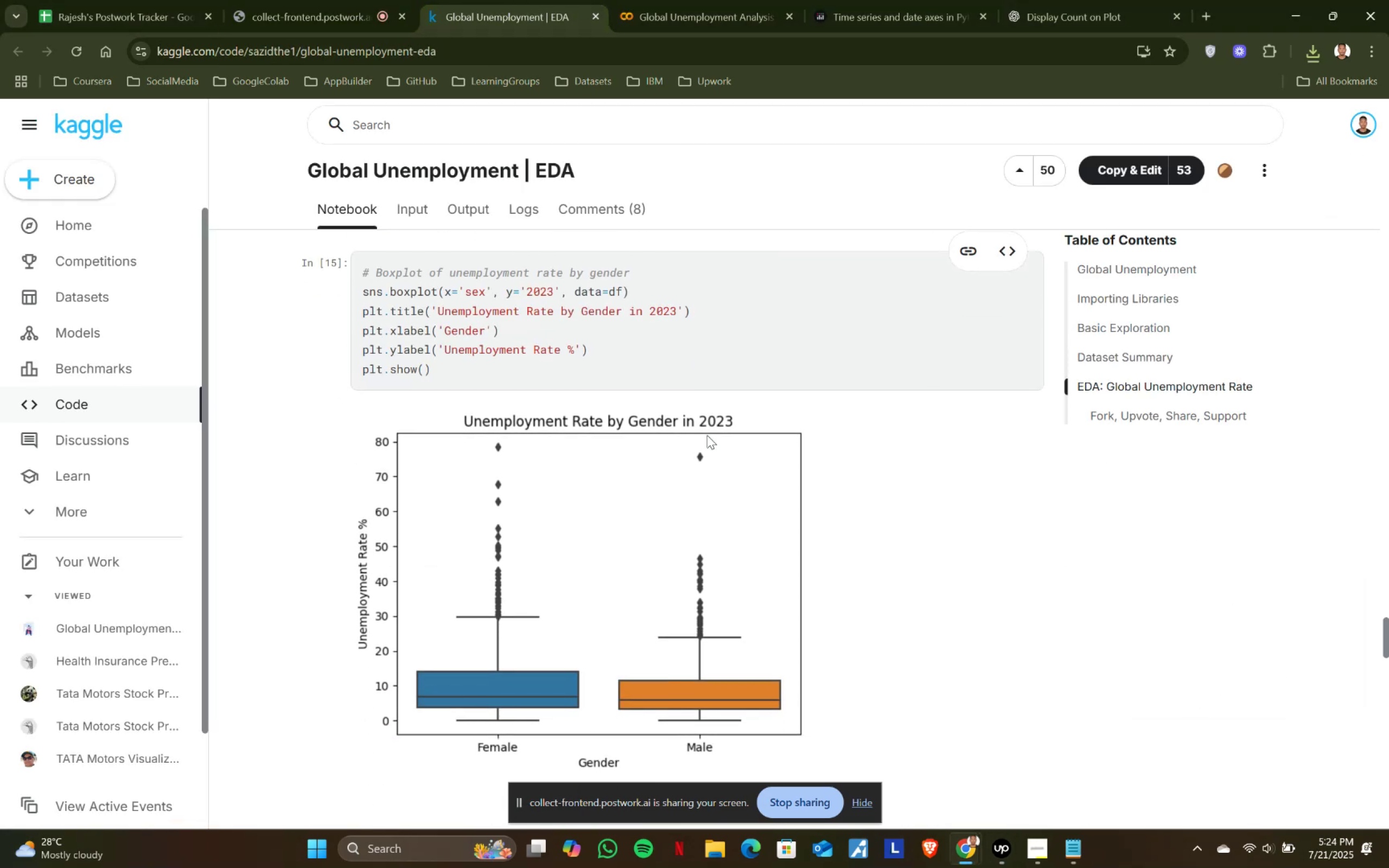 
wait(7.49)
 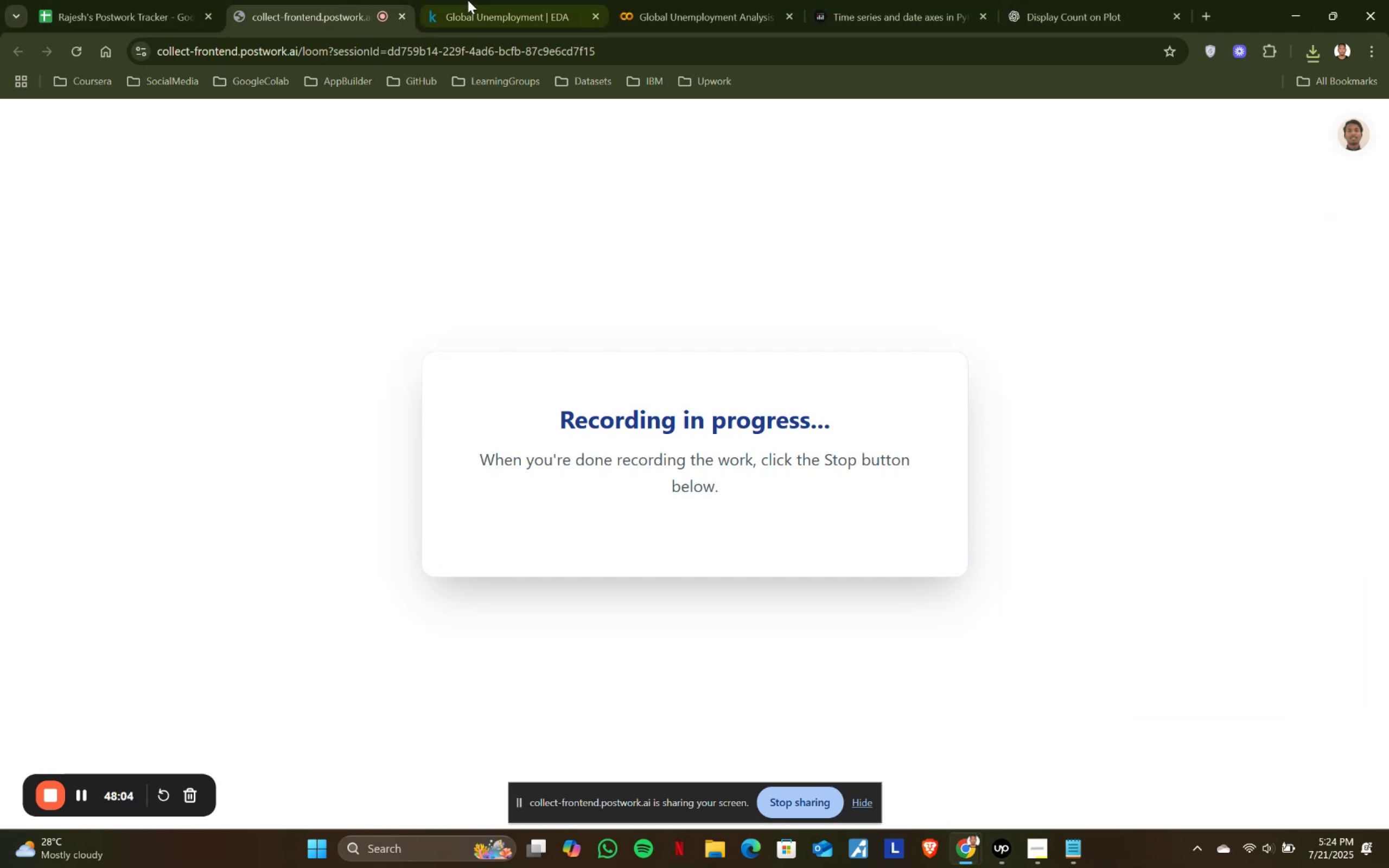 
left_click([681, 439])
 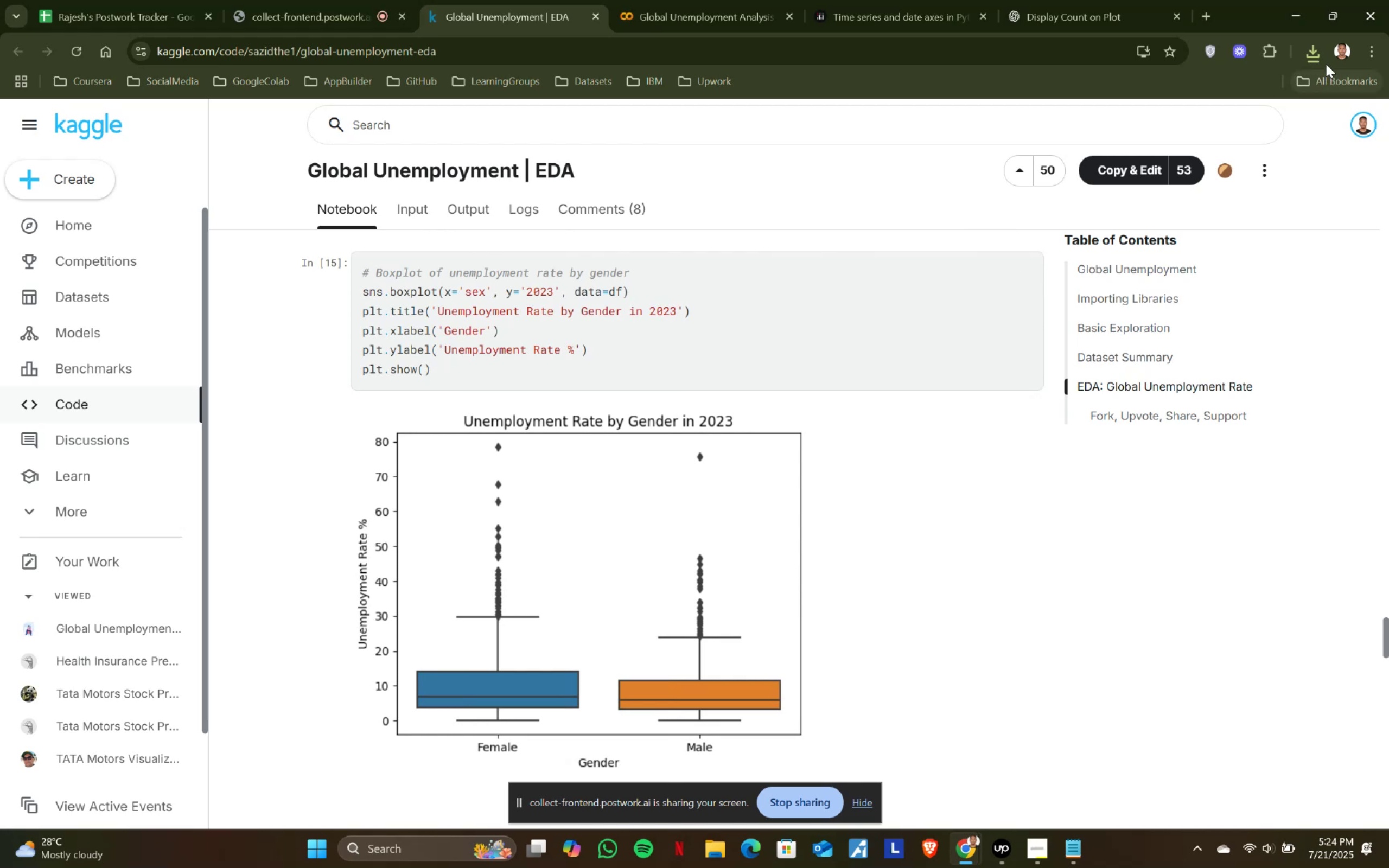 
left_click([631, 493])
 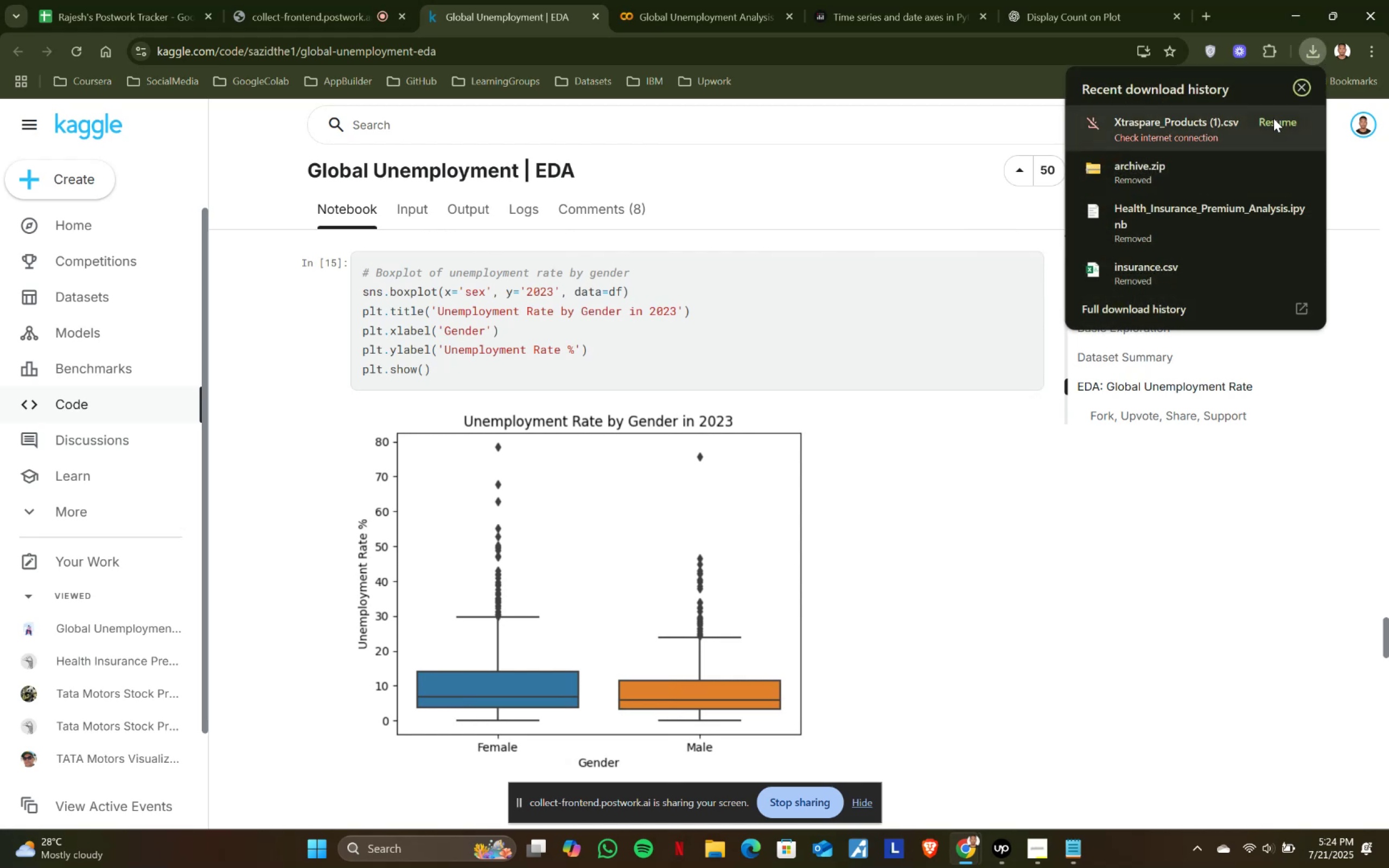 
left_click([263, 0])
 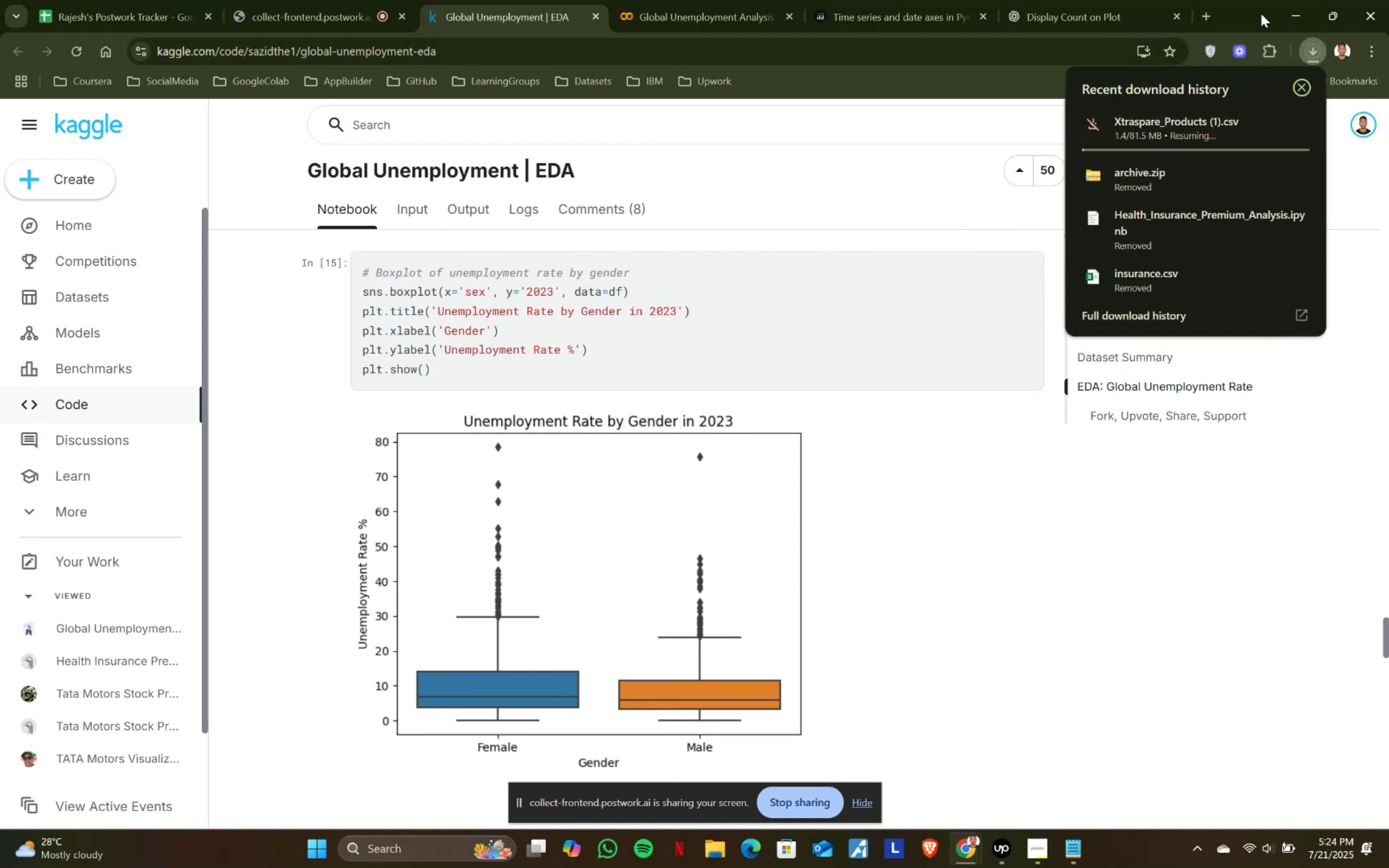 
left_click([1085, 3])
 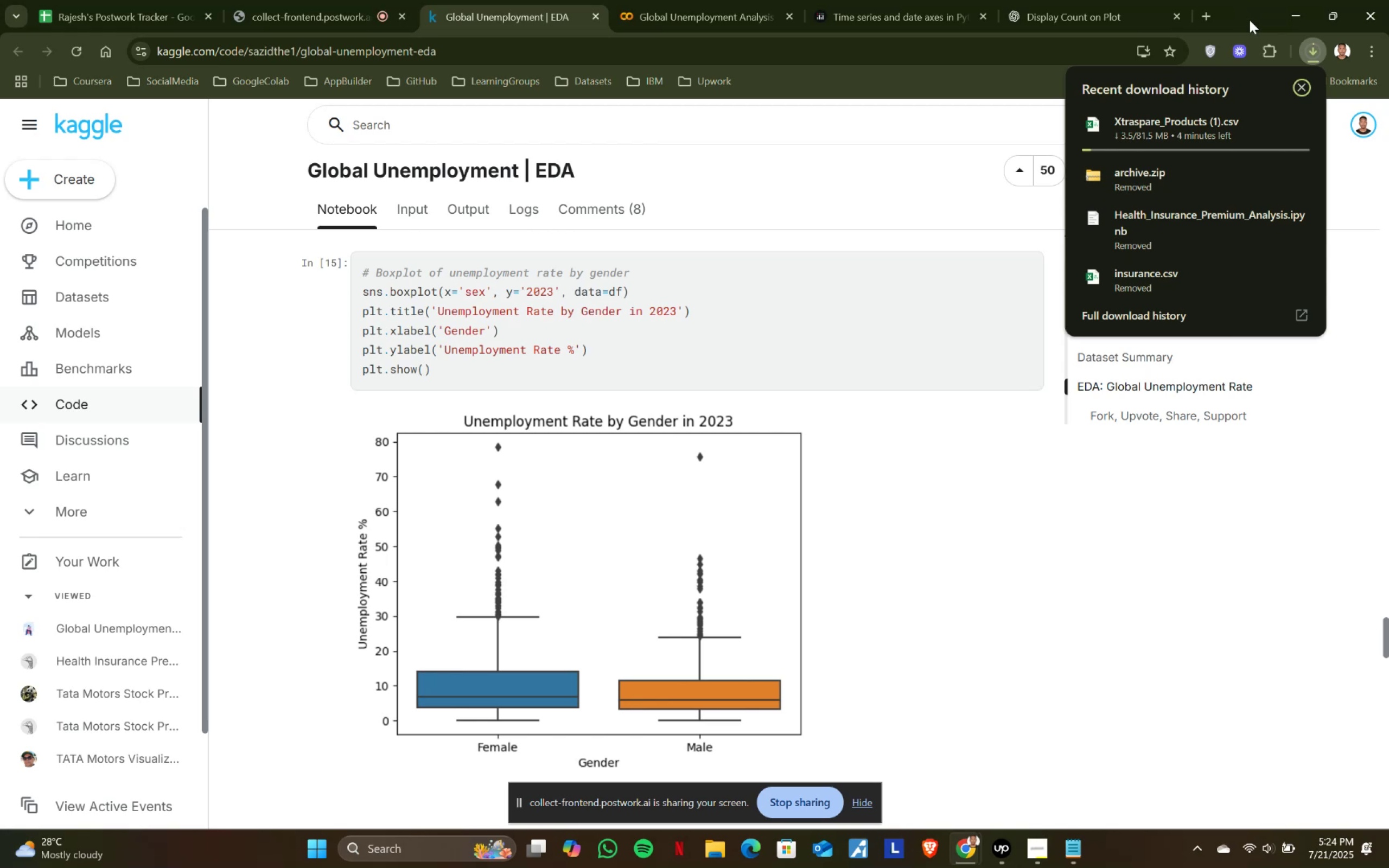 
wait(11.01)
 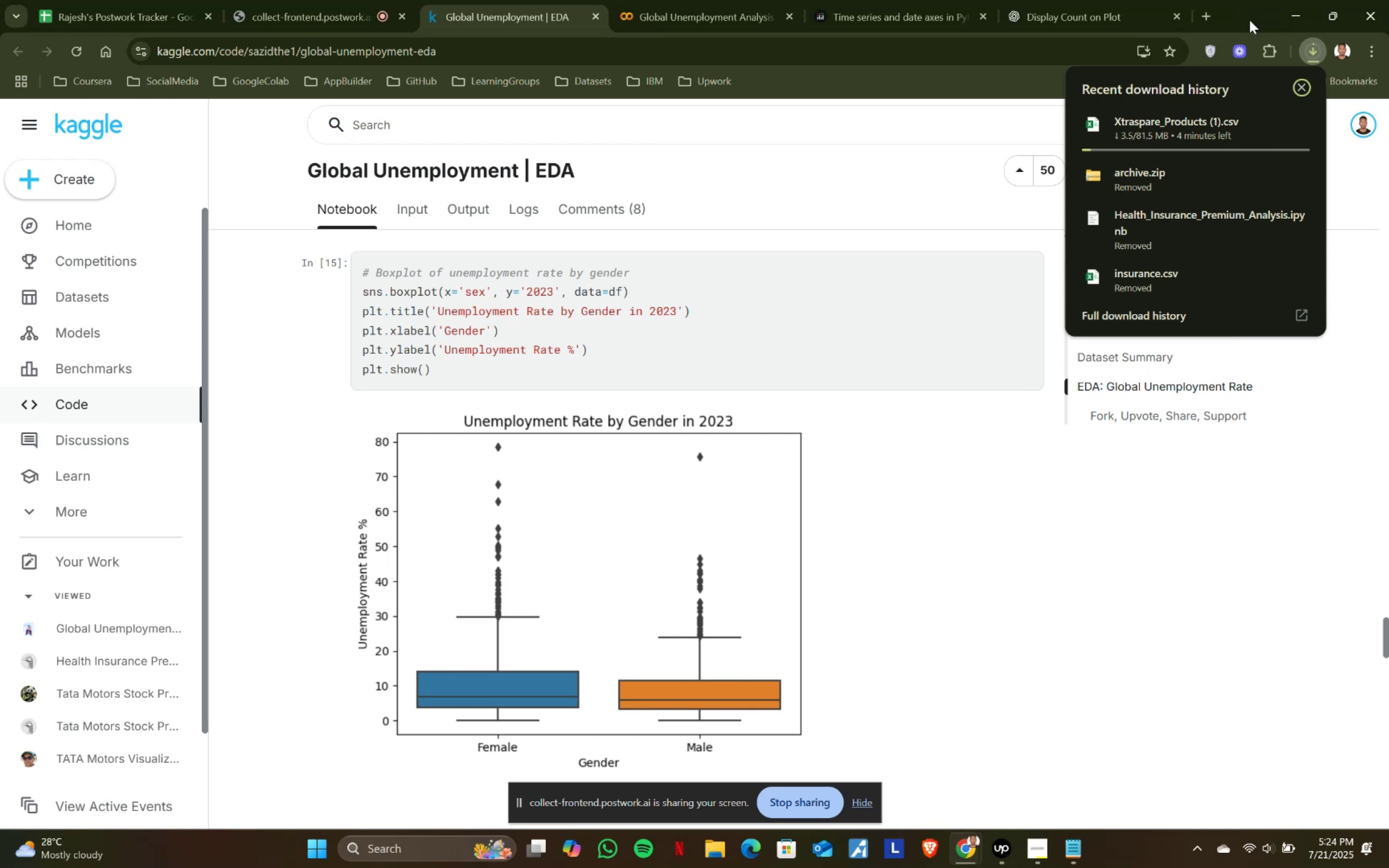 
left_click([1312, 52])
 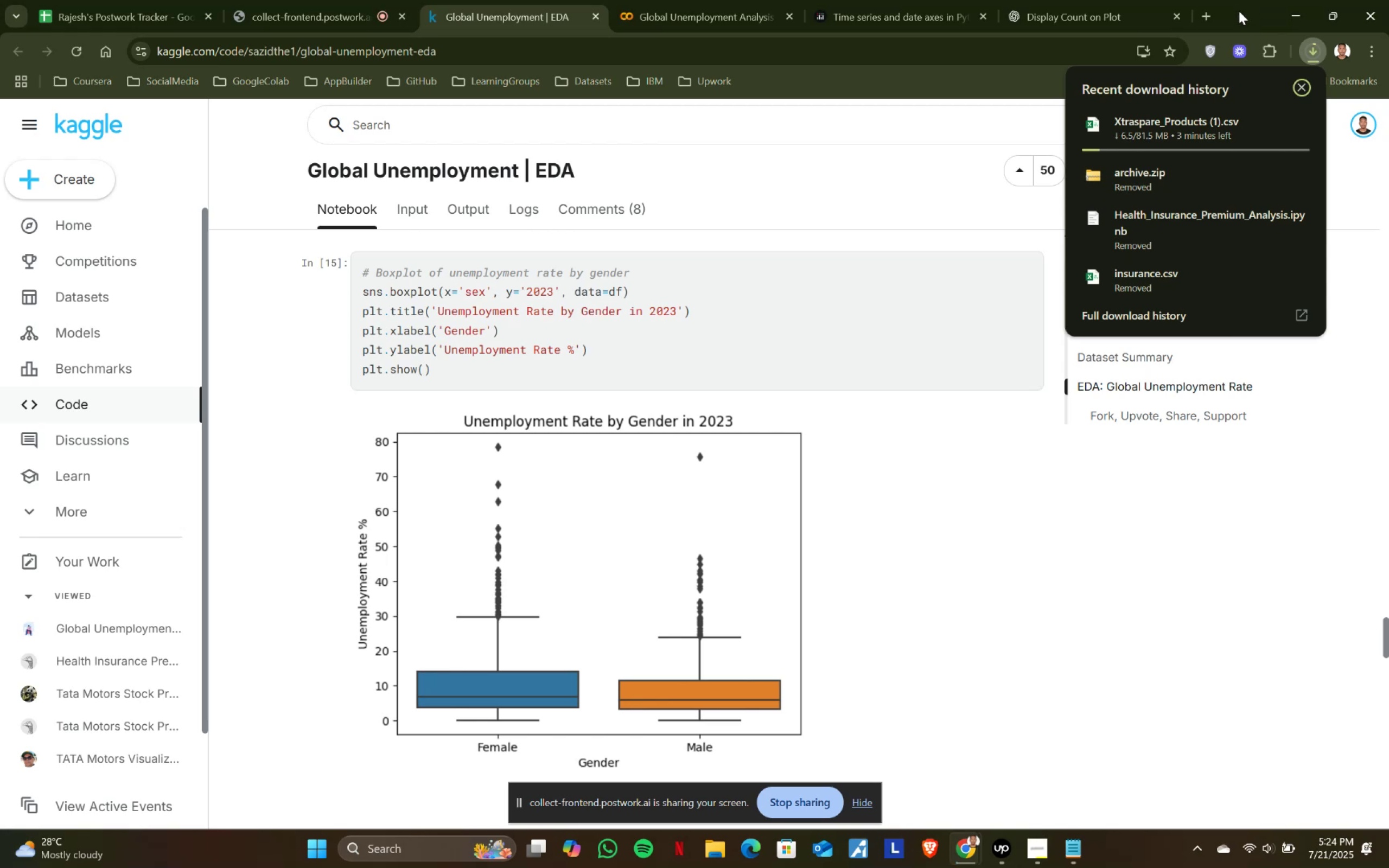 
left_click([1009, 473])
 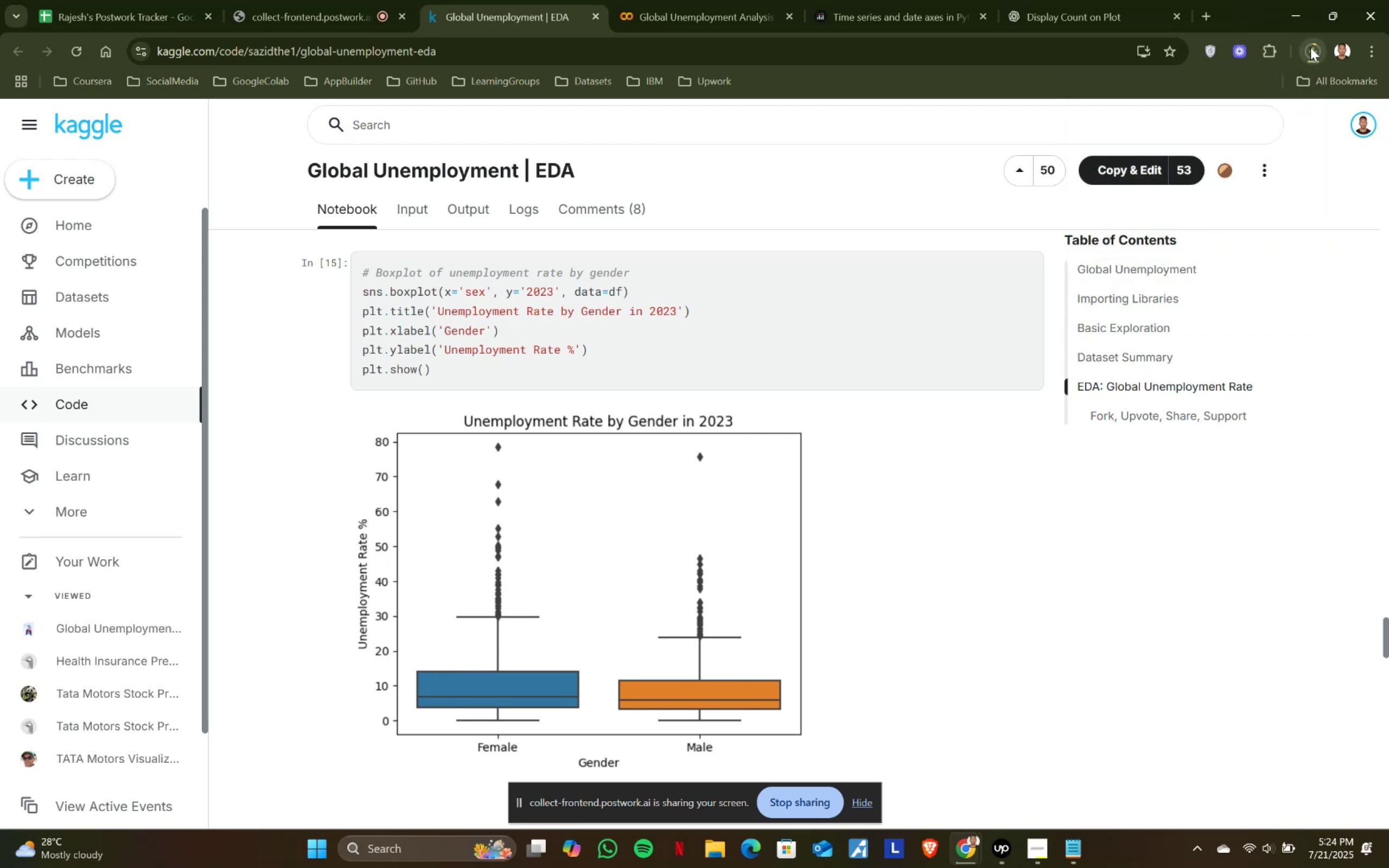 
left_click([1243, 850])
 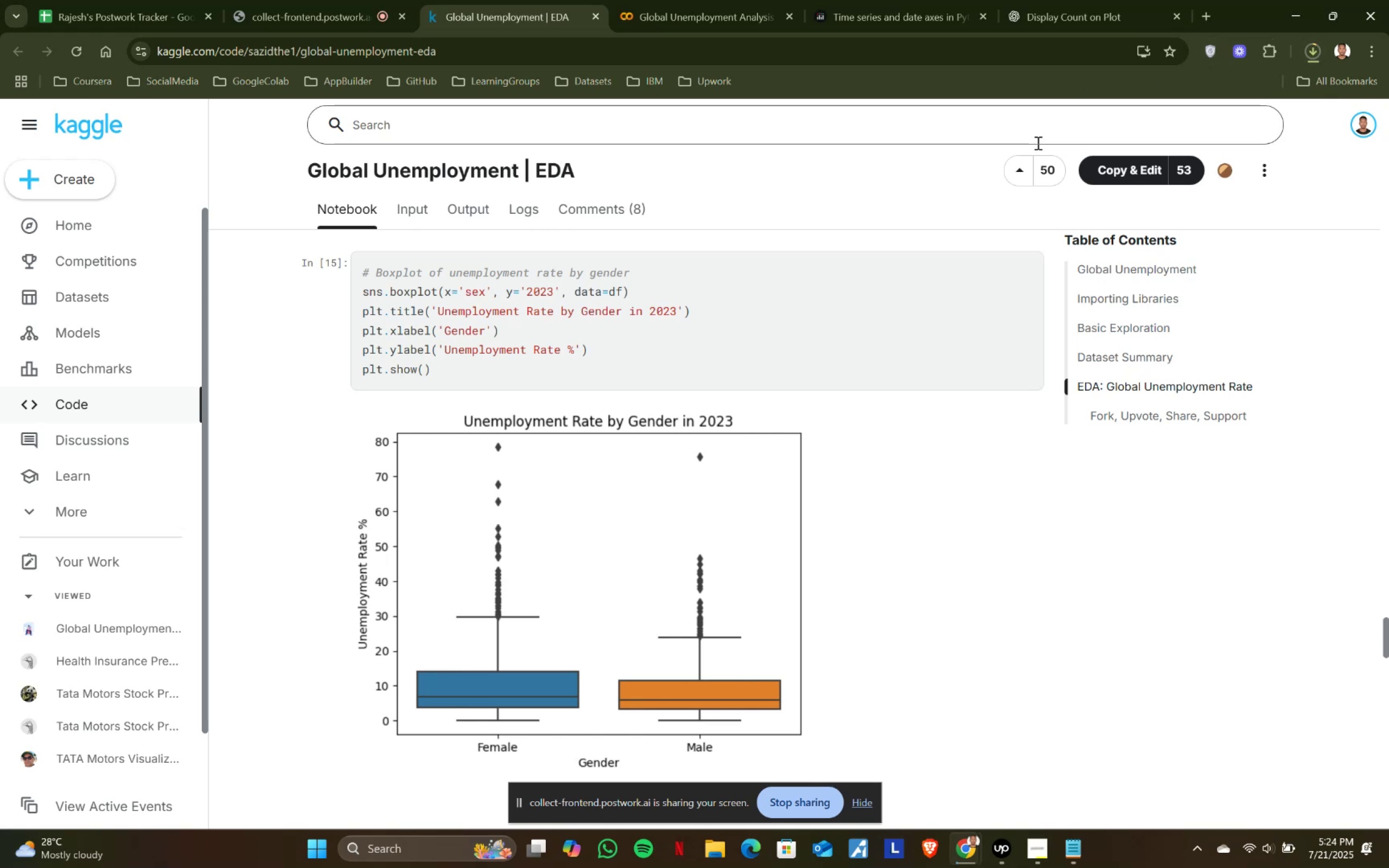 
left_click([1173, 541])
 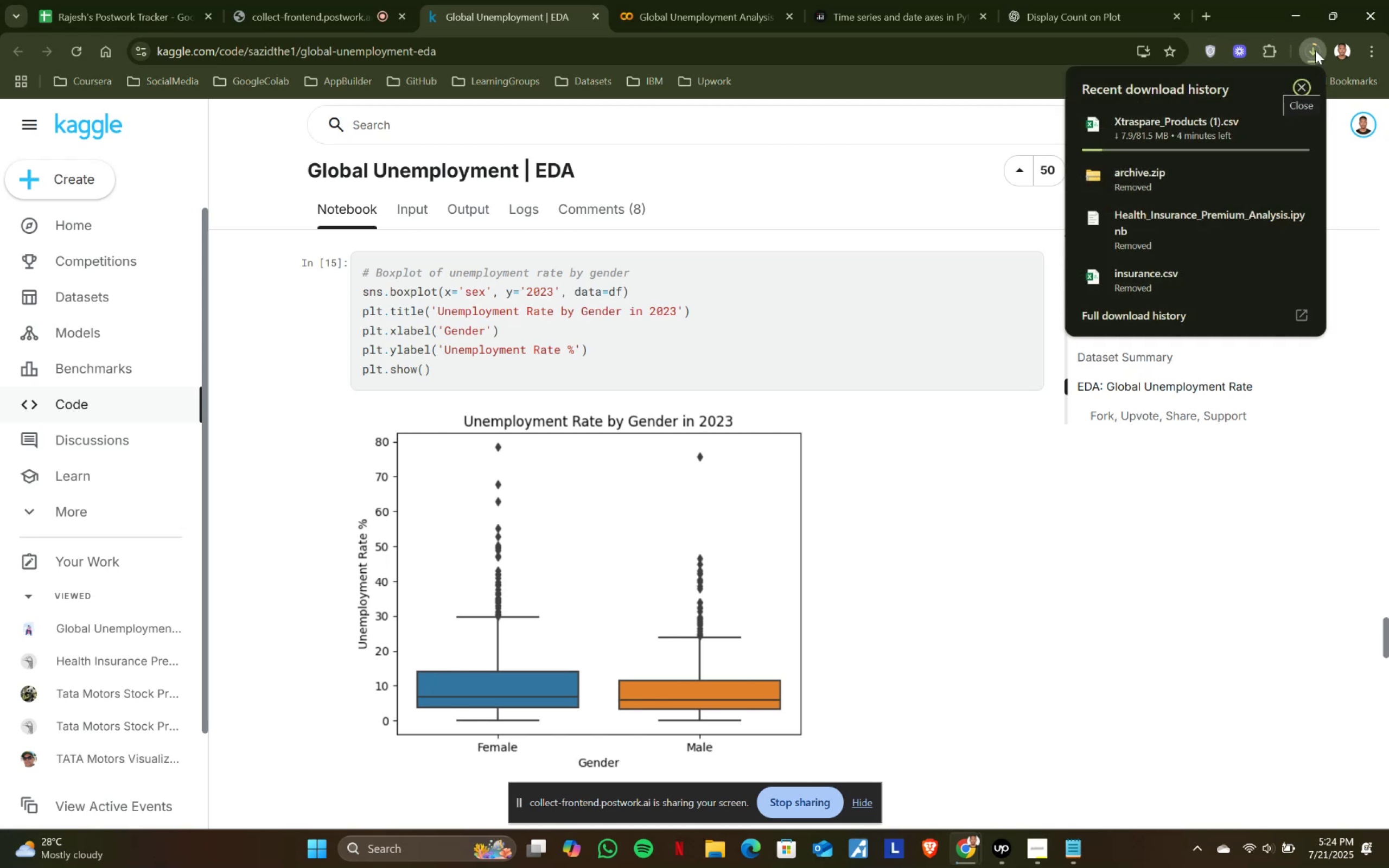 
left_click([1189, 699])
 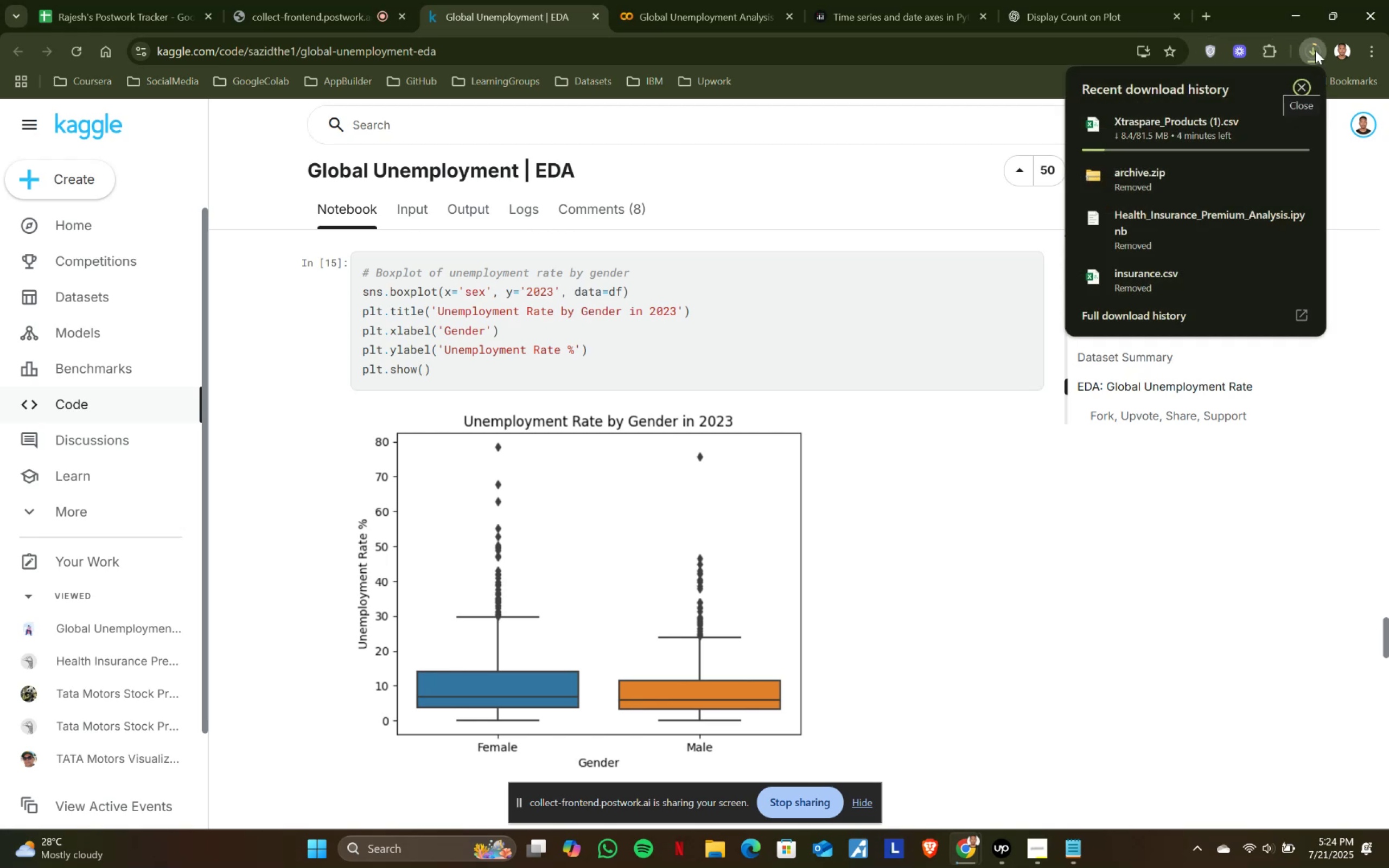 
left_click([1273, 723])
 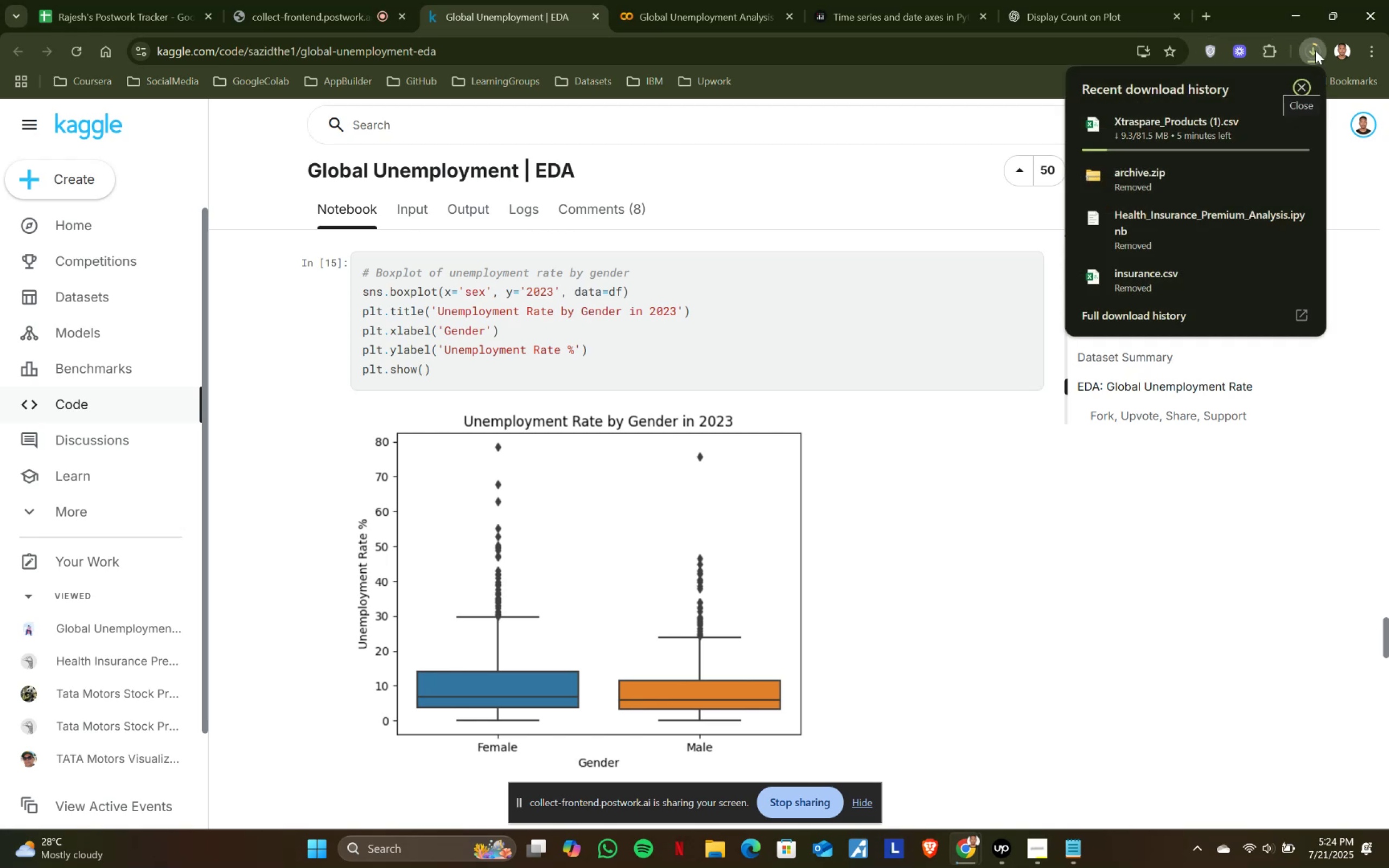 
left_click([1285, 93])
 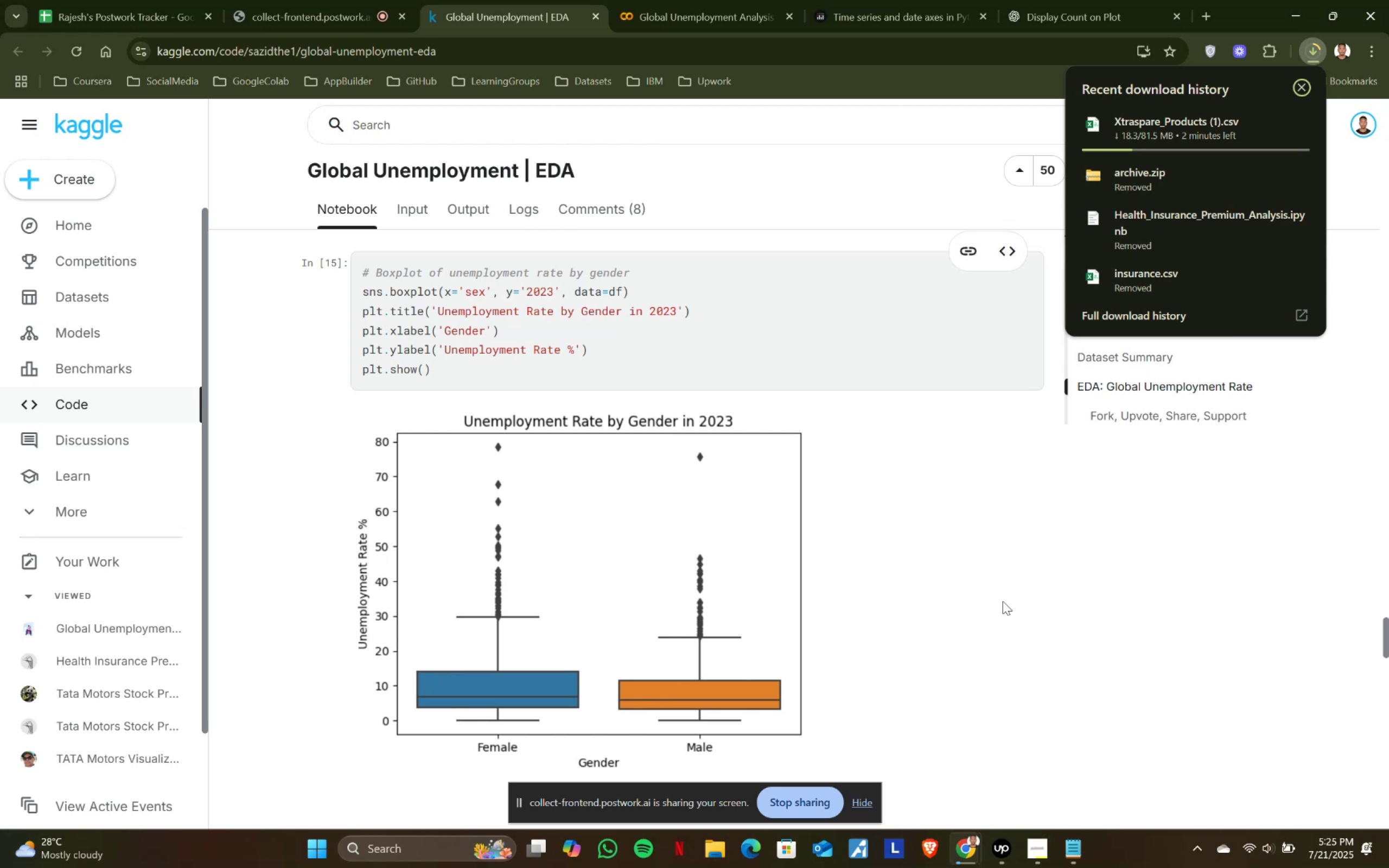 
wait(26.43)
 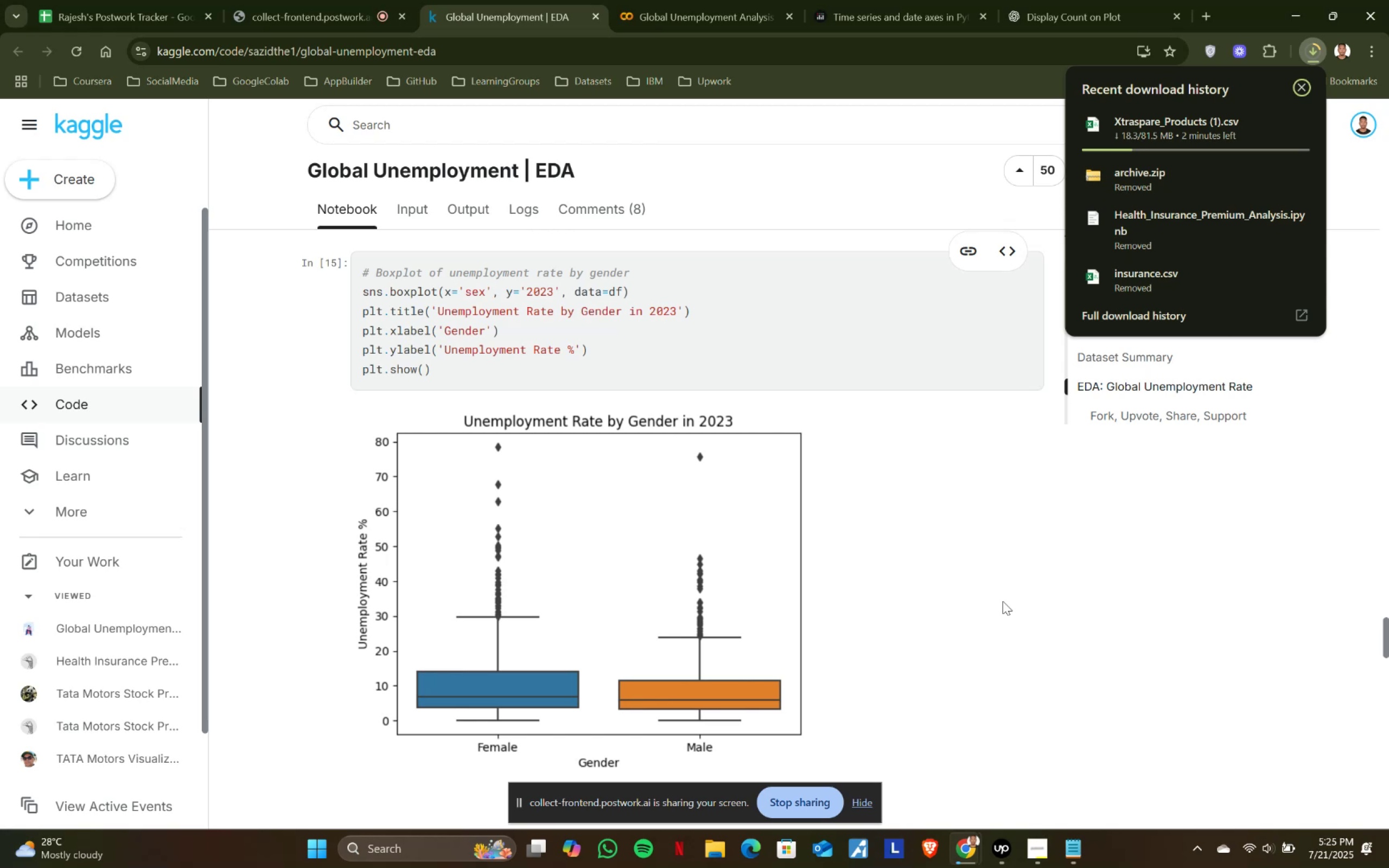 
left_click([1247, 850])
 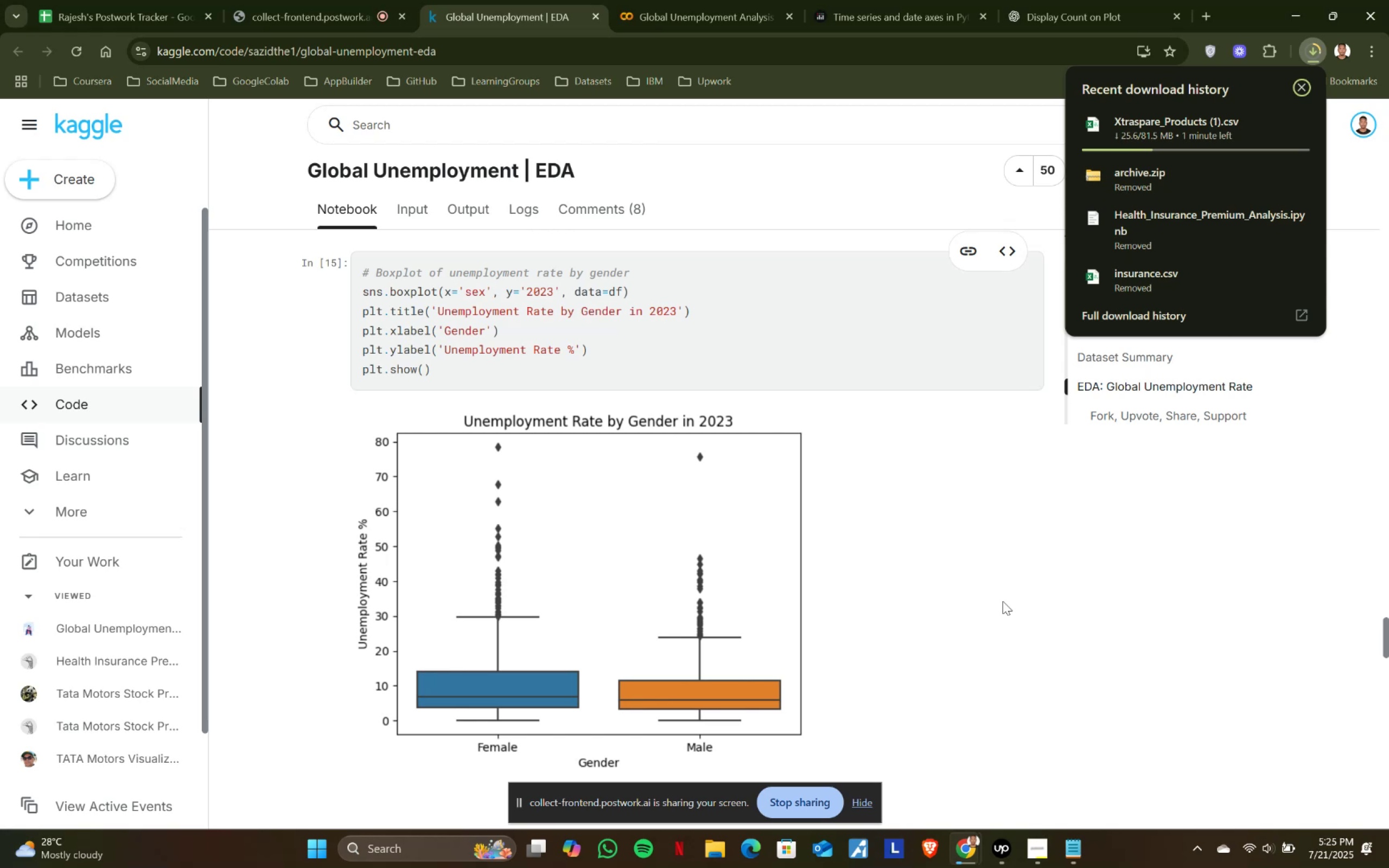 
left_click([1178, 534])
 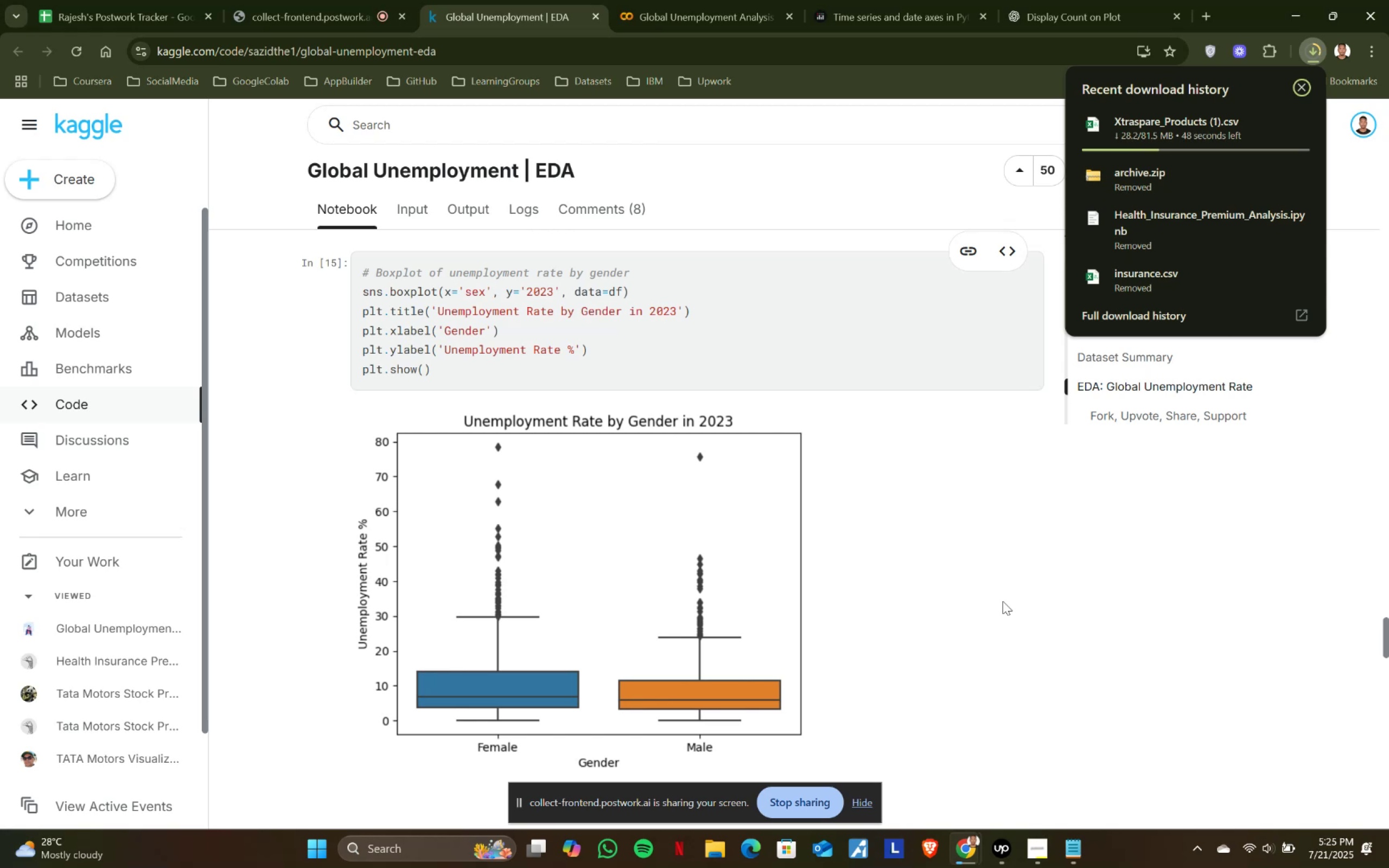 
left_click([1225, 648])
 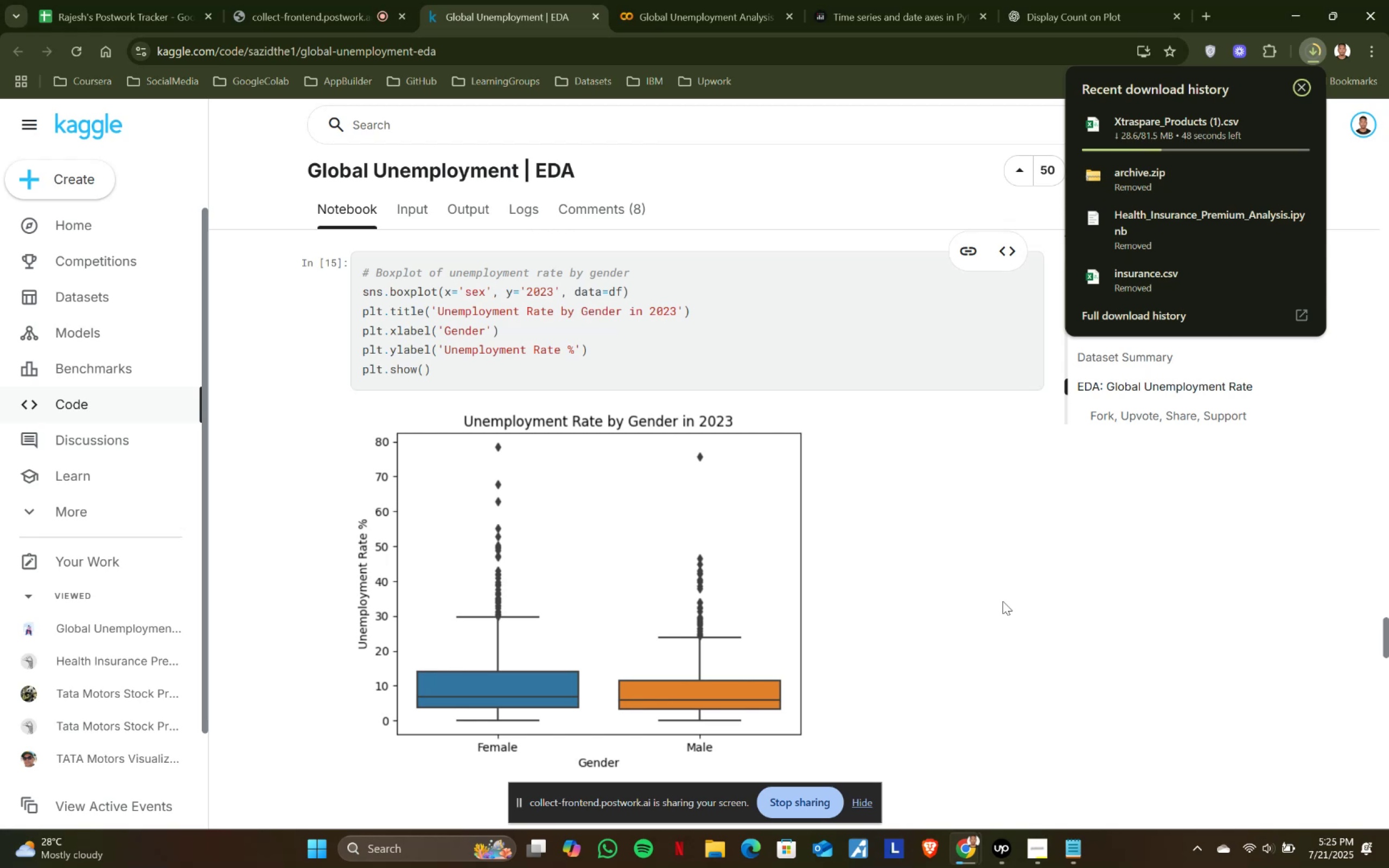 
left_click([1301, 669])
 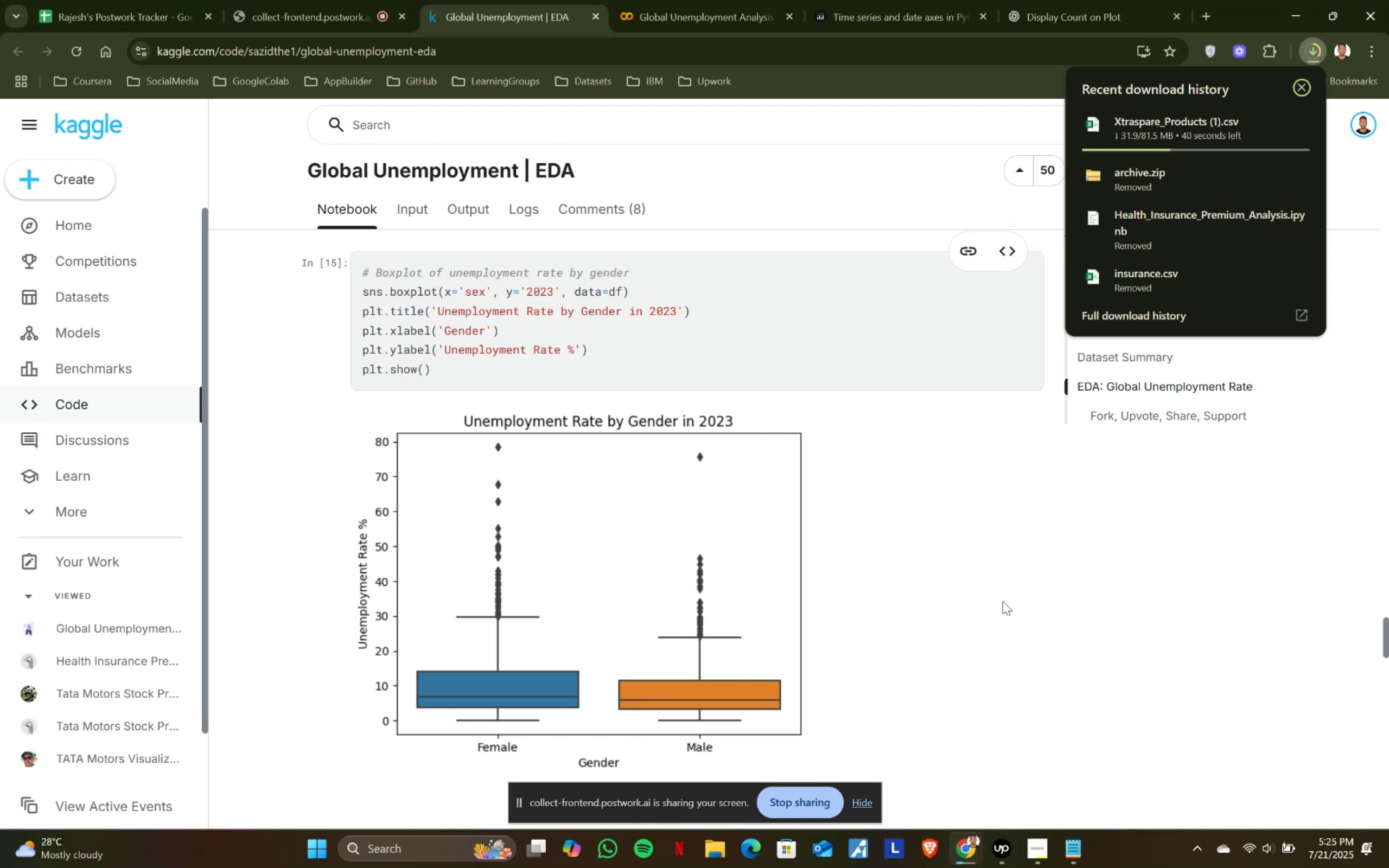 
left_click([1037, 311])
 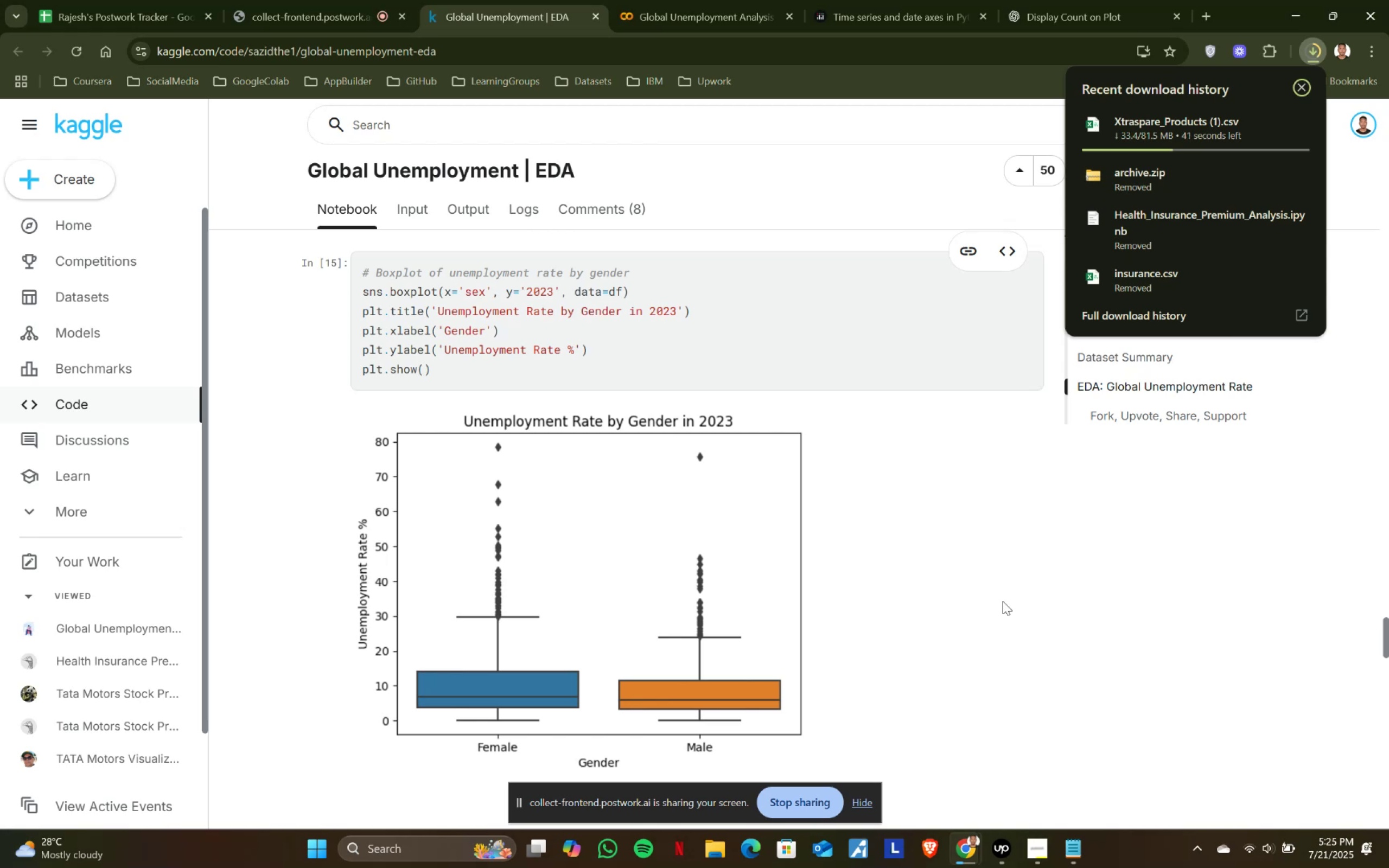 
left_click([288, 0])
 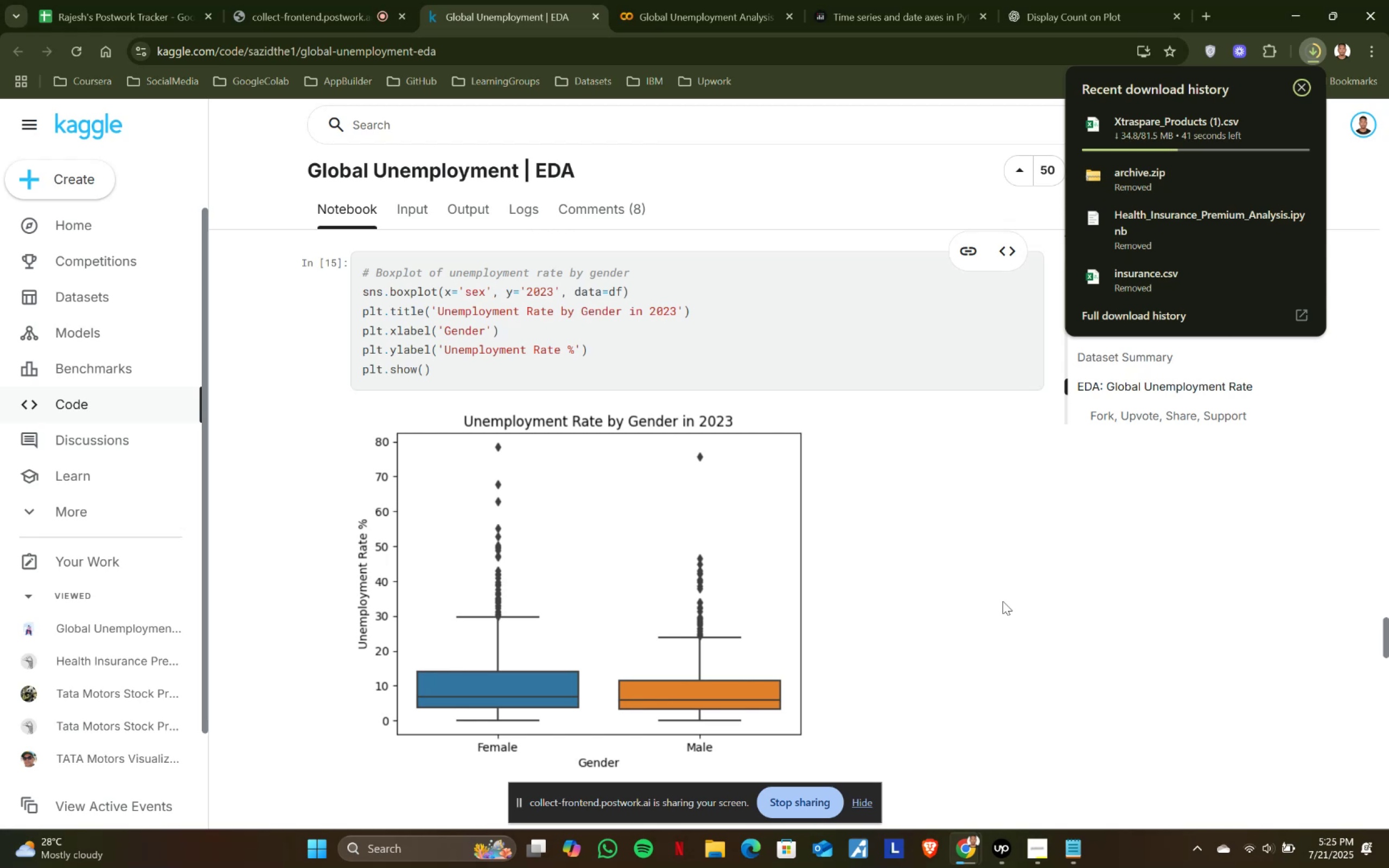 
left_click([1141, 2])
 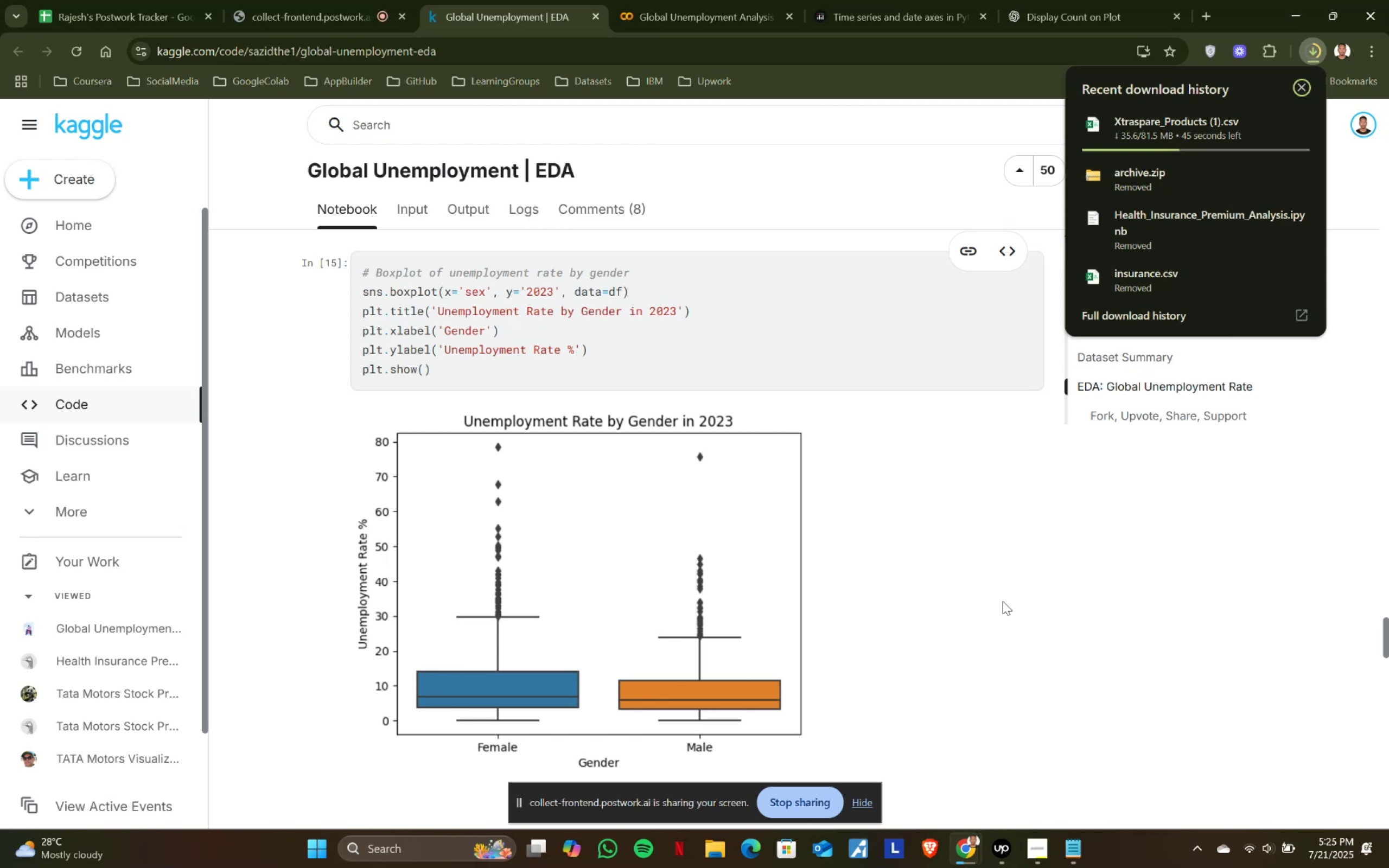 
left_click([1190, 12])
 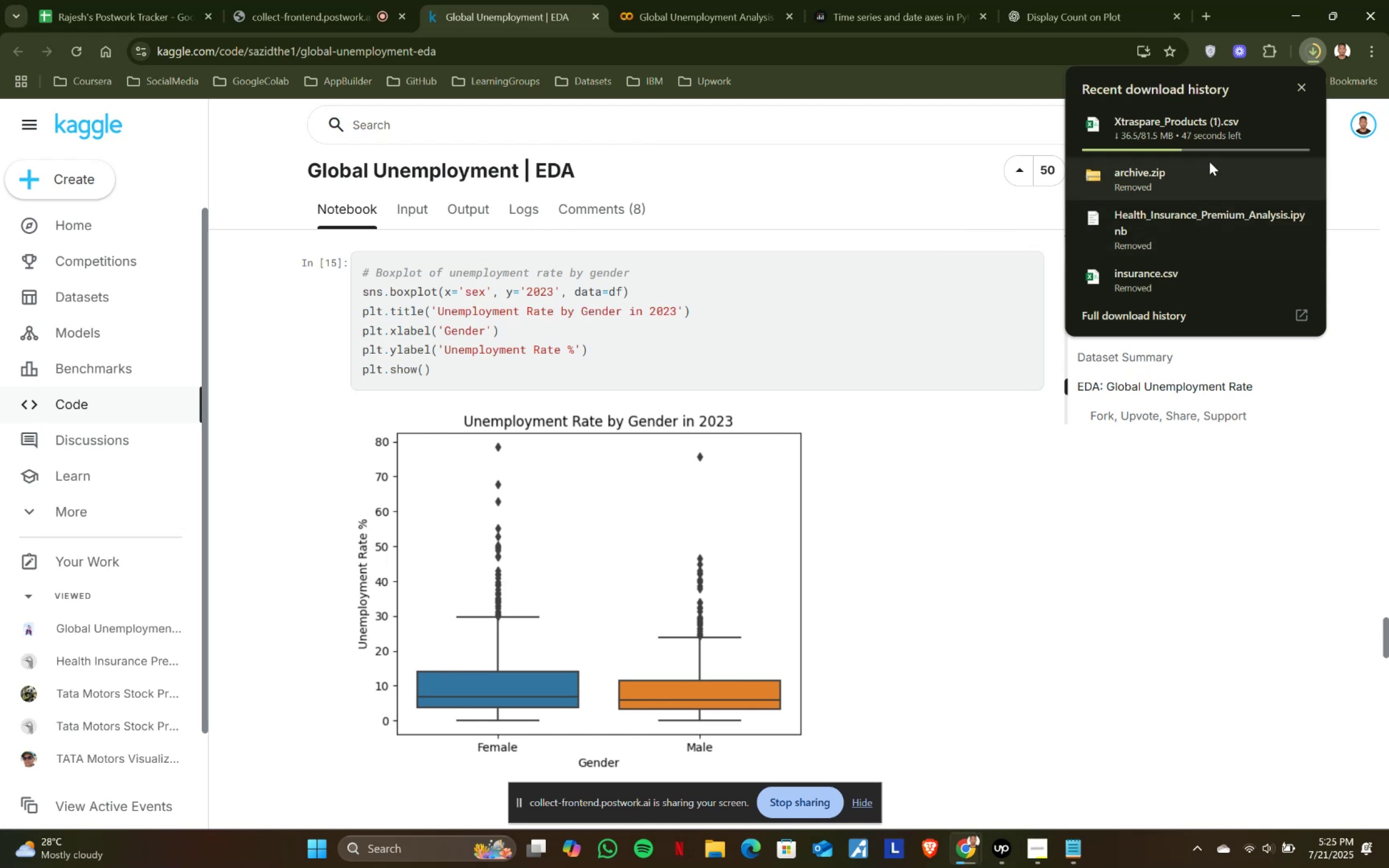 
left_click([296, 0])
 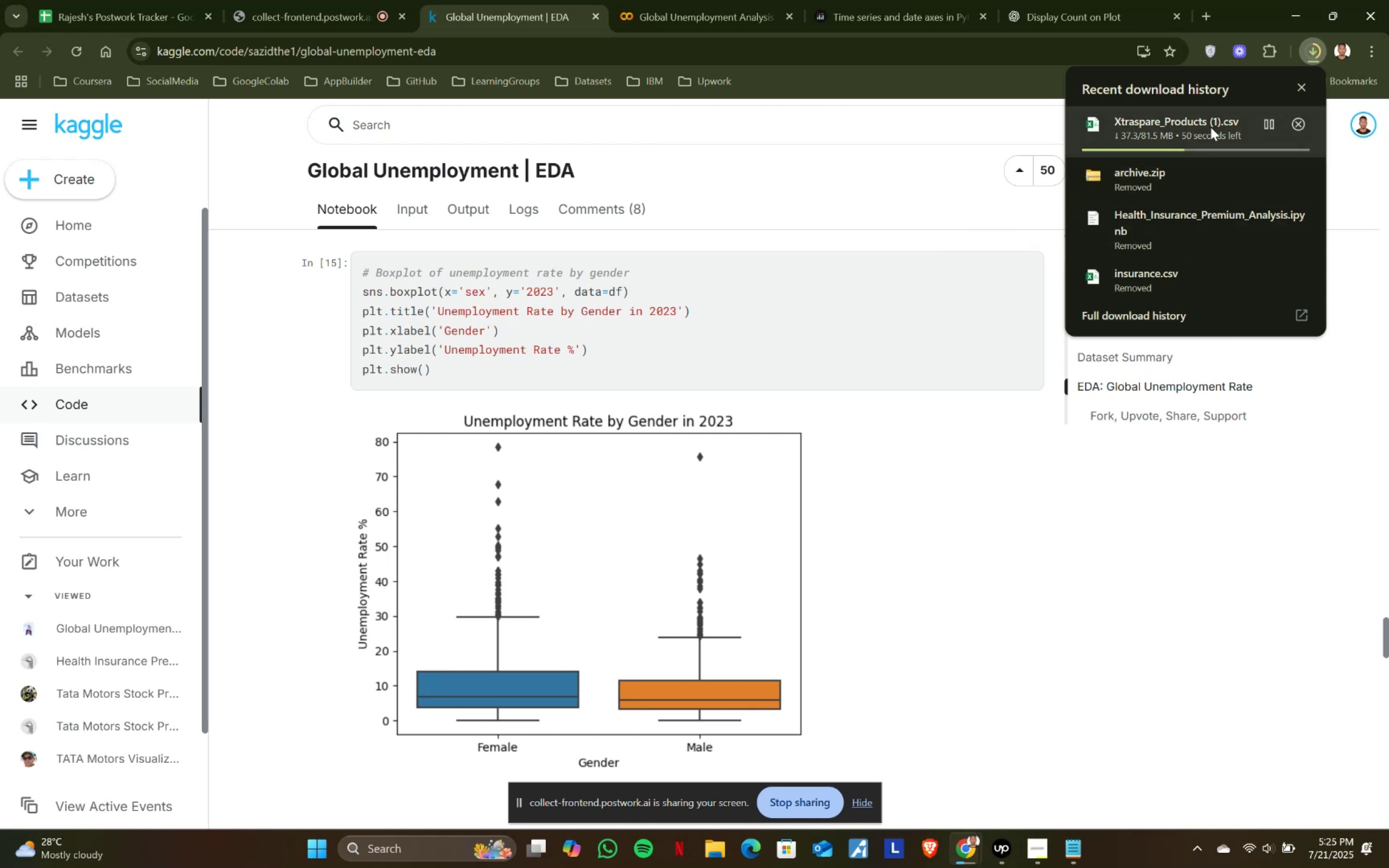 
left_click([84, 796])
 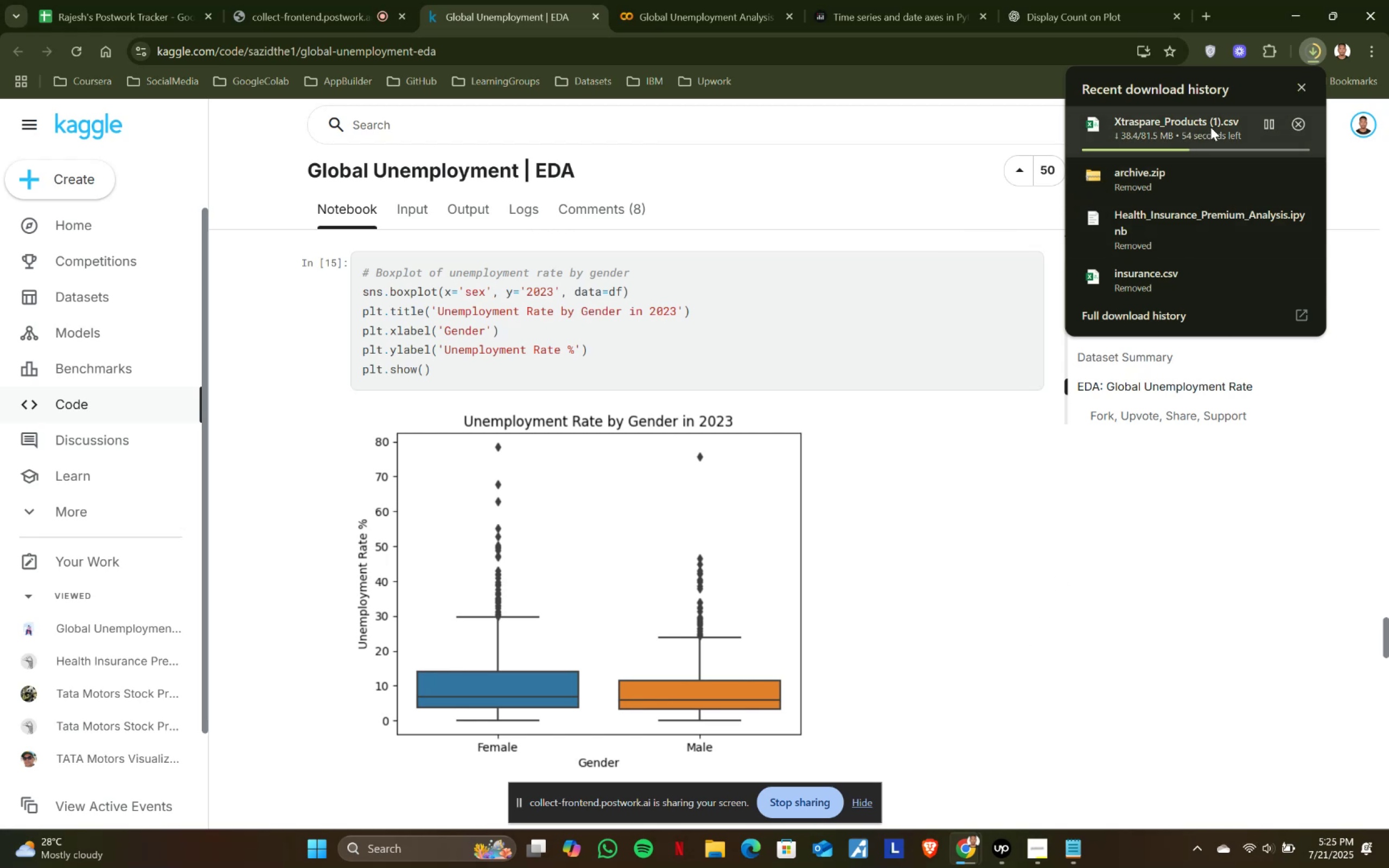 
left_click([994, 851])
 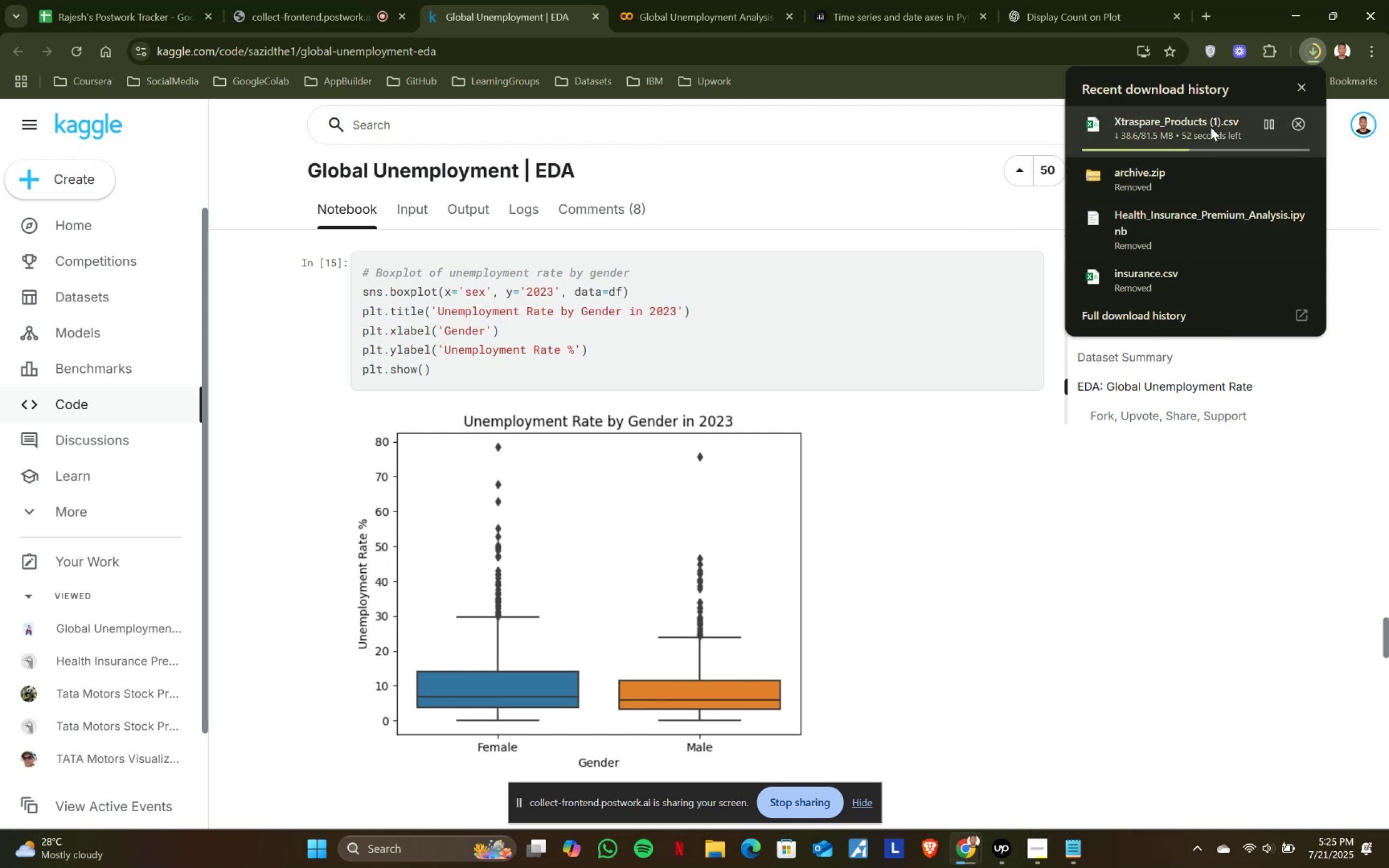 
left_click([957, 739])
 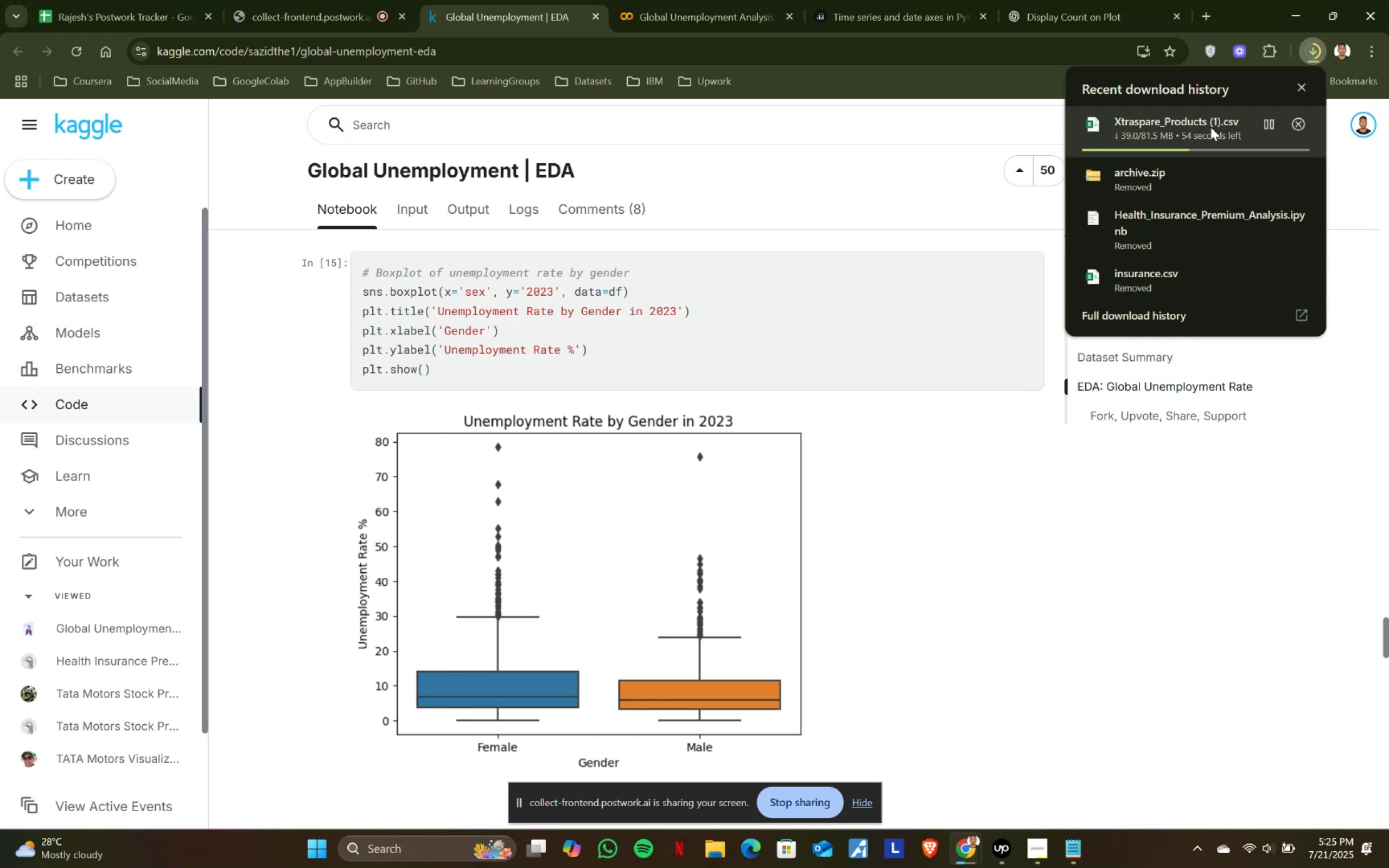 
left_click([1305, 348])
 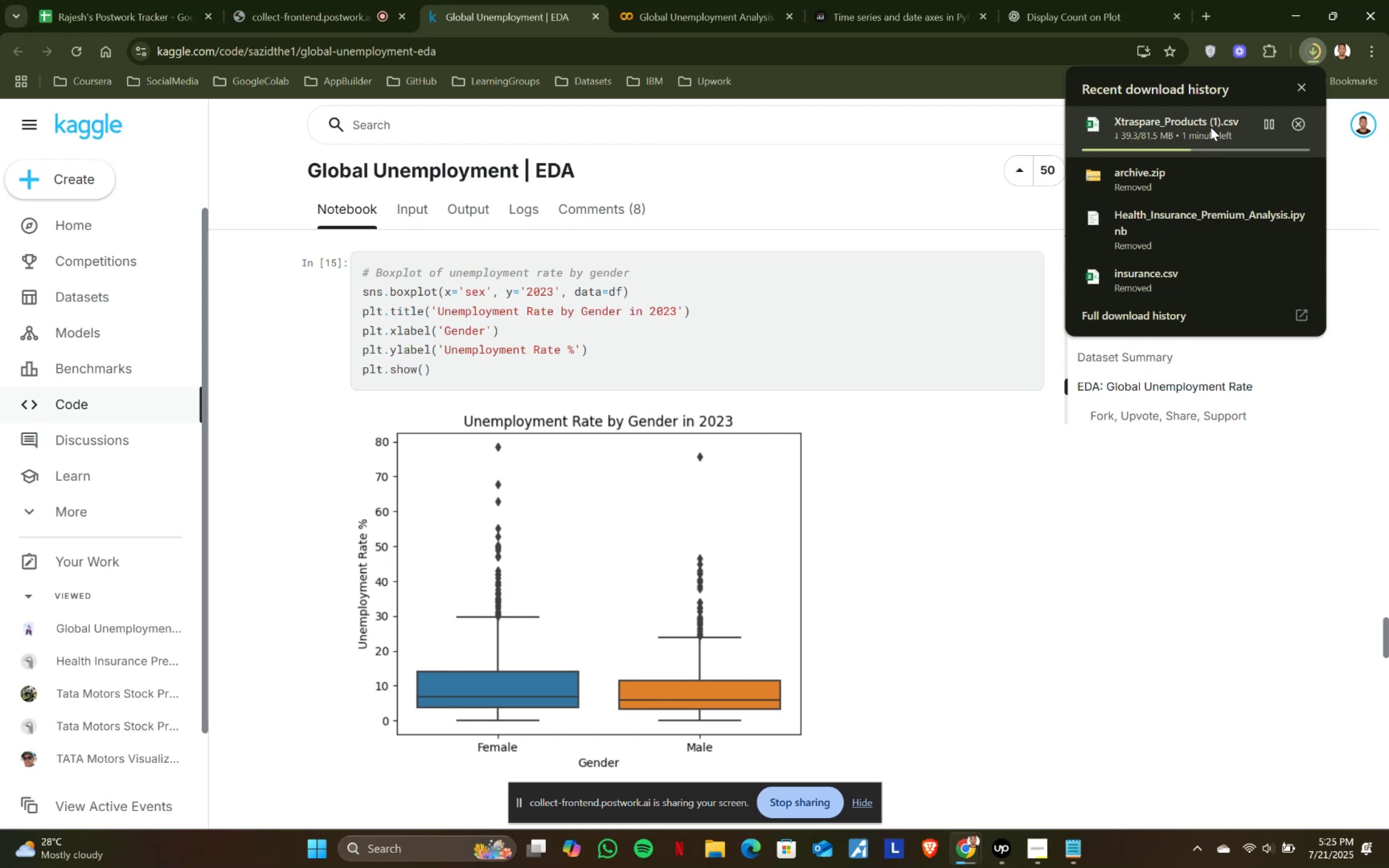 
left_click([890, 283])
 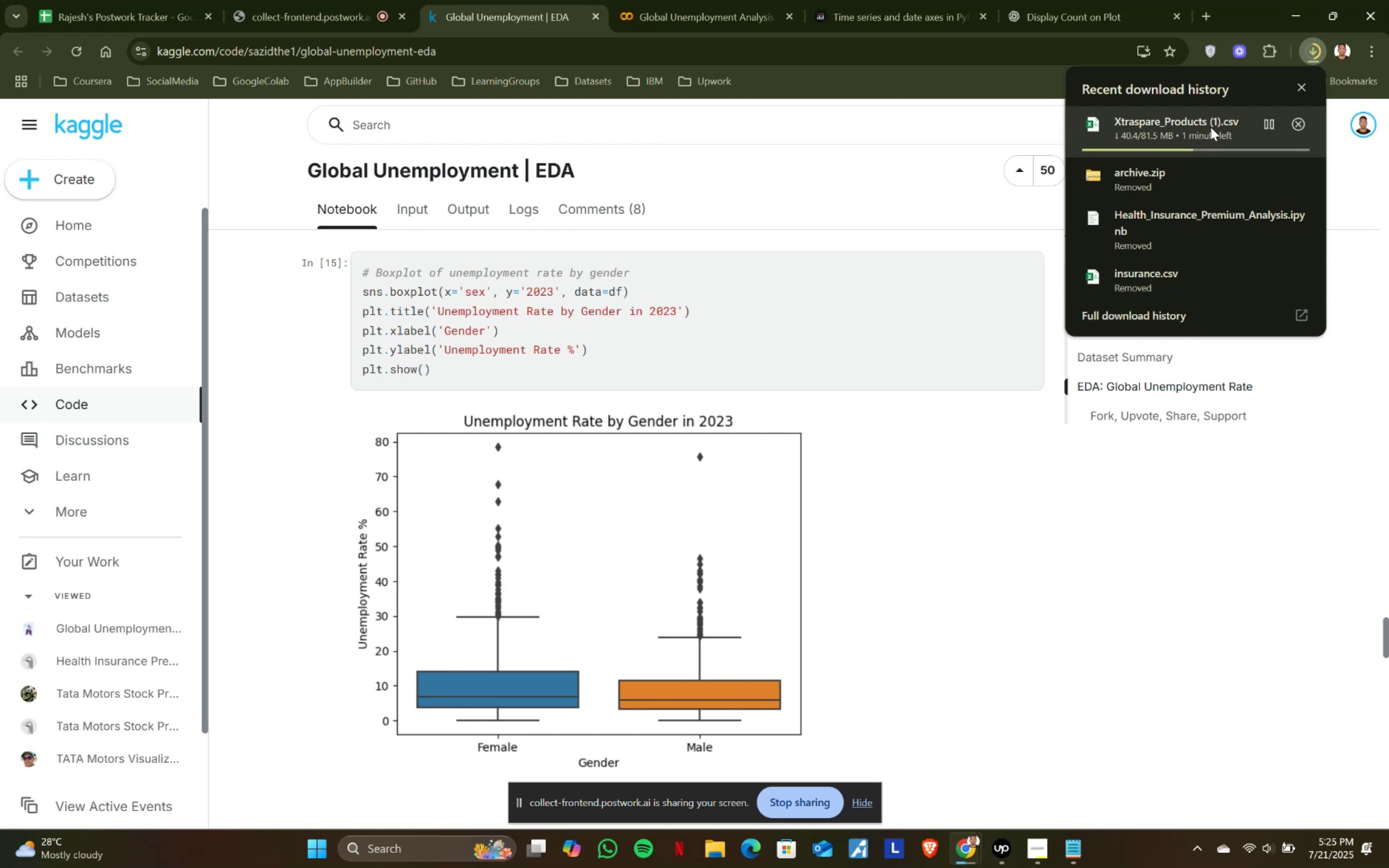 
left_click([468, 0])
 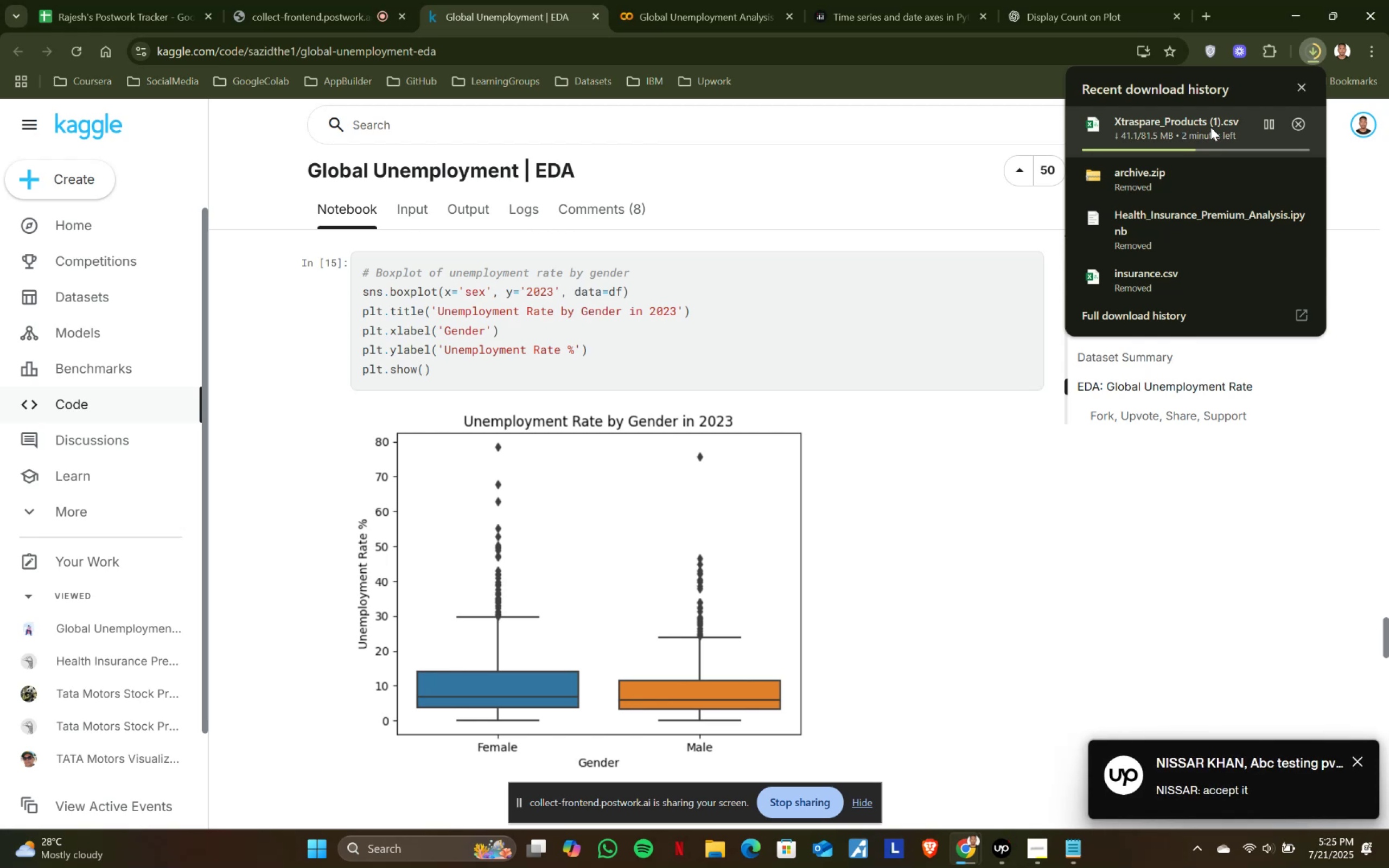 
left_click([333, 0])
 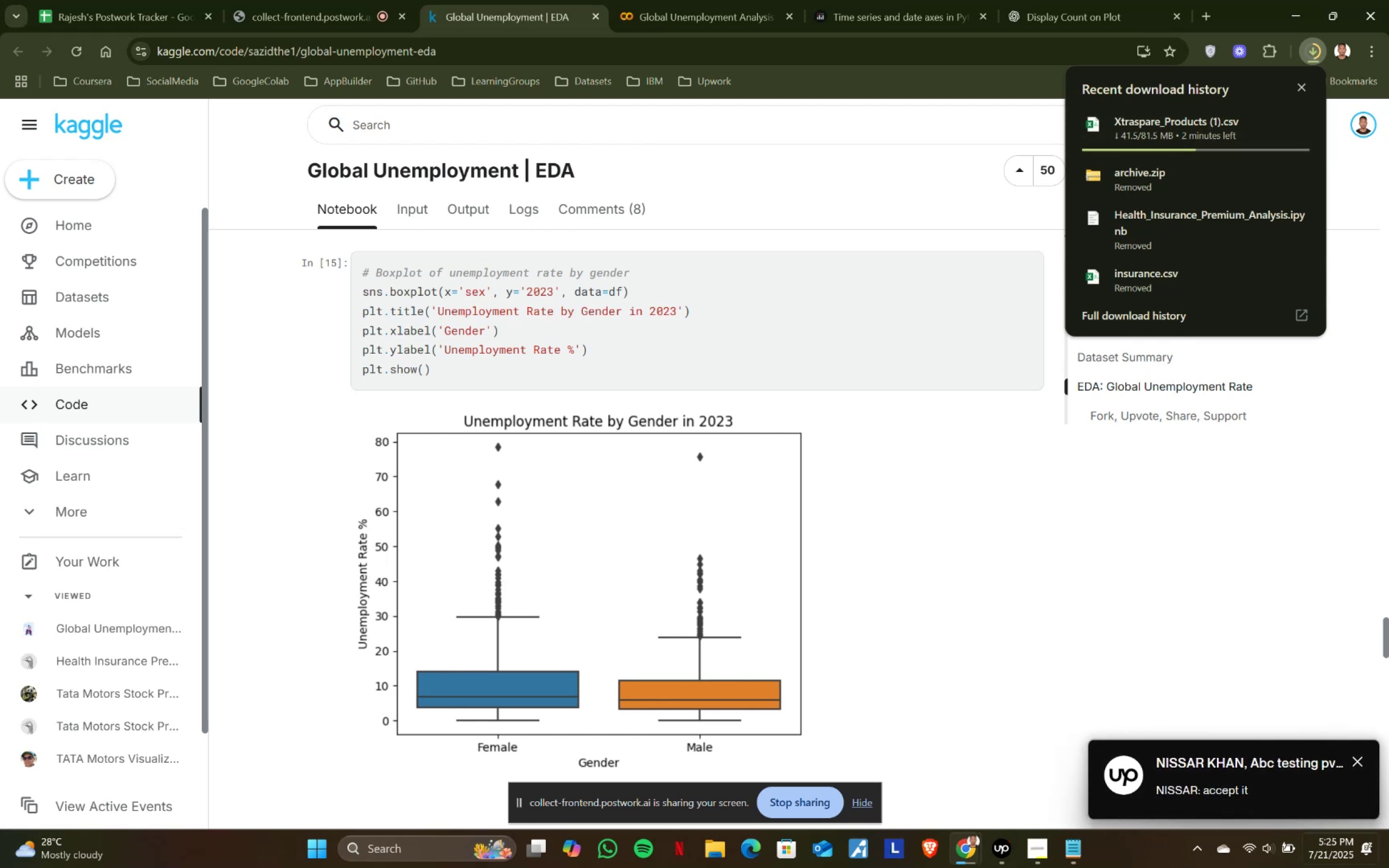 
left_click([503, 2])
 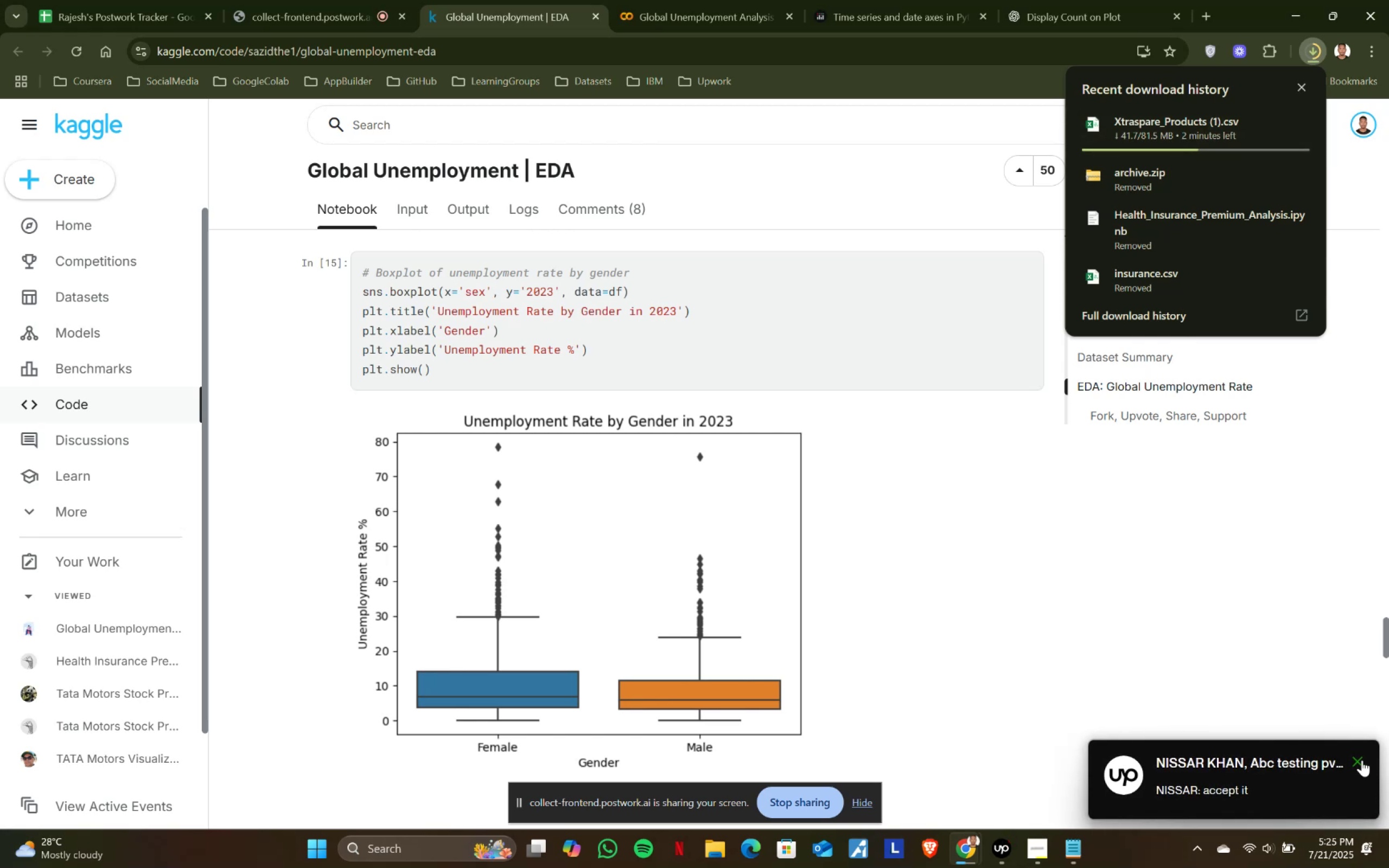 
scroll: coordinate [707, 435], scroll_direction: down, amount: 1.0
 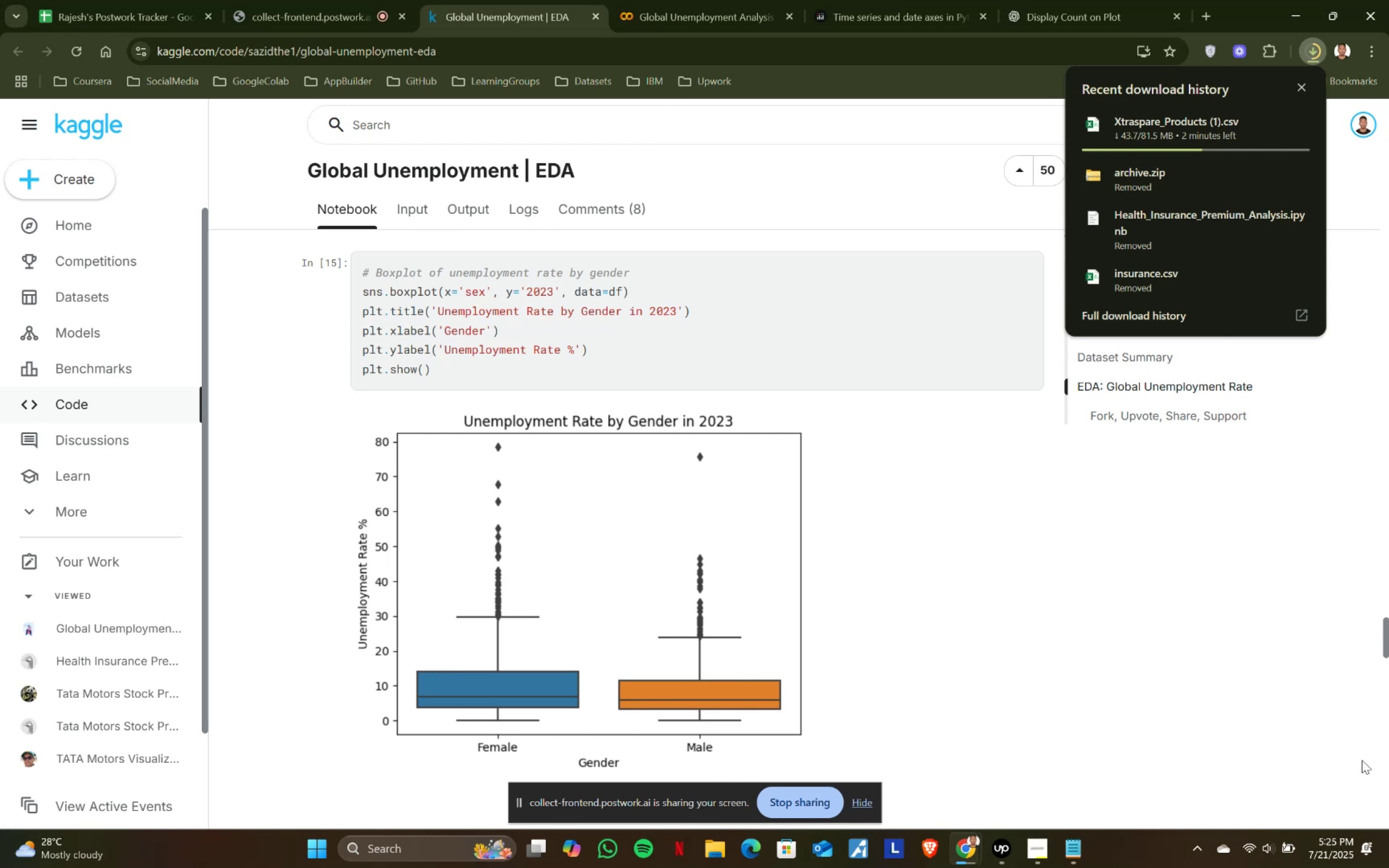 
left_click([1315, 55])
 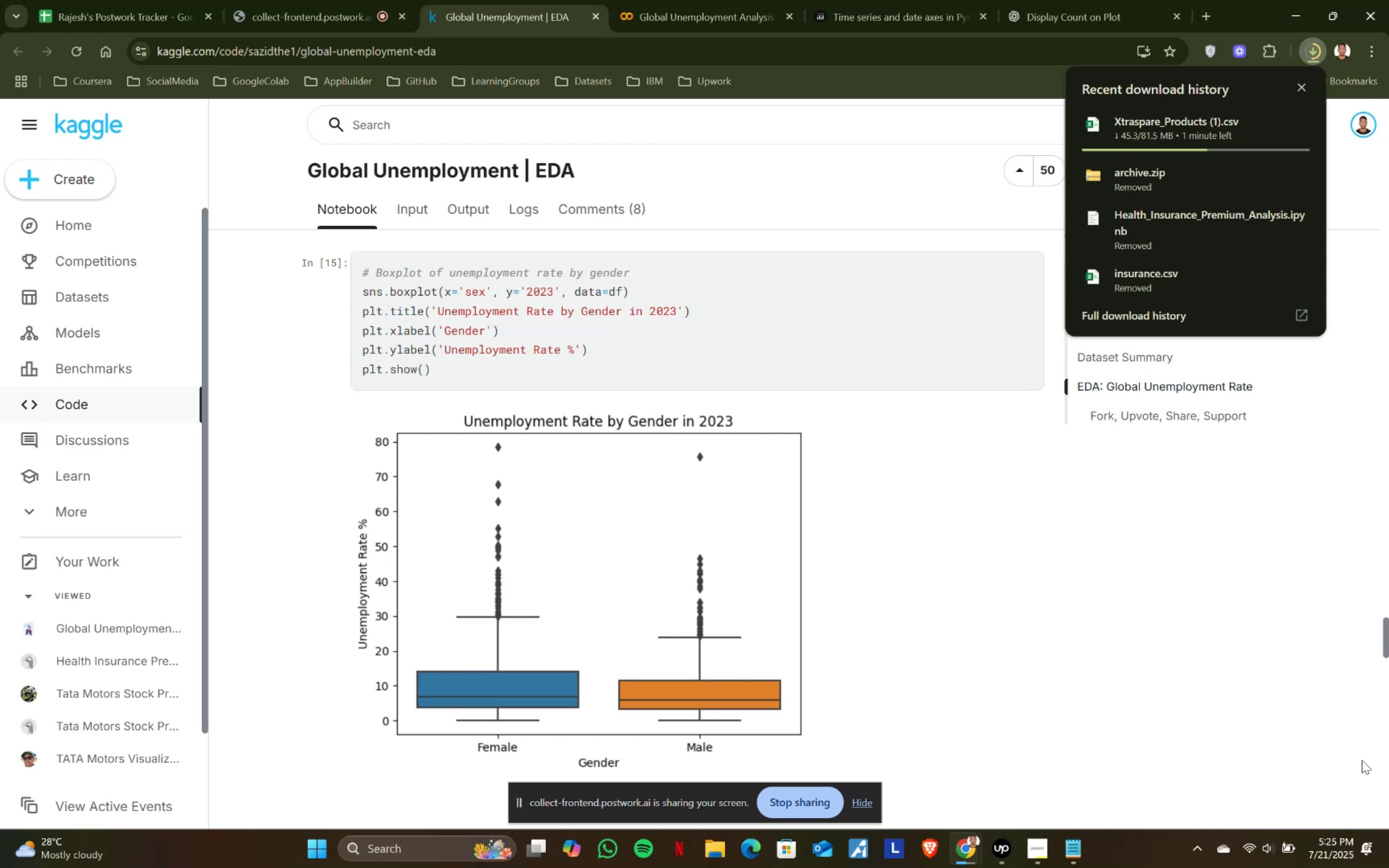 
left_click([1273, 119])
 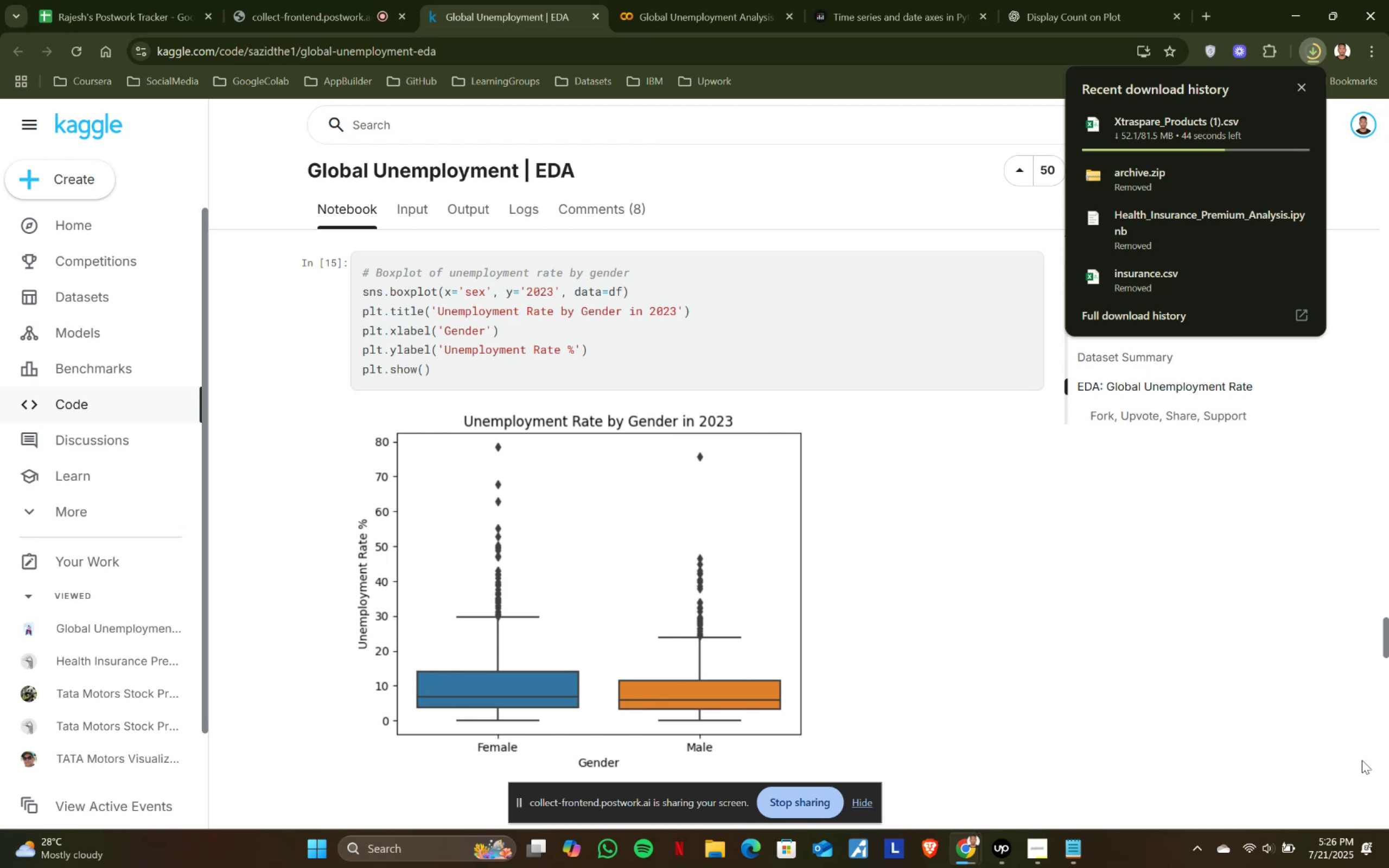 
wait(14.45)
 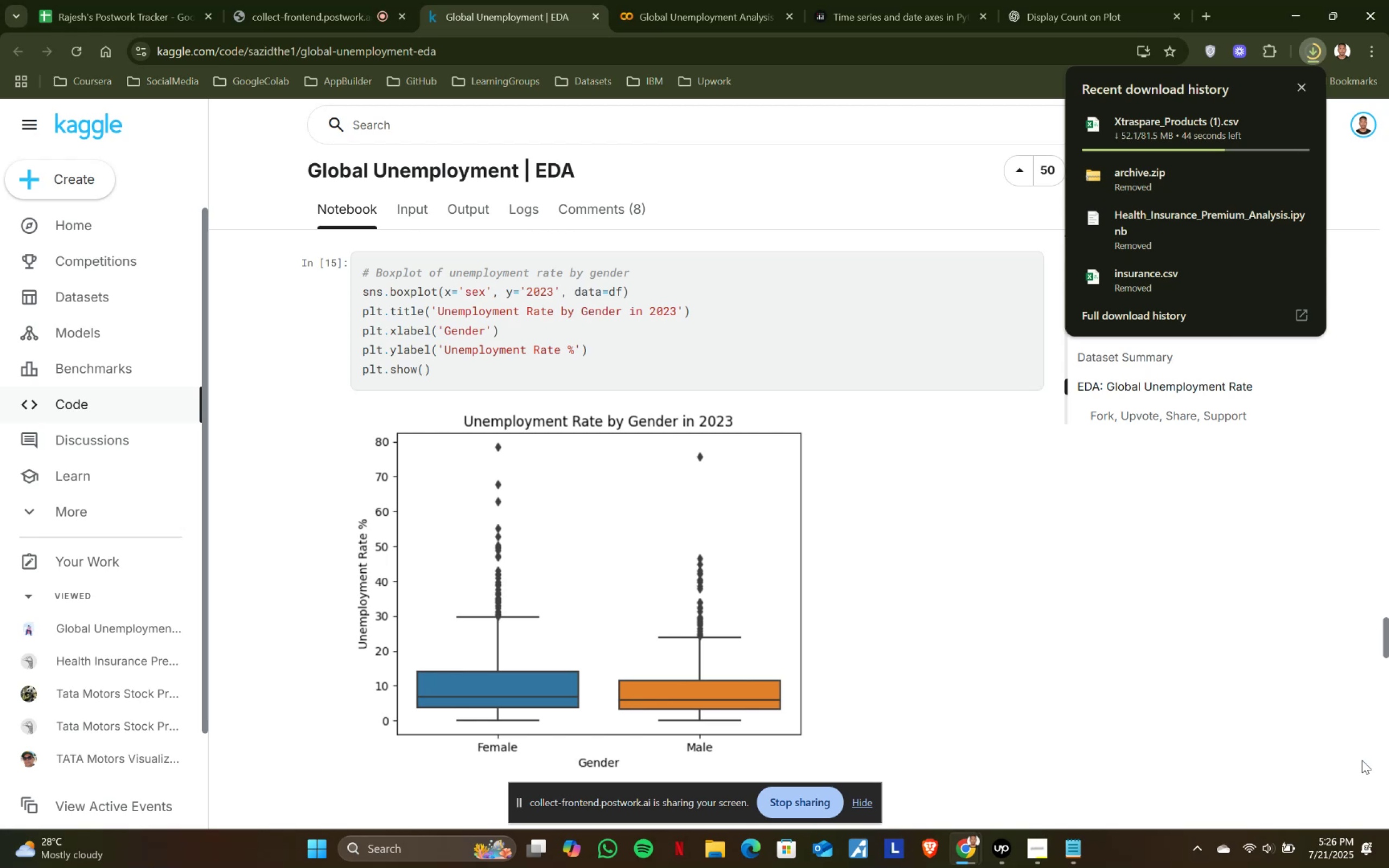 
left_click([1239, 11])
 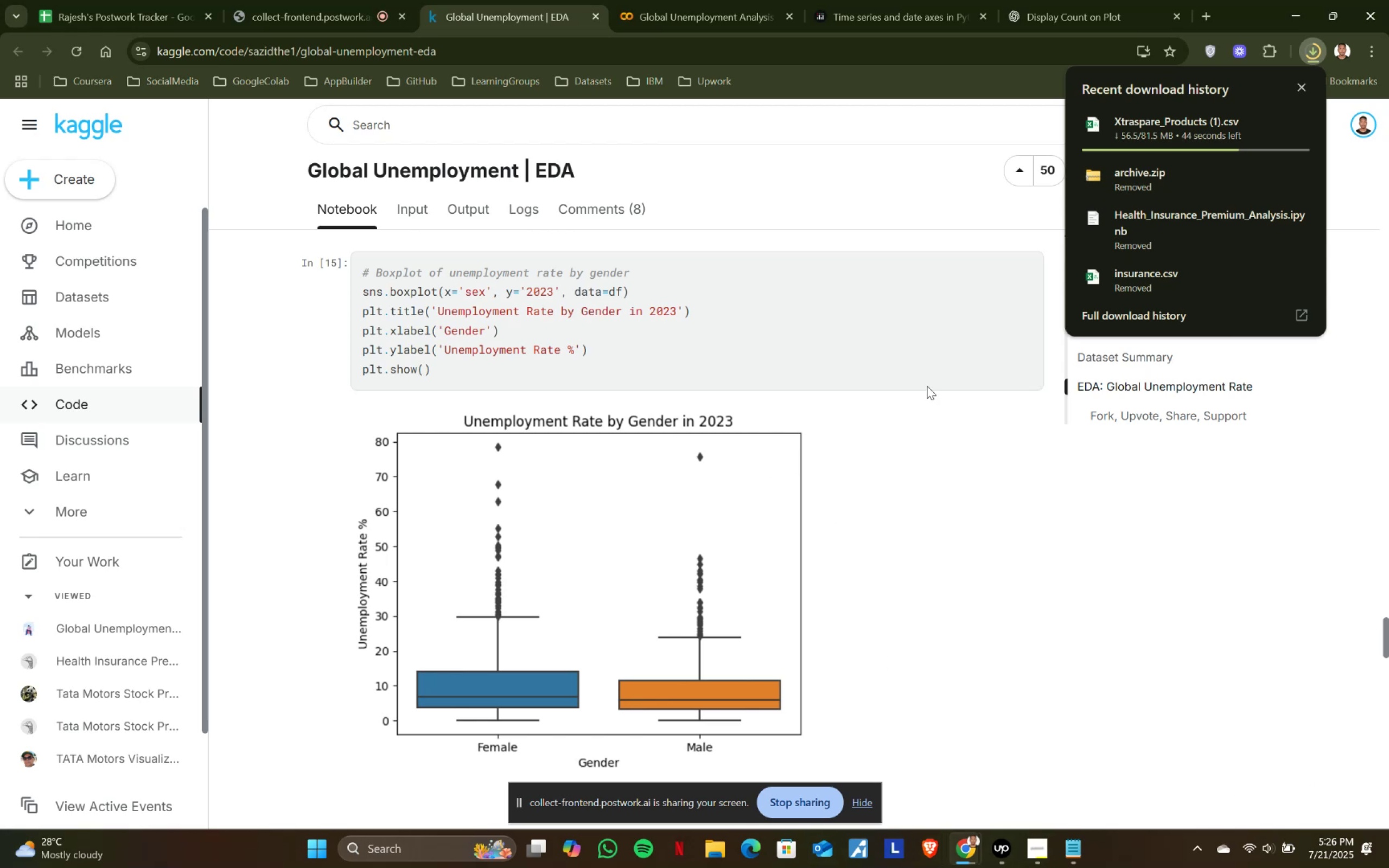 
left_click([1315, 50])
 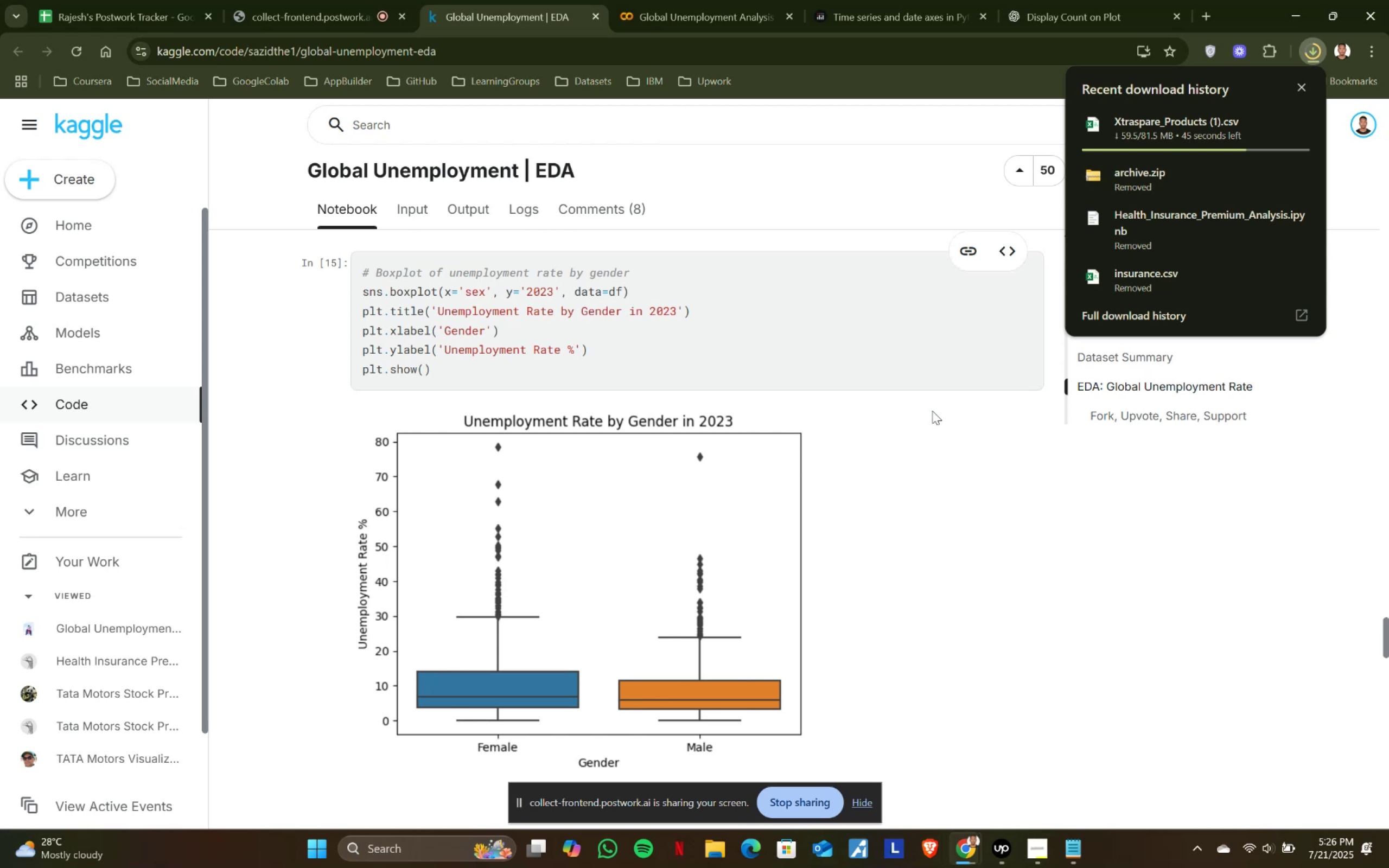 
wait(9.74)
 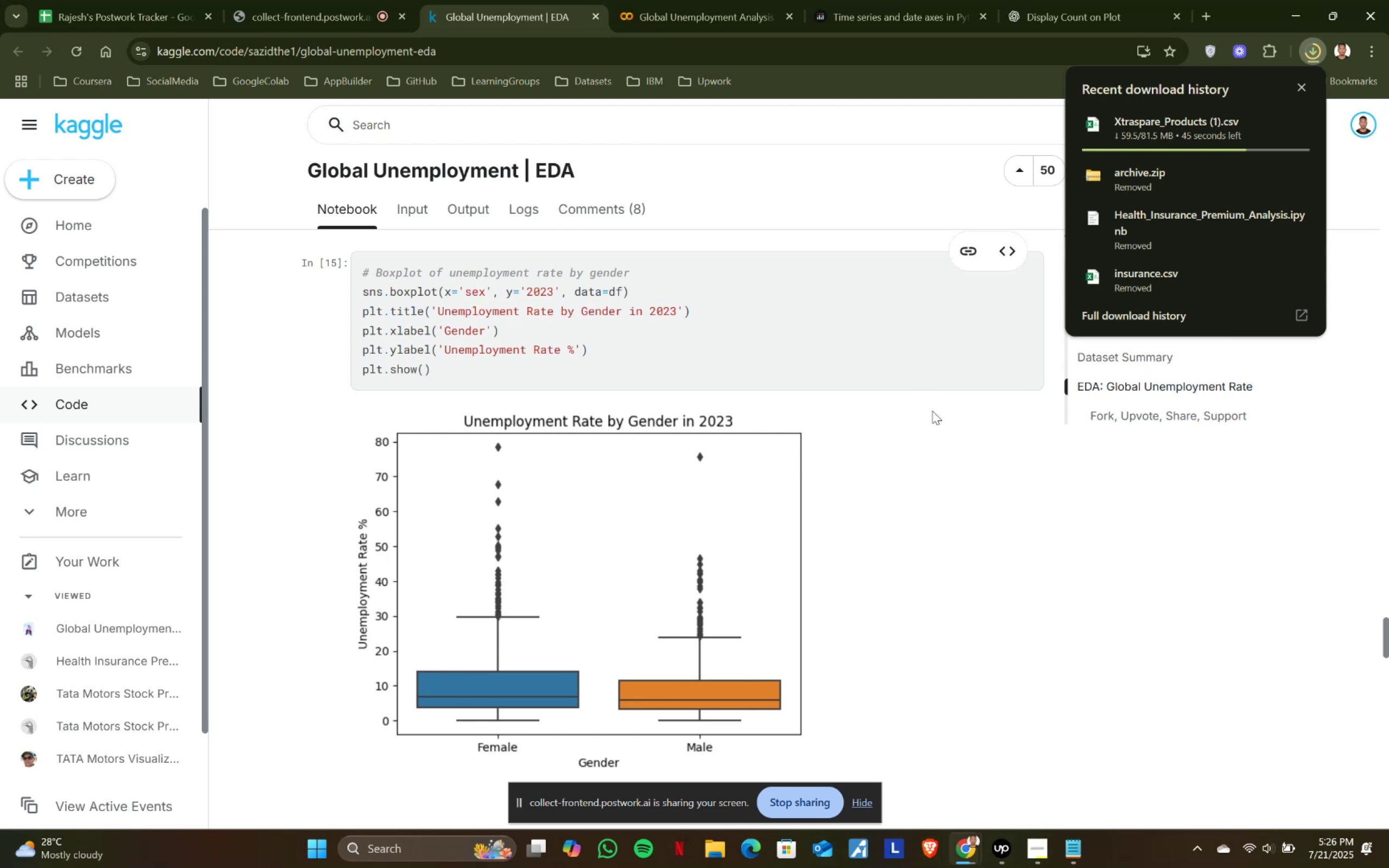 
left_click([1361, 721])
 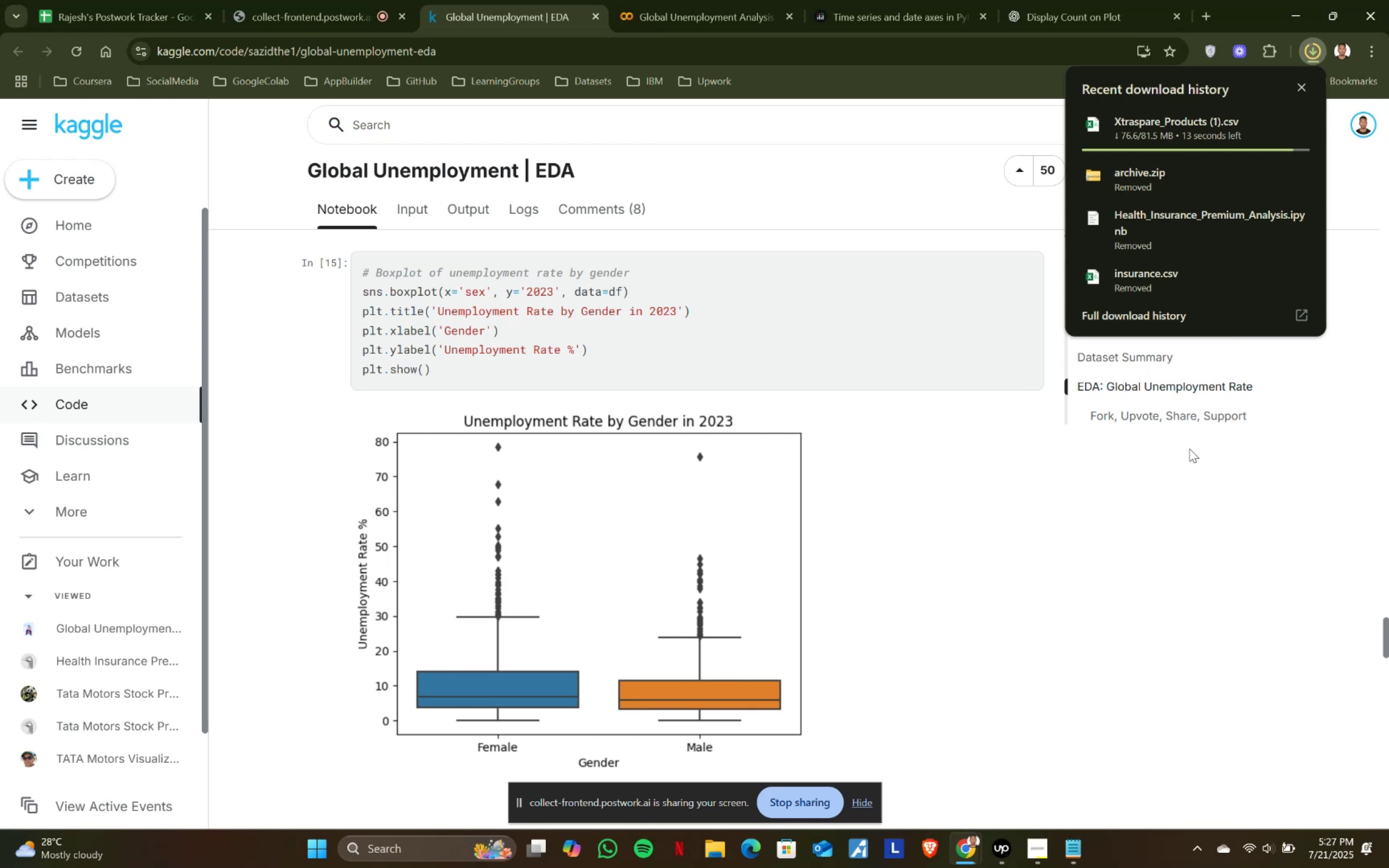 
wait(47.08)
 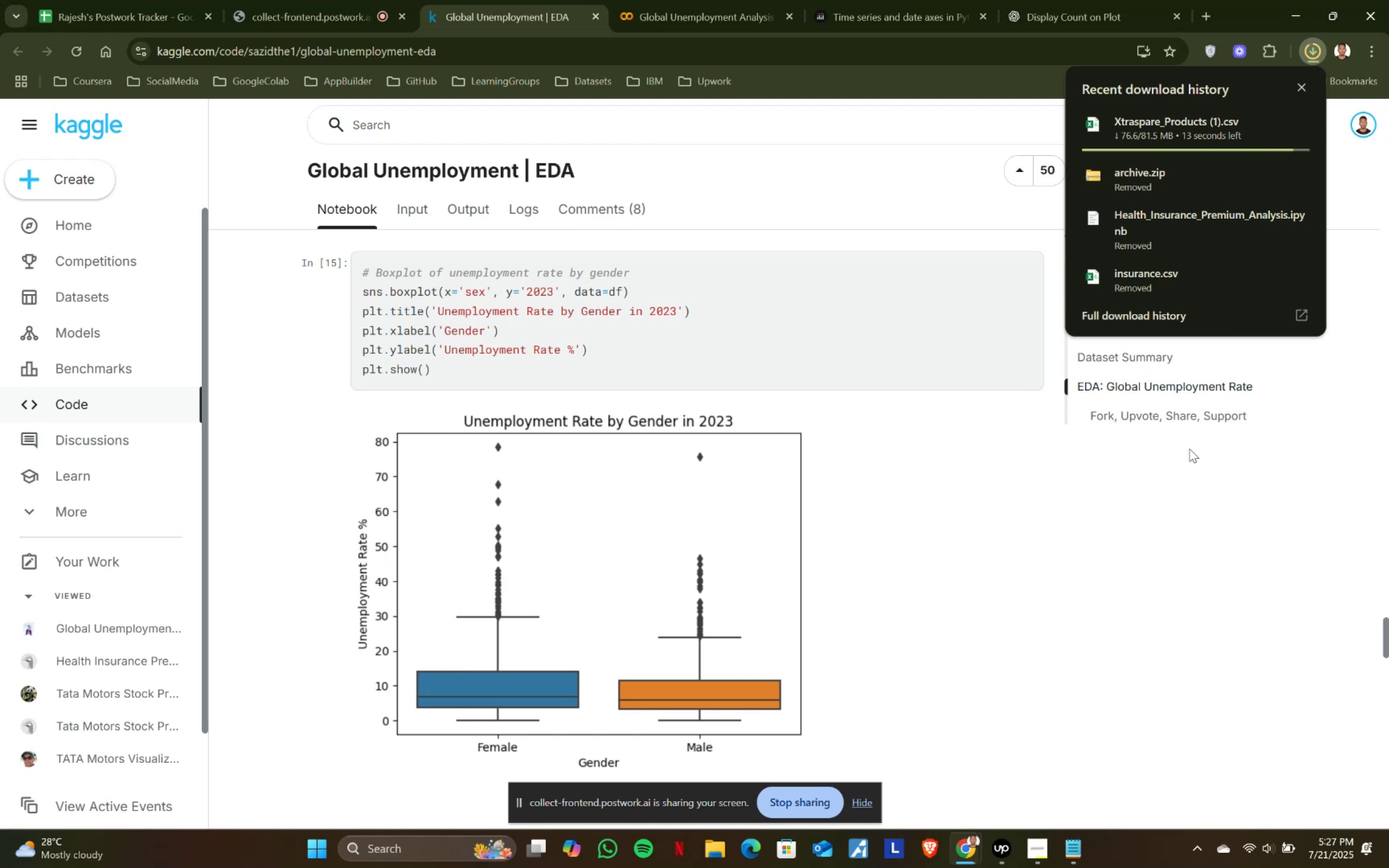 
left_click([1362, 760])
 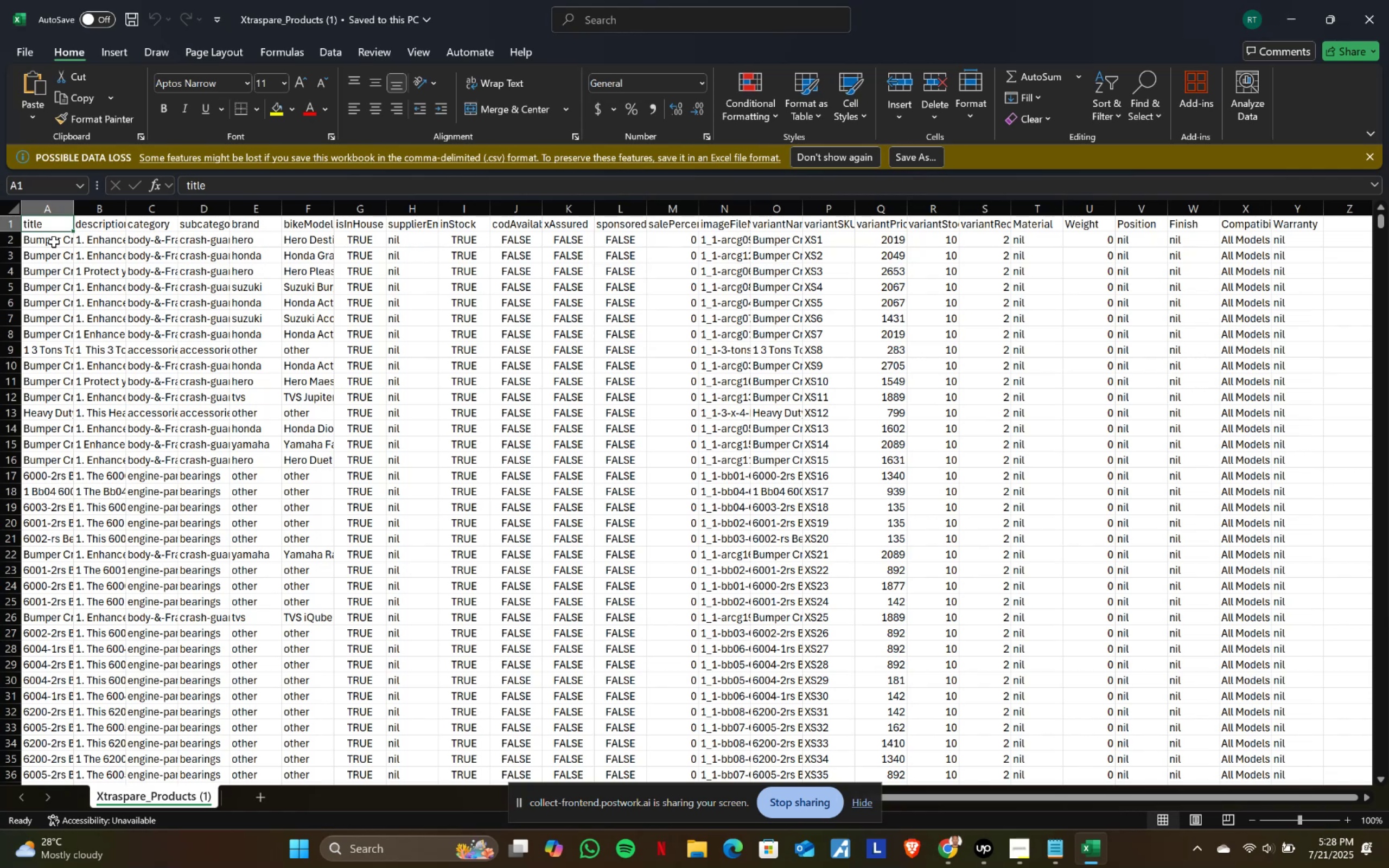 
wait(102.69)
 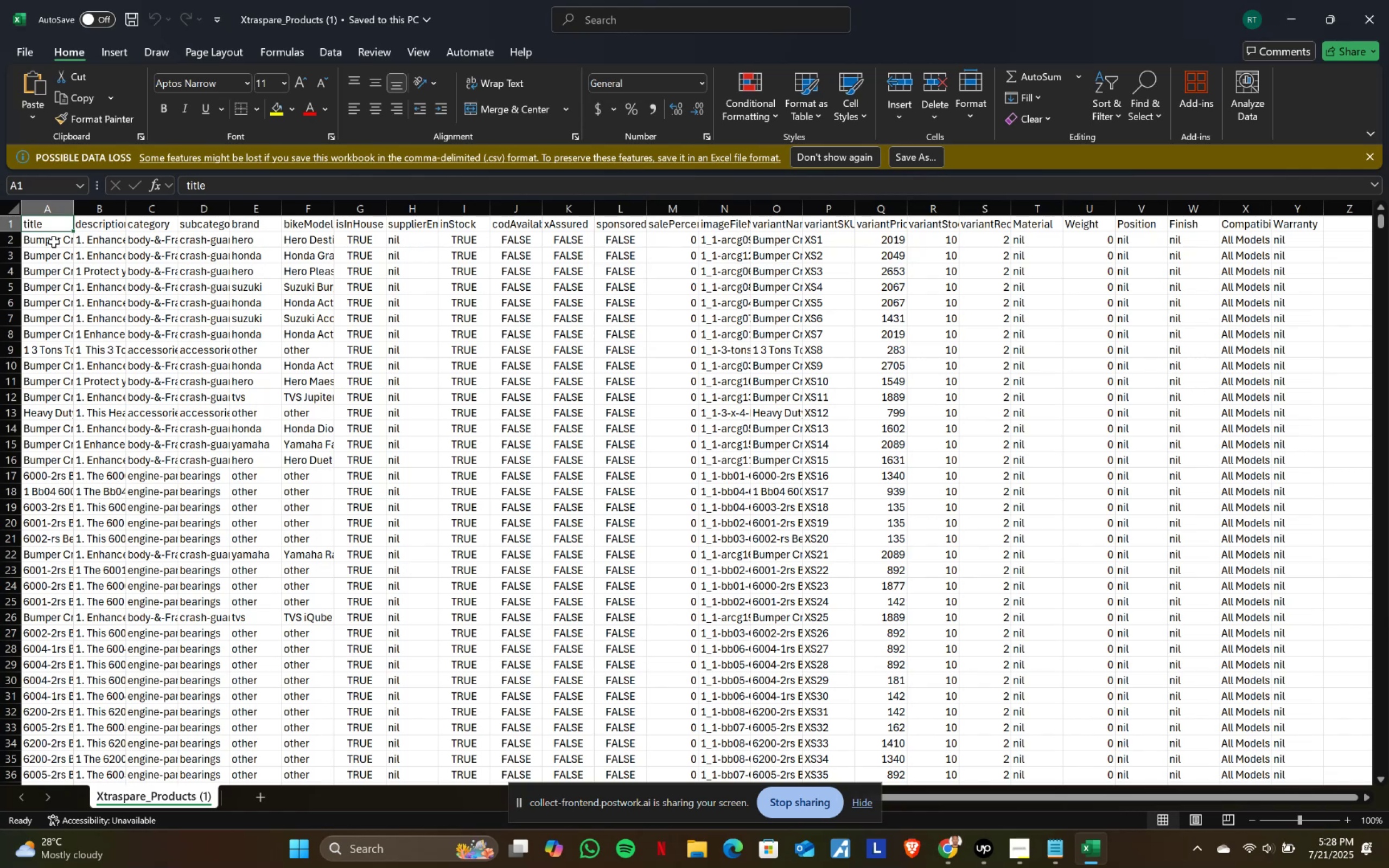 
left_click([1163, 123])
 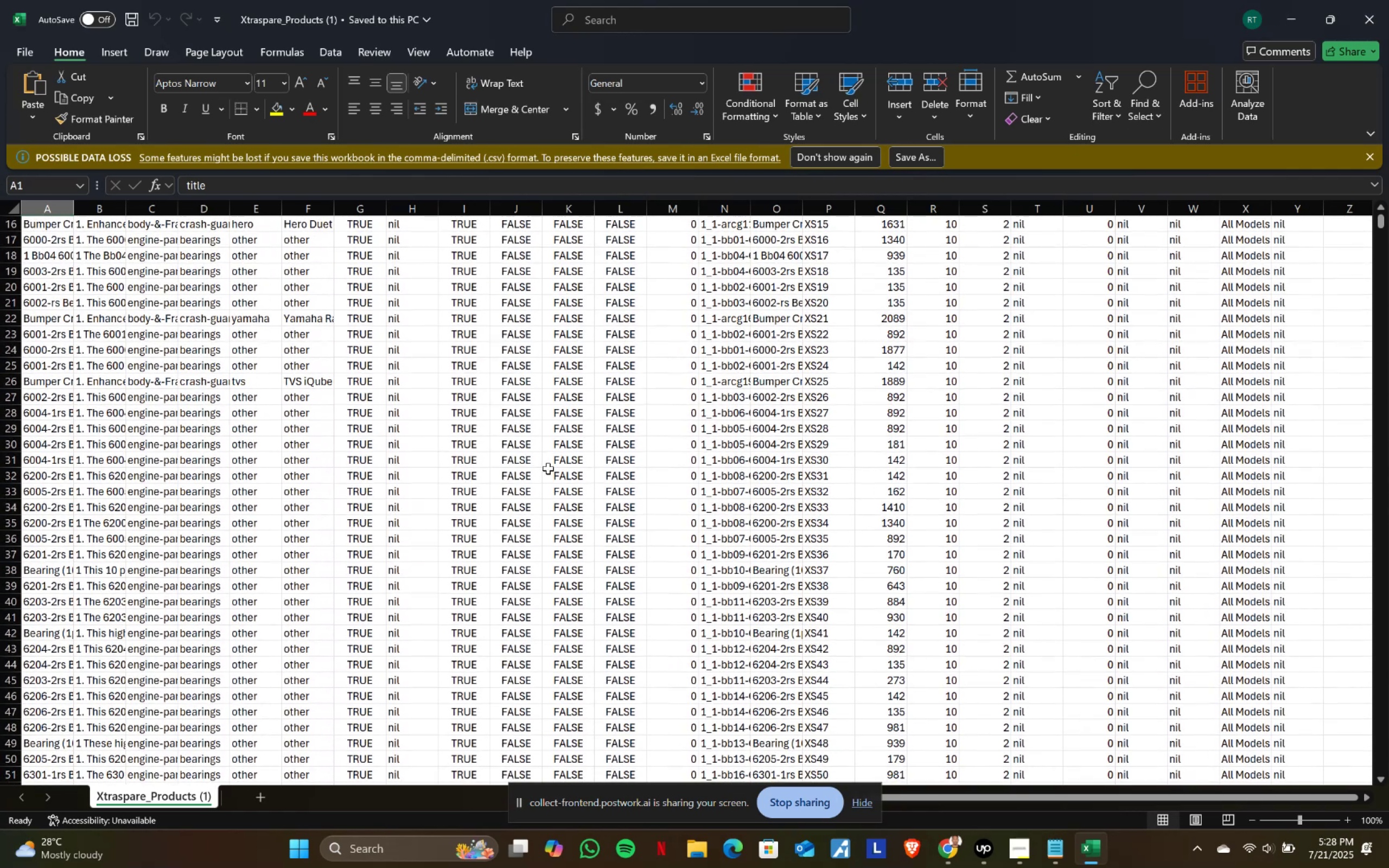 
wait(10.85)
 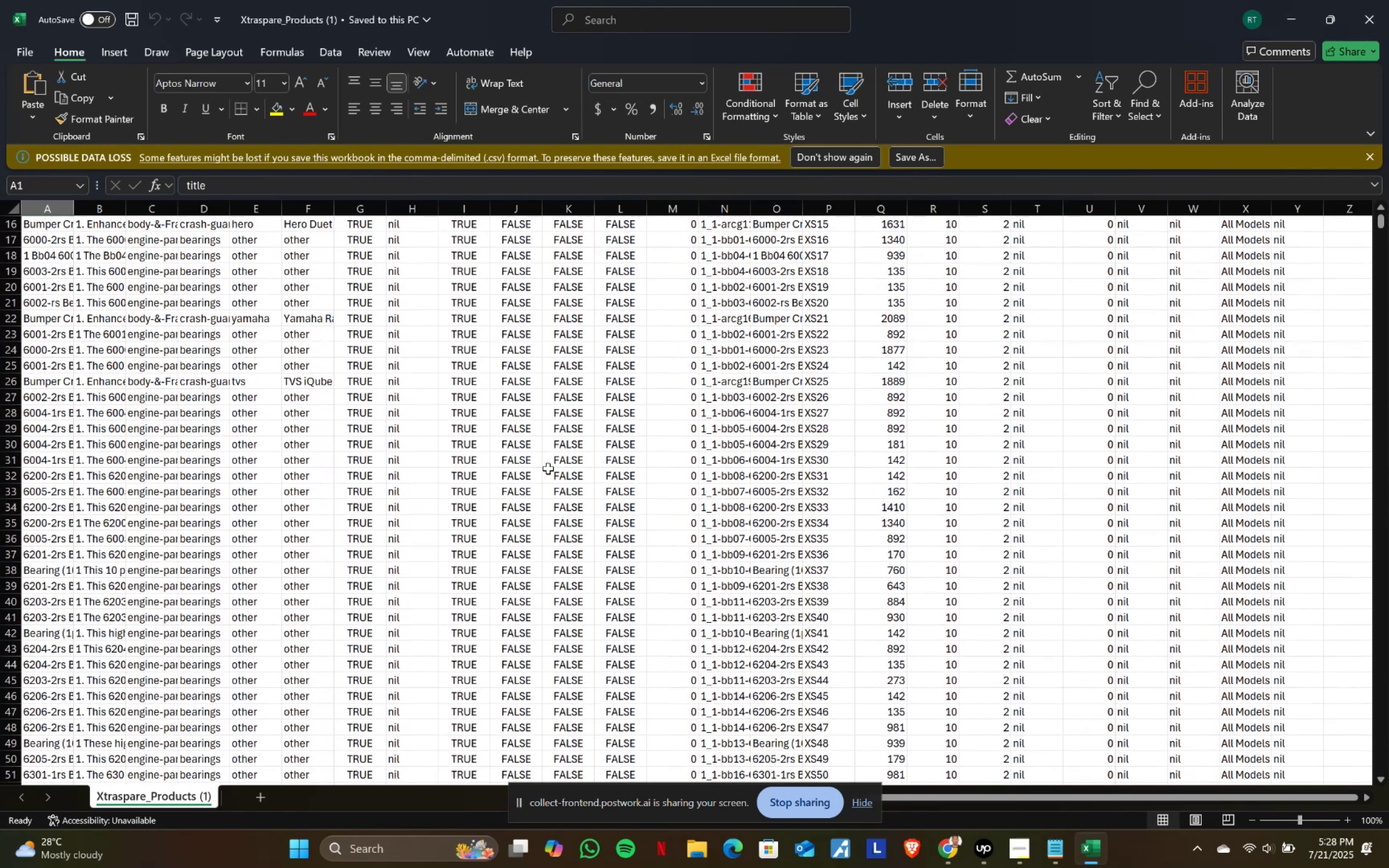 
scroll: coordinate [254, 599], scroll_direction: down, amount: 67.0
 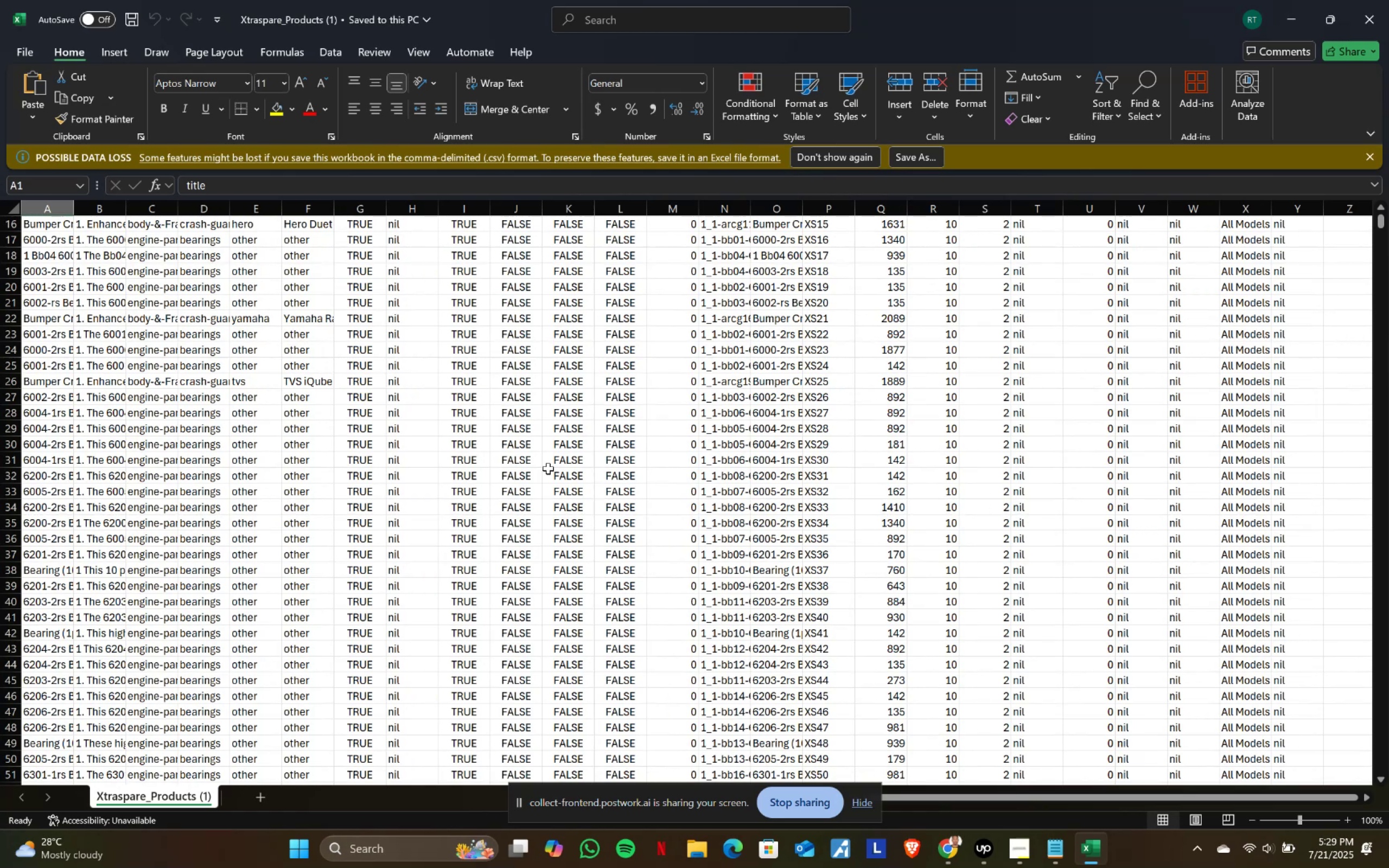 
left_click_drag(start_coordinate=[1380, 229], to_coordinate=[1380, 793])
 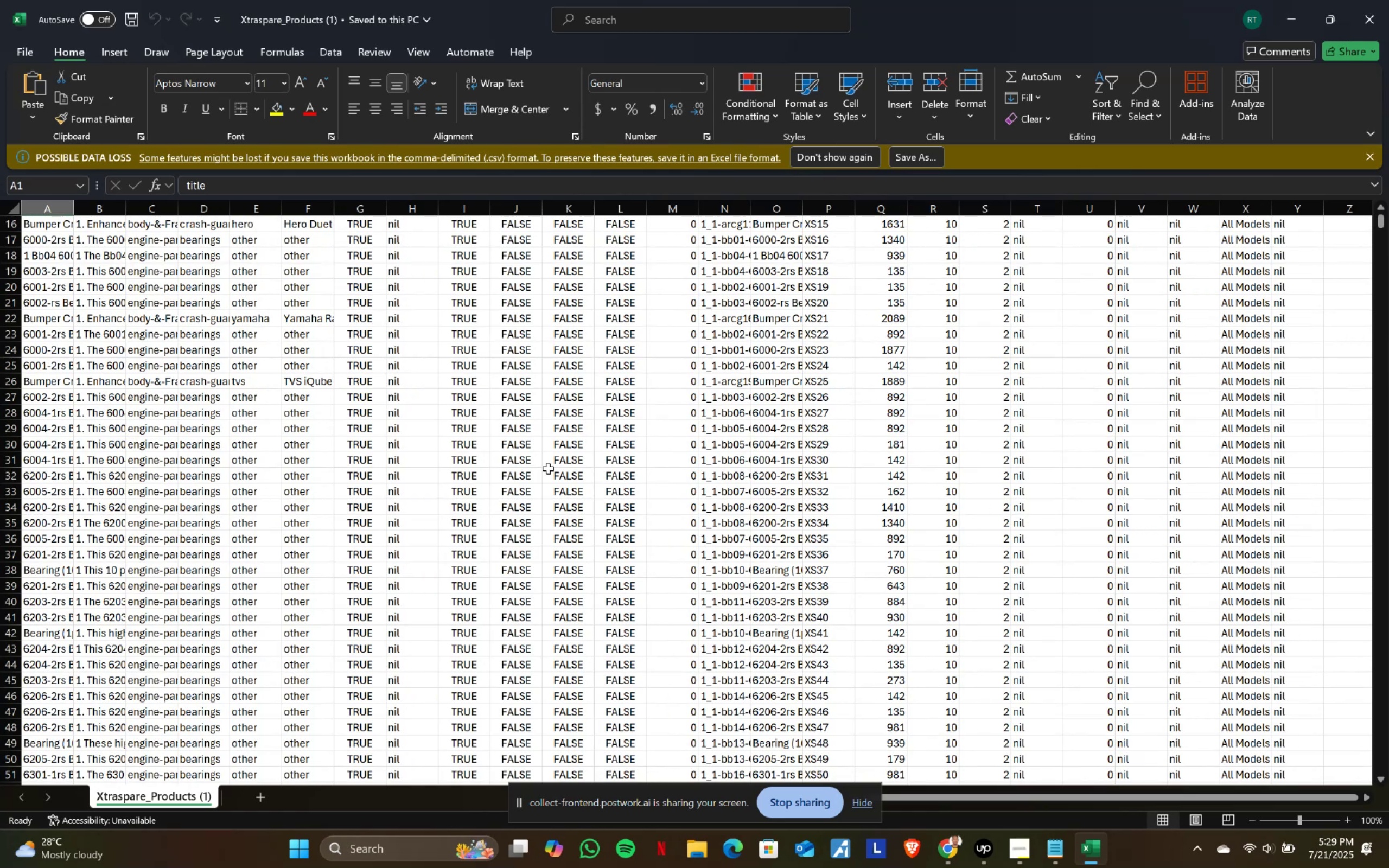 
scroll: coordinate [313, 659], scroll_direction: down, amount: 2.0
 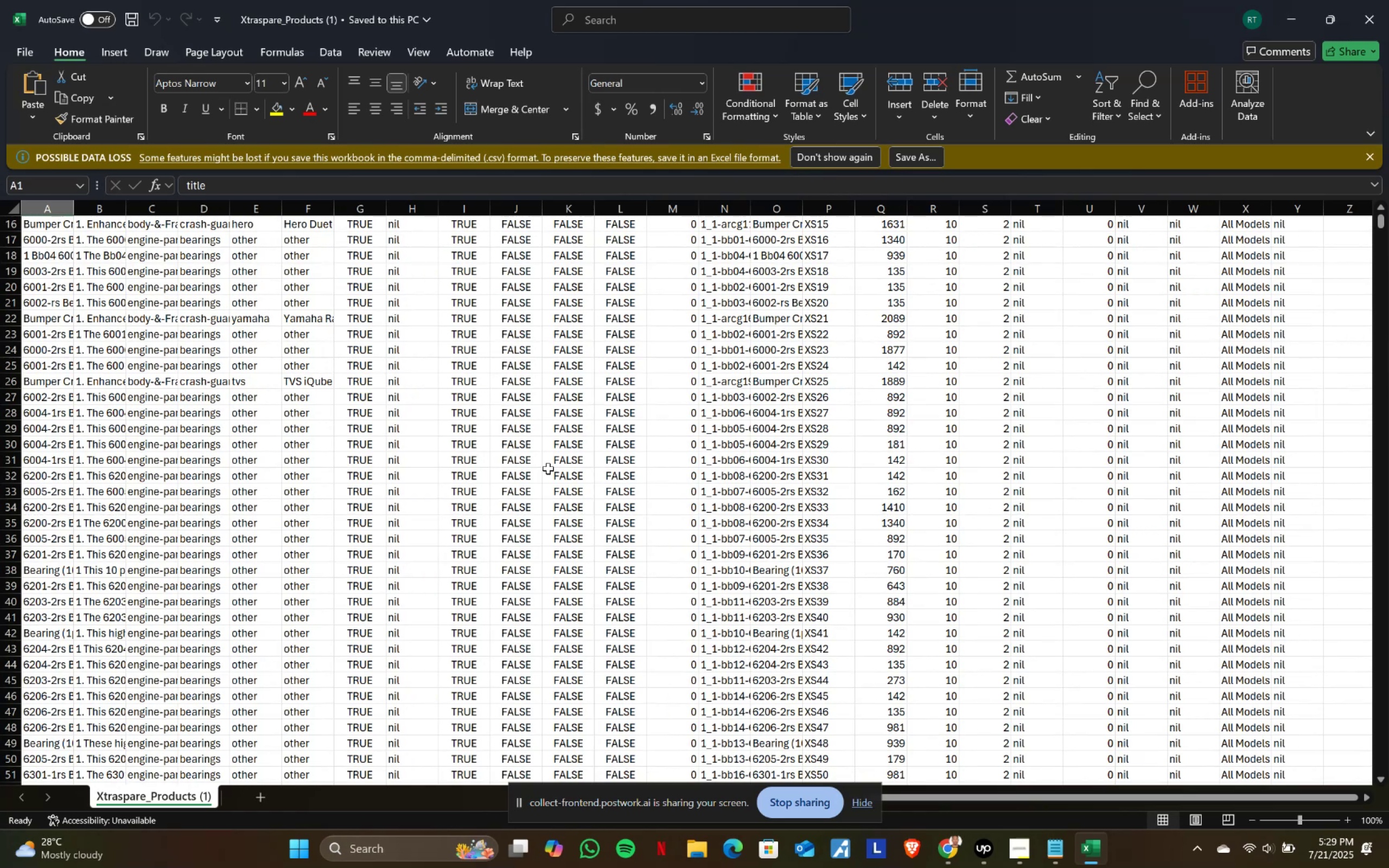 
scroll: coordinate [454, 635], scroll_direction: up, amount: 18.0
 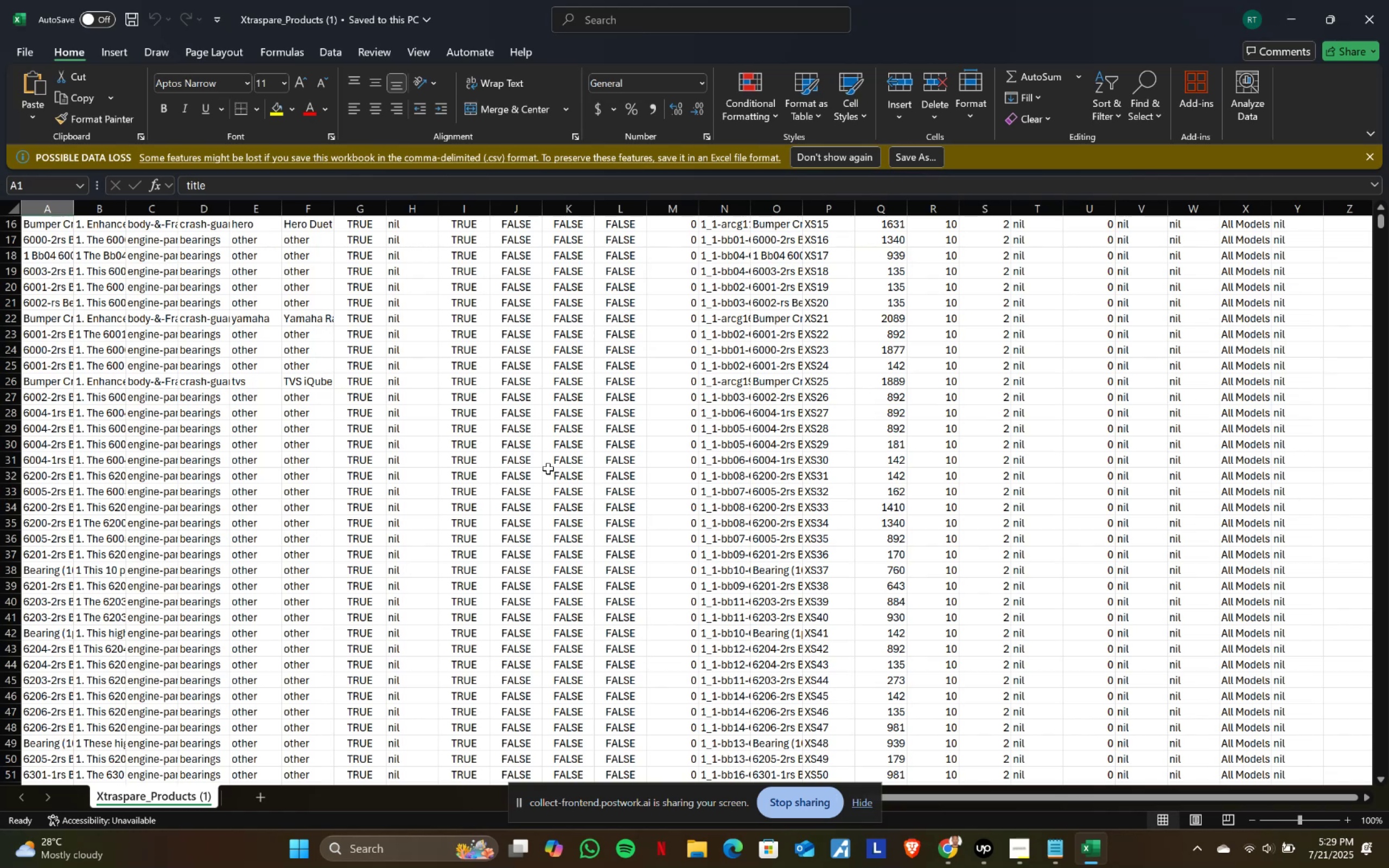 
left_click_drag(start_coordinate=[1381, 765], to_coordinate=[1384, 208])
 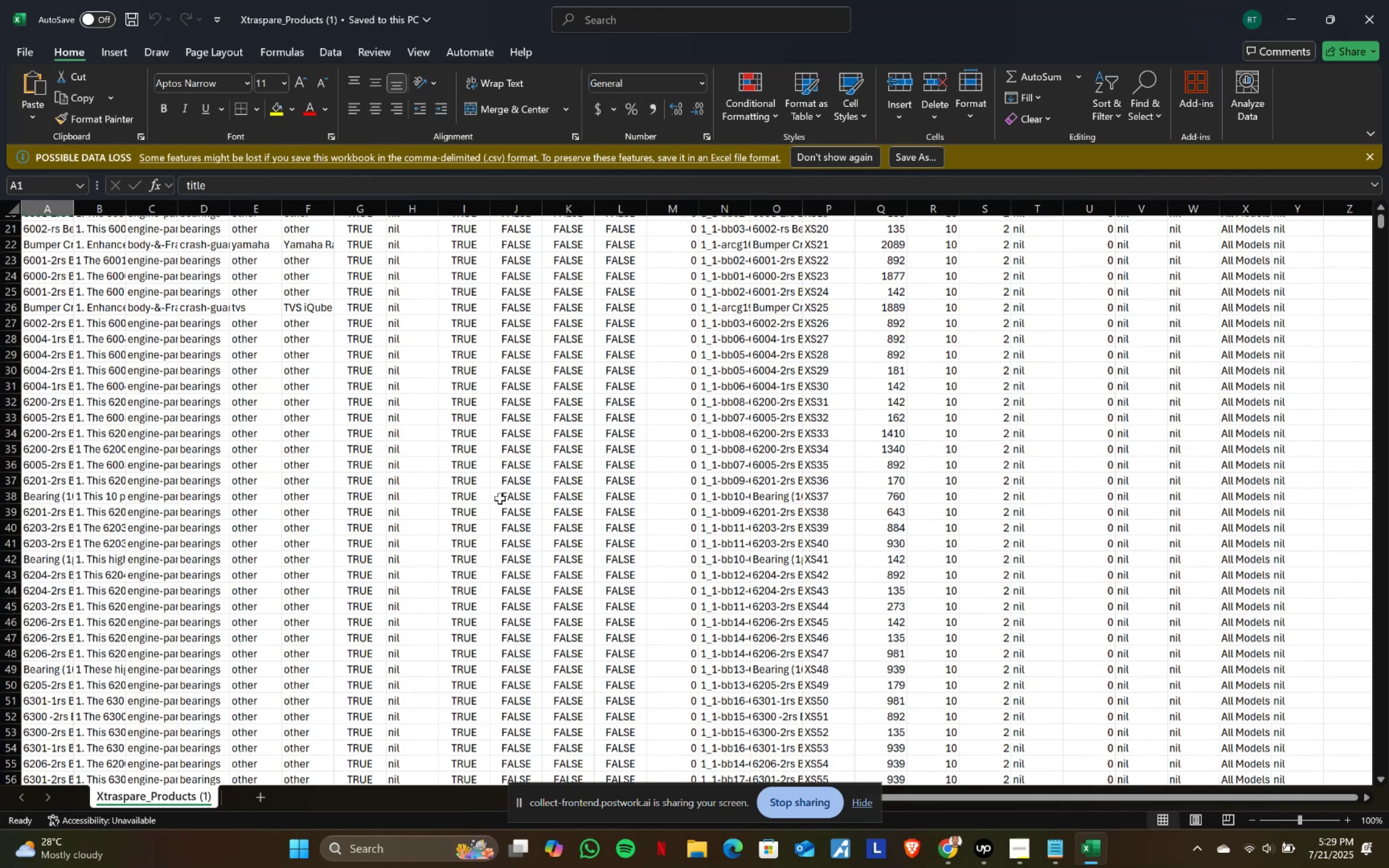 
scroll: coordinate [106, 267], scroll_direction: up, amount: 9.0
 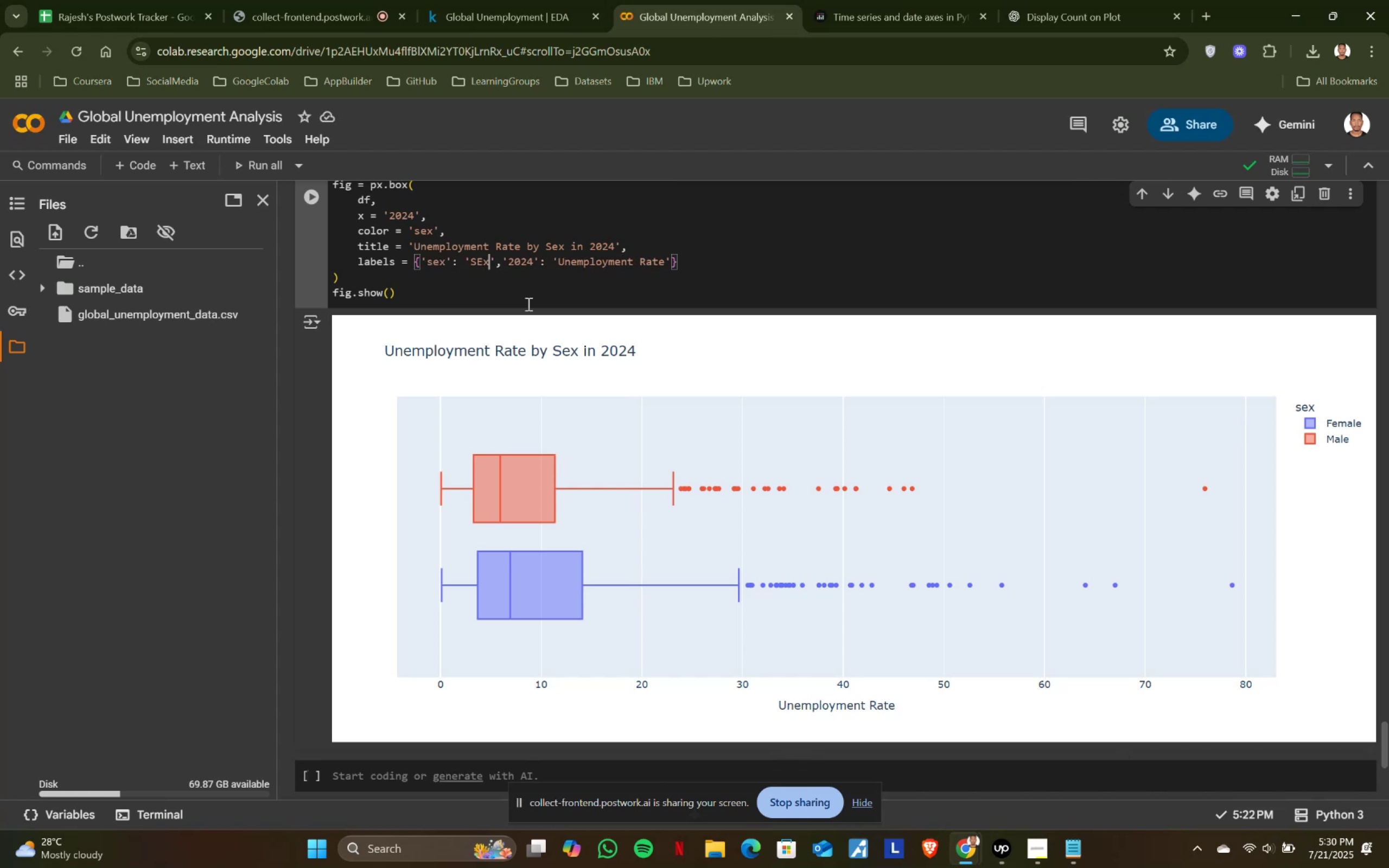 
wait(55.14)
 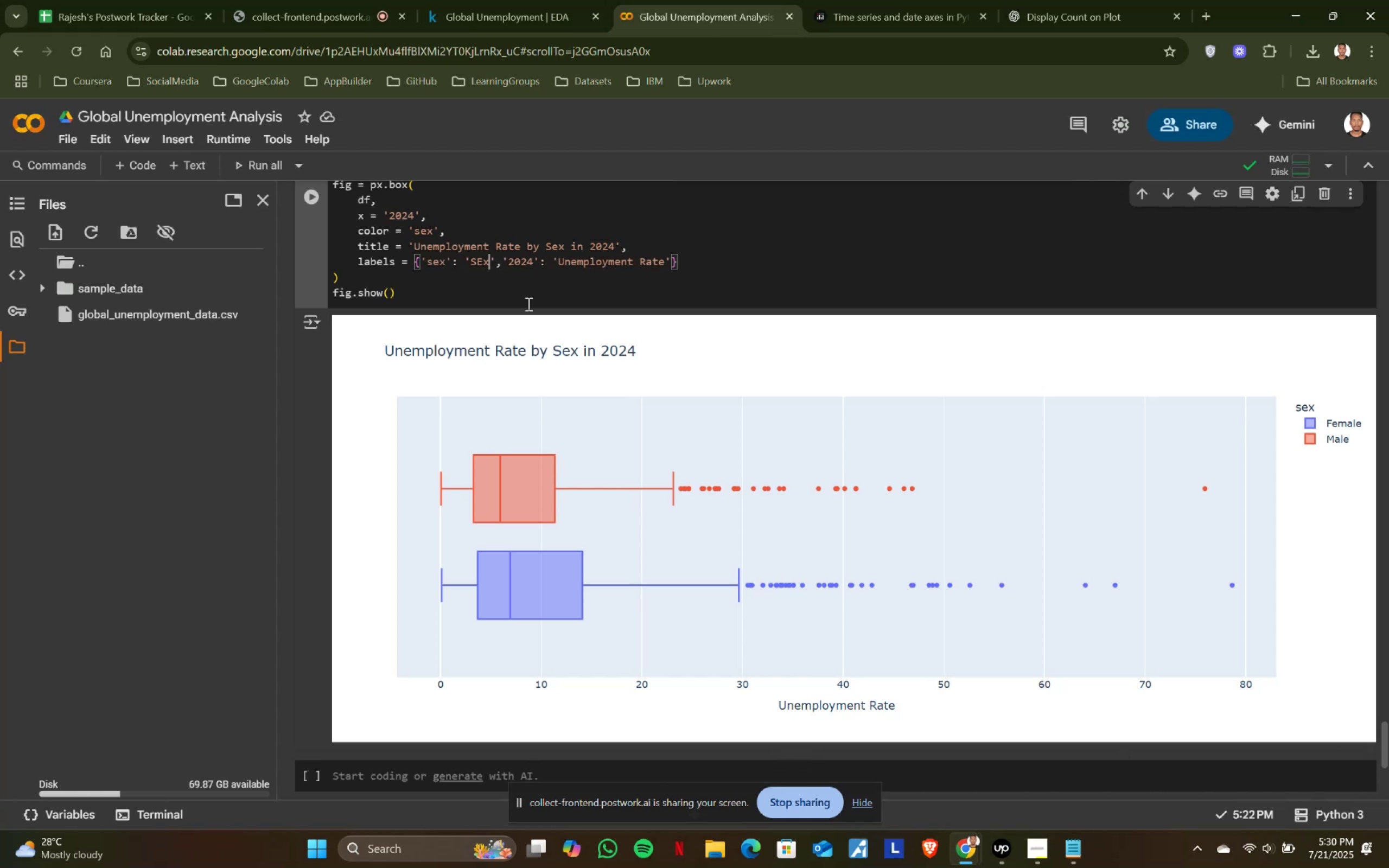 
scroll: coordinate [549, 468], scroll_direction: down, amount: 3.0
 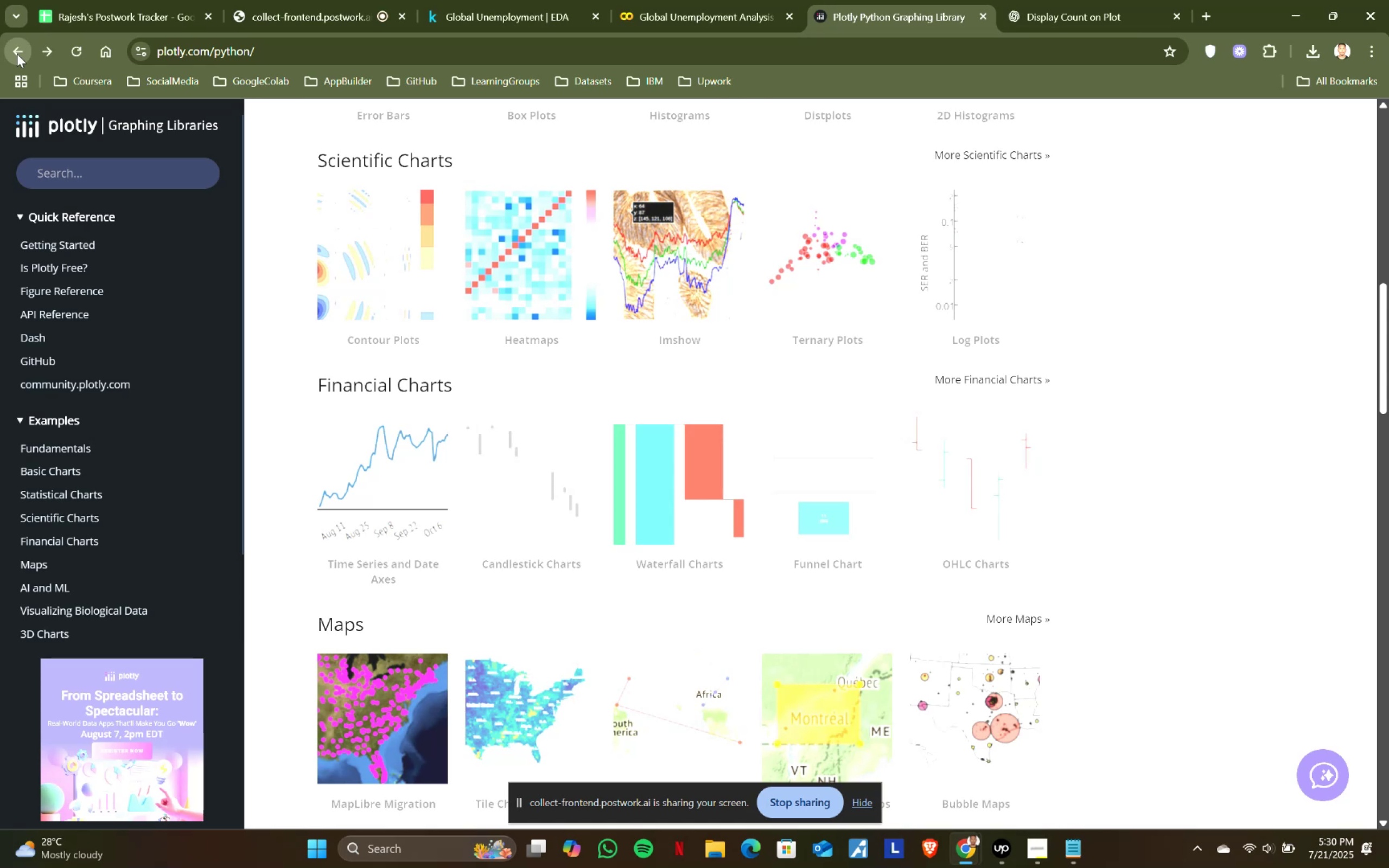 
wait(21.85)
 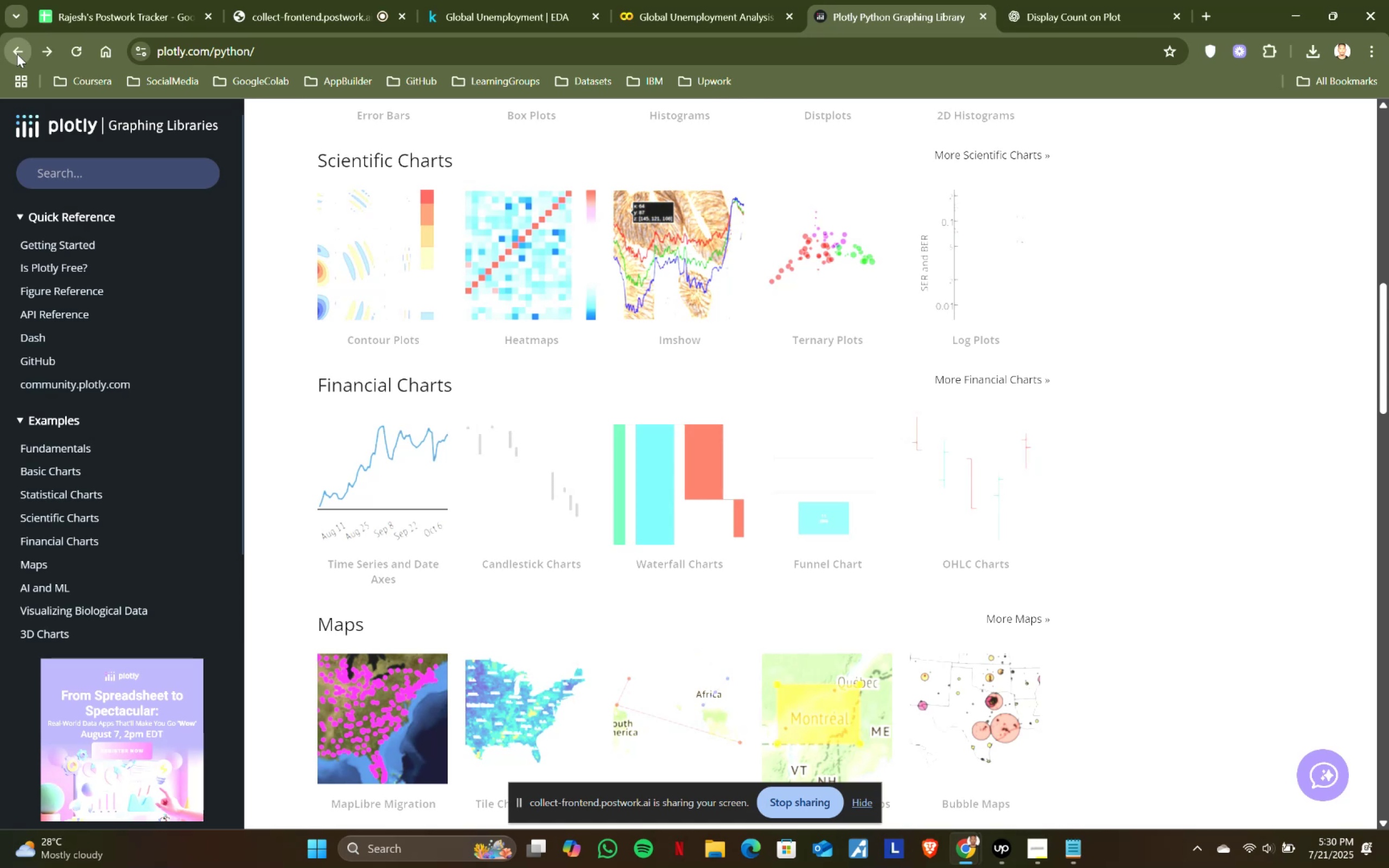 
scroll: coordinate [500, 499], scroll_direction: down, amount: 1.0
 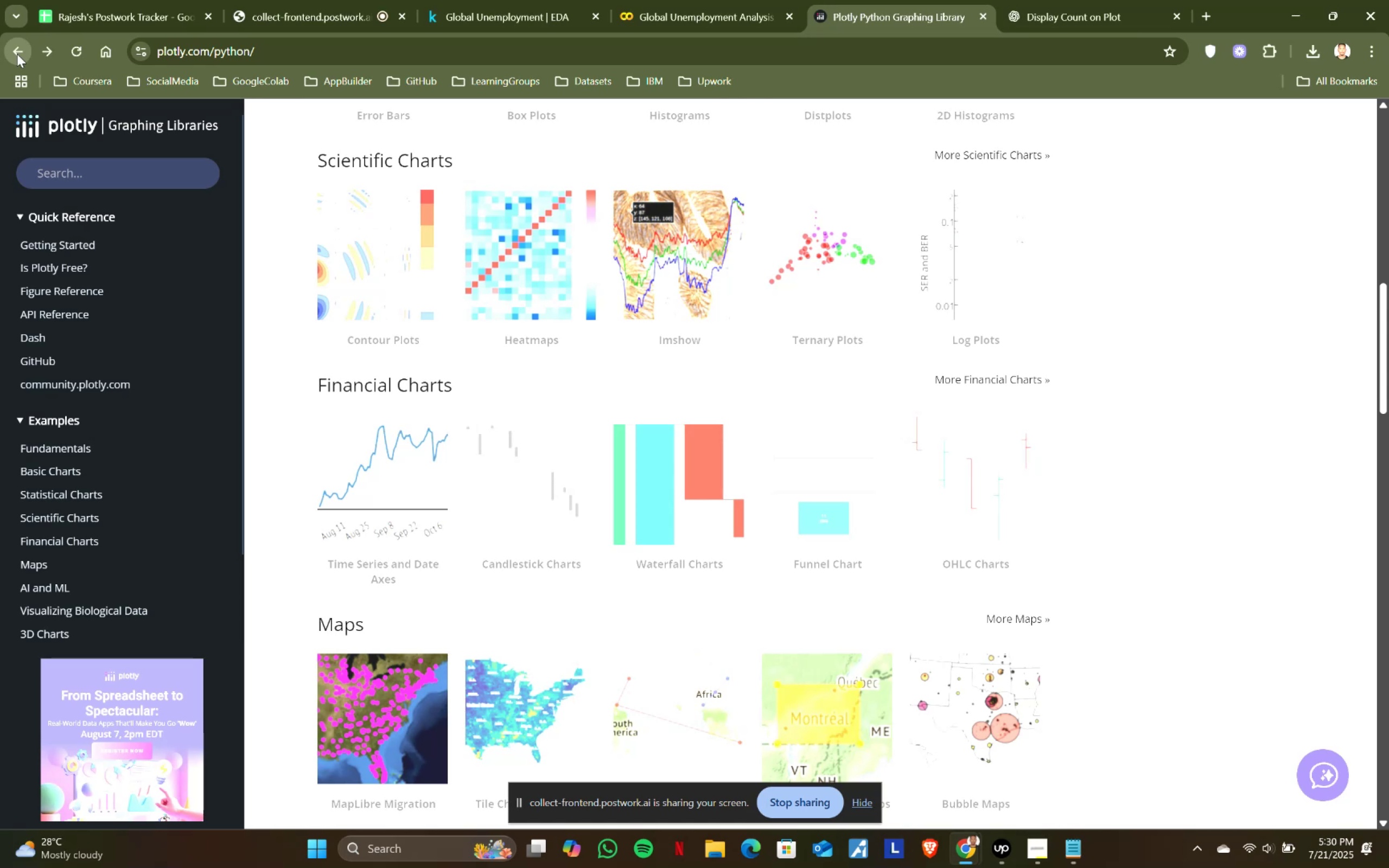 
left_click([1388, 0])
 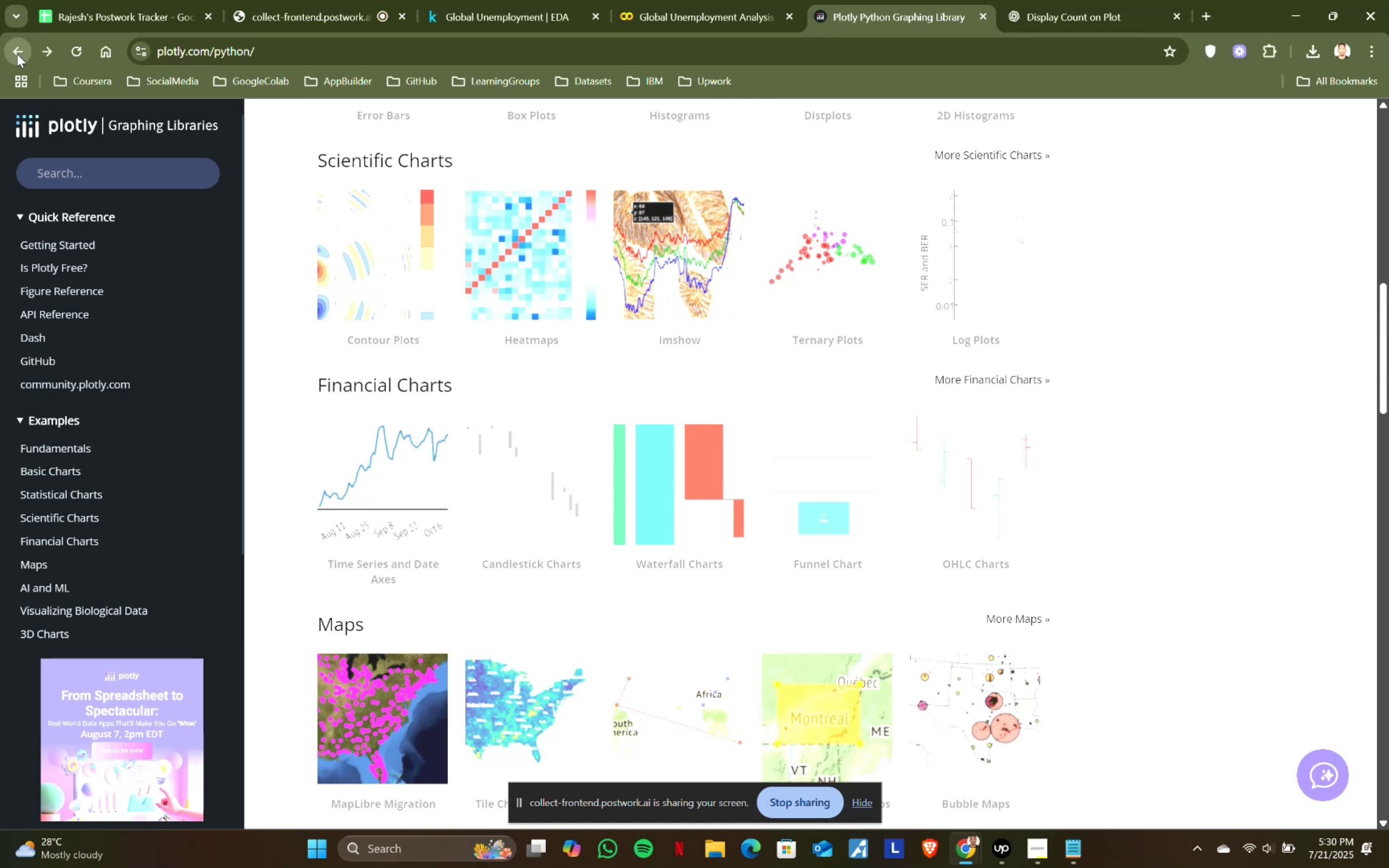 
left_click([281, 0])
 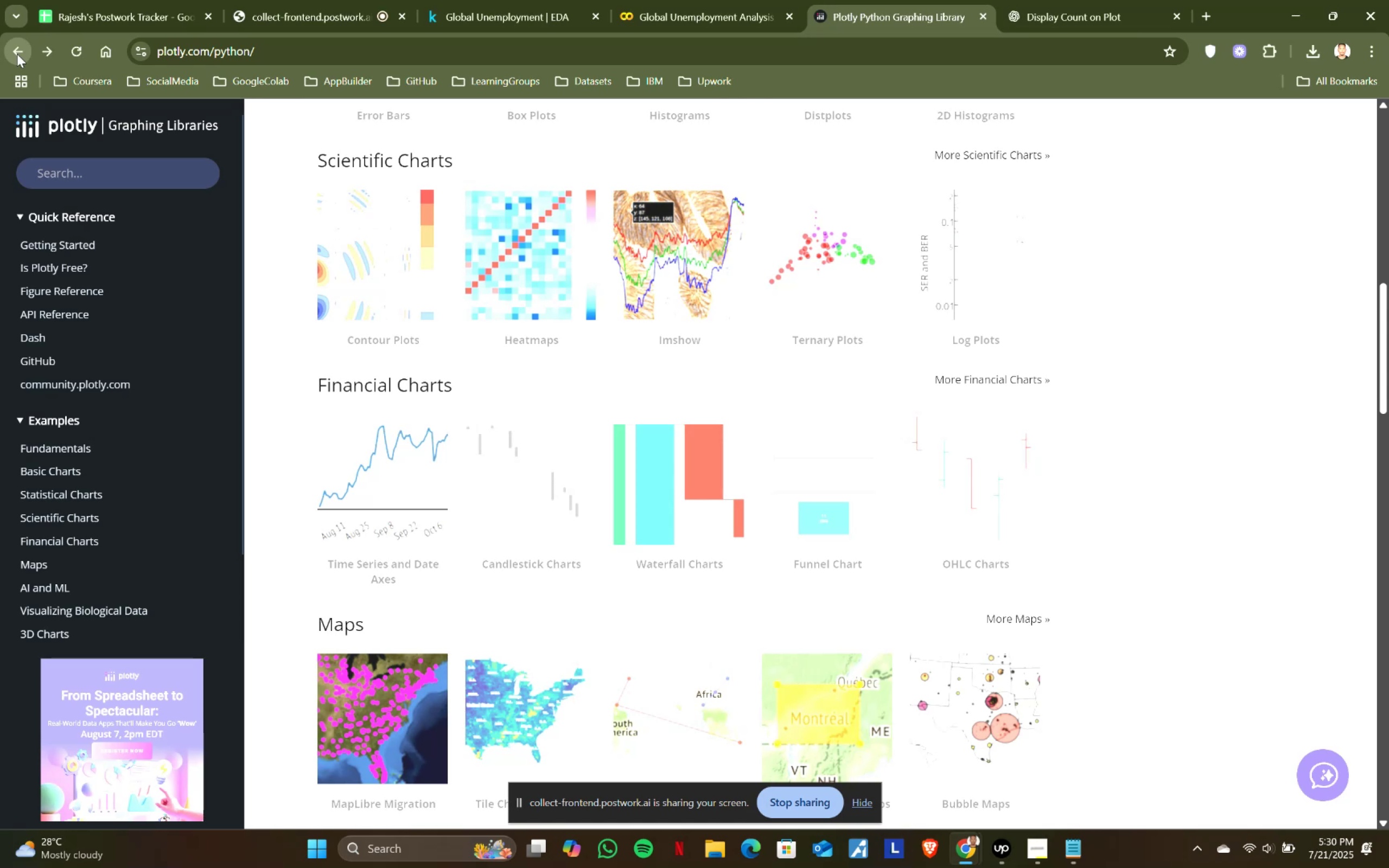 
left_click([480, 0])
 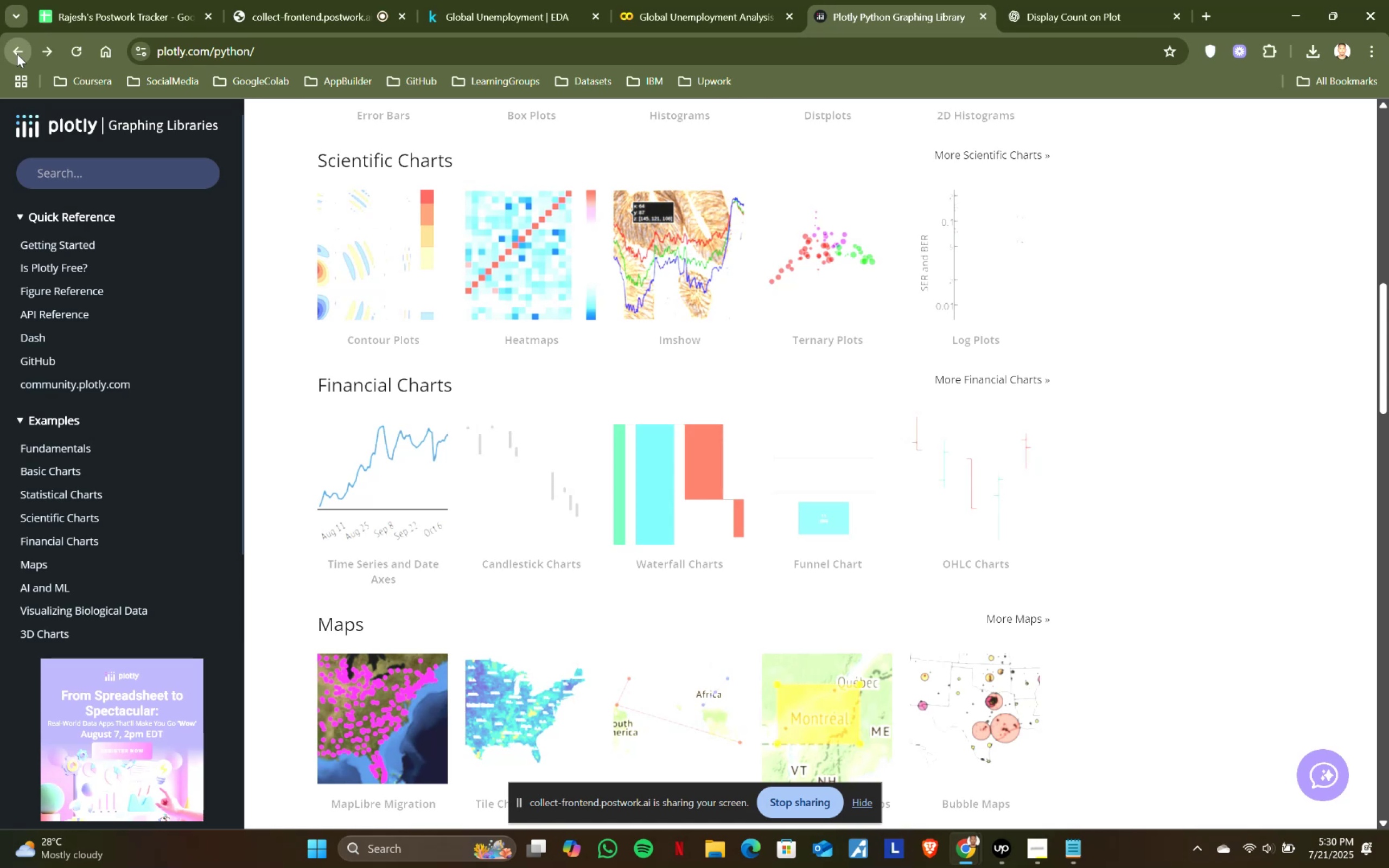 
left_click([662, 1])
 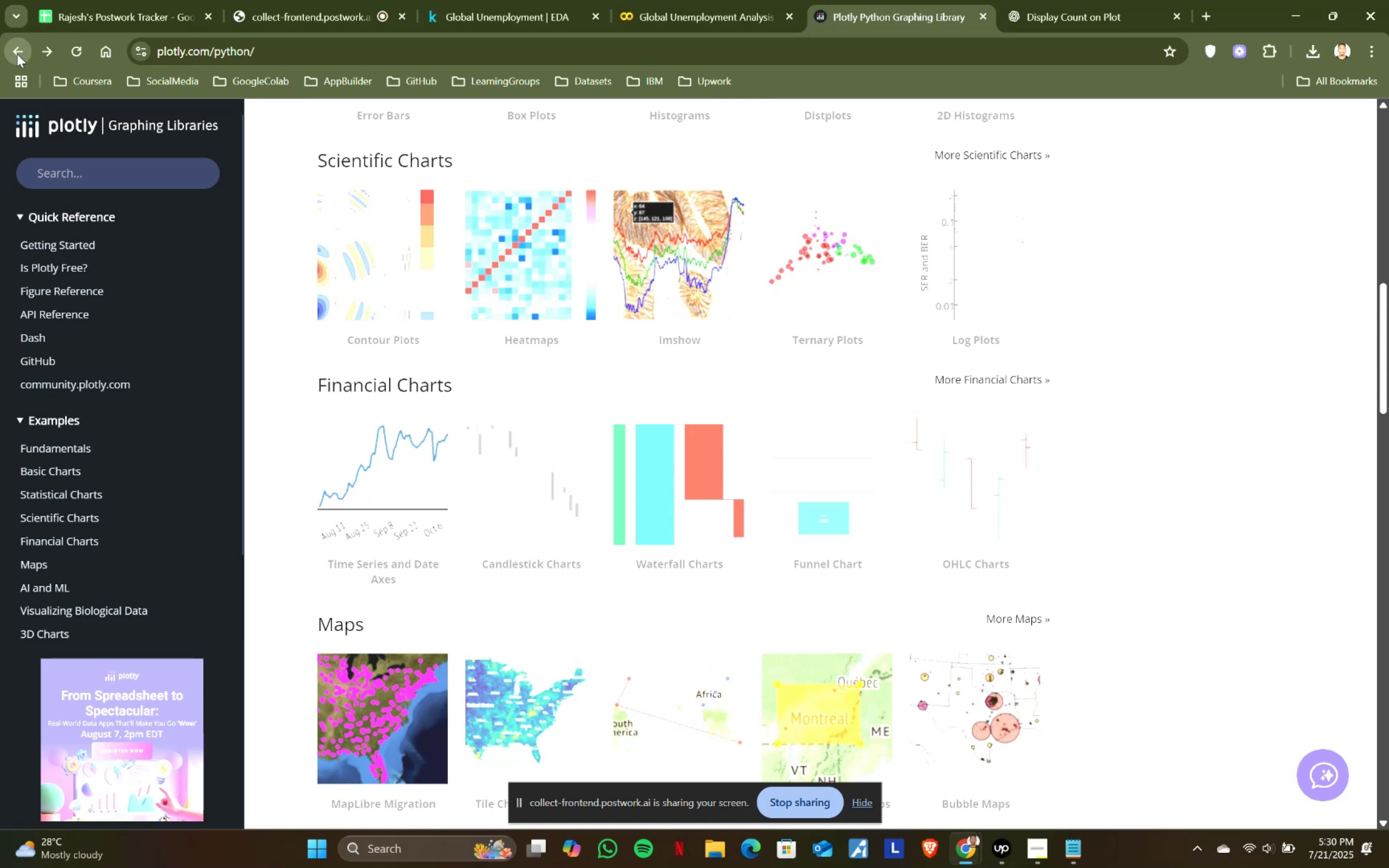 
scroll: coordinate [806, 328], scroll_direction: up, amount: 1.0
 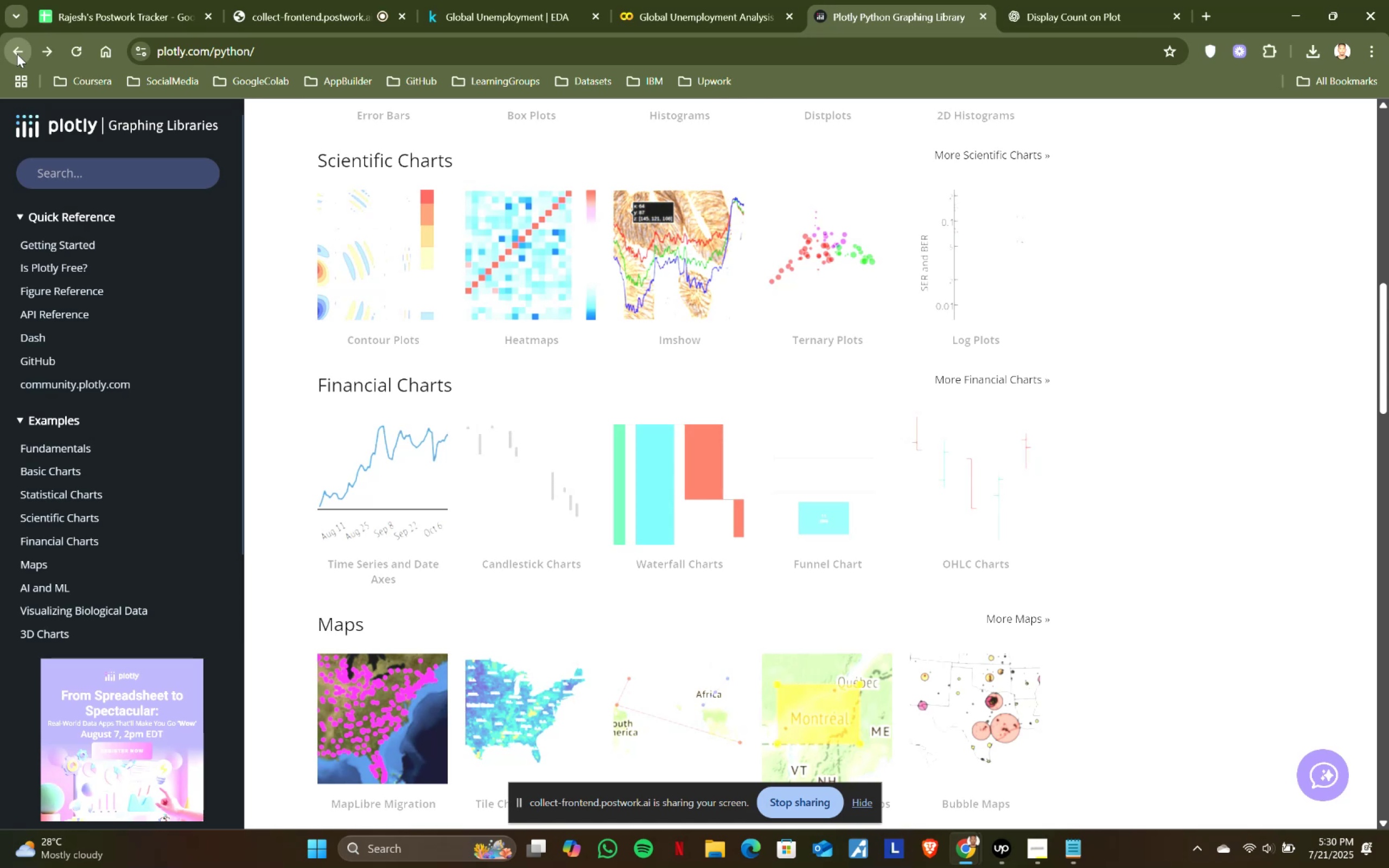 
left_click([555, 0])
 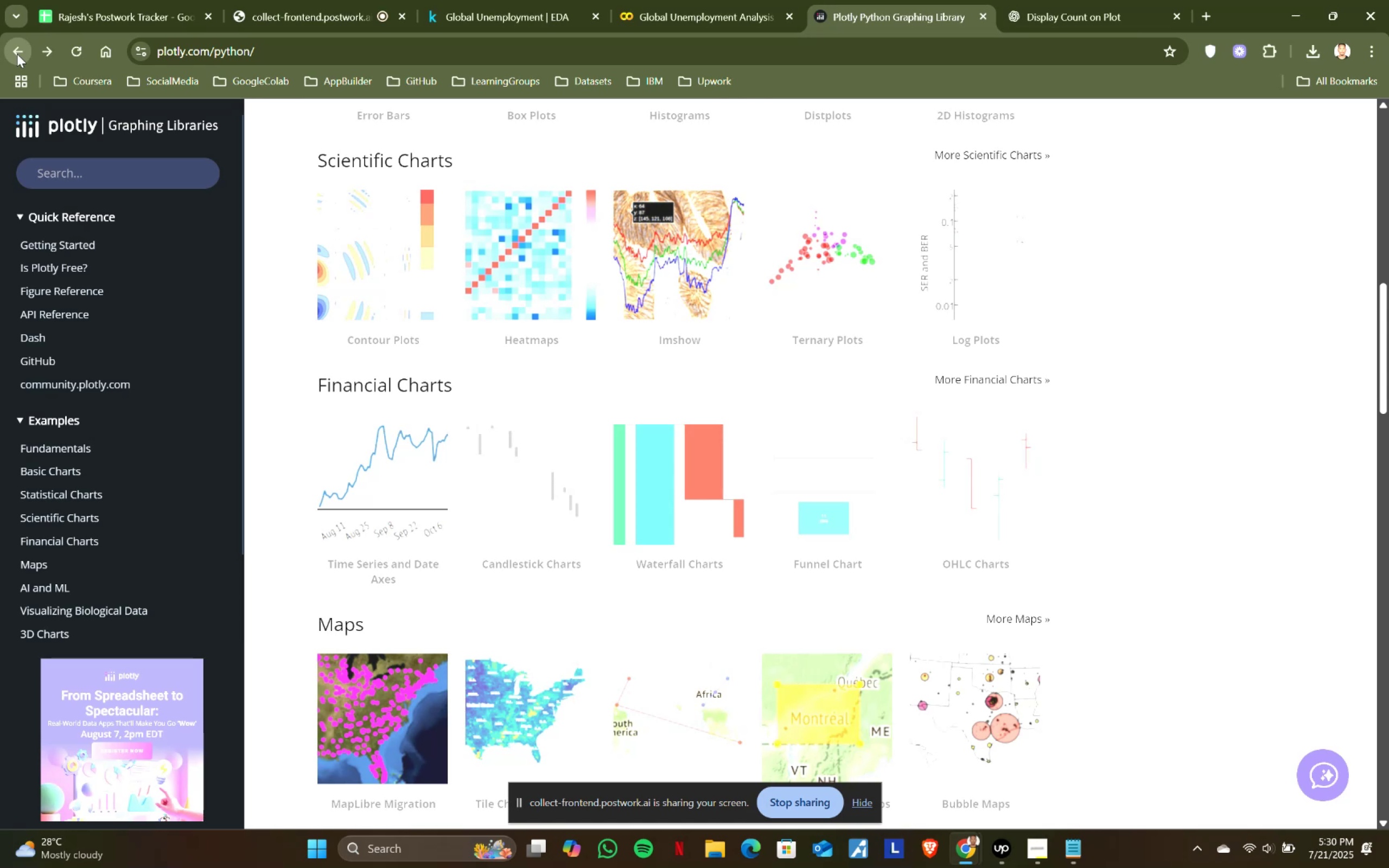 
left_click([653, 0])
 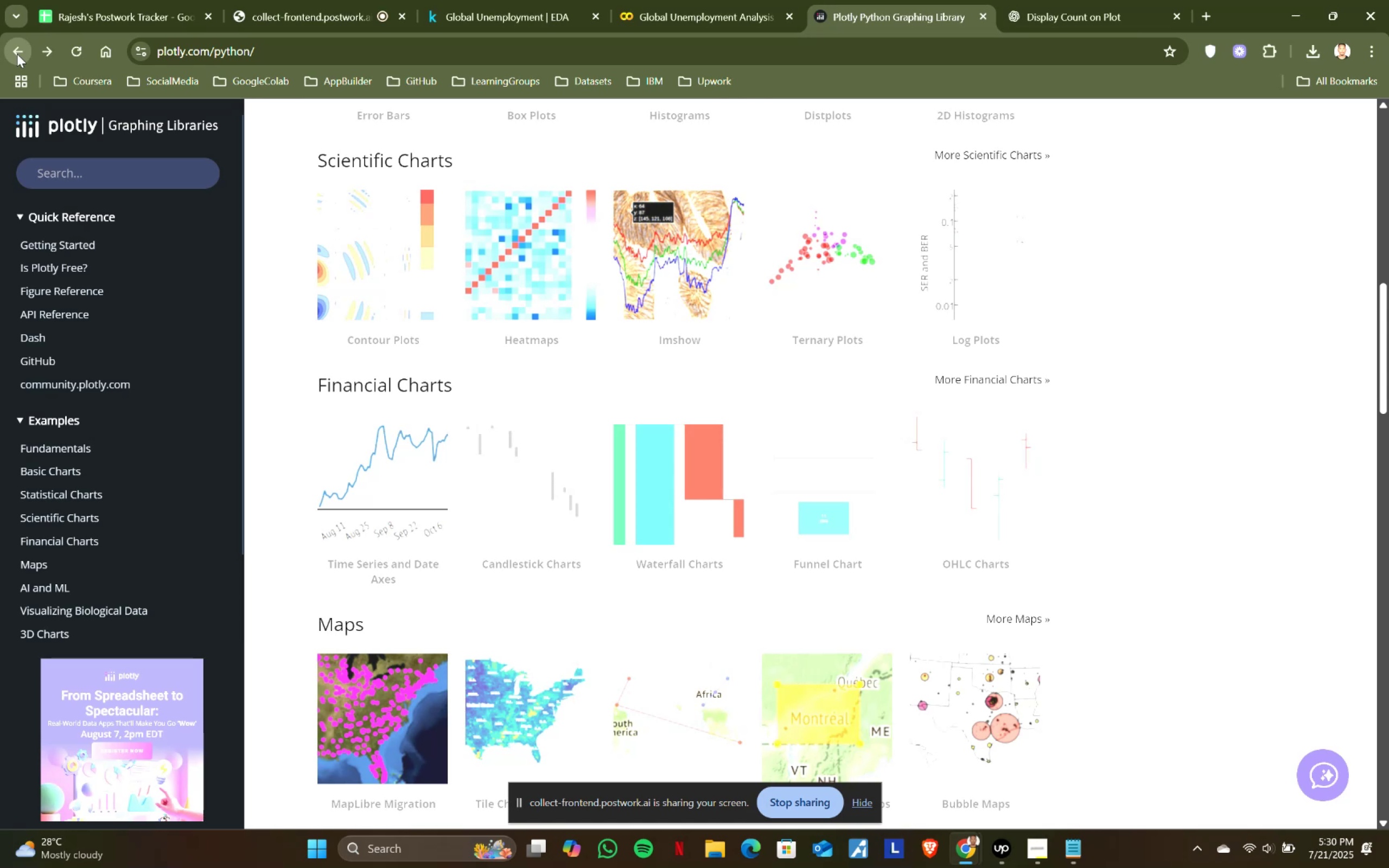 
scroll: coordinate [641, 490], scroll_direction: down, amount: 2.0
 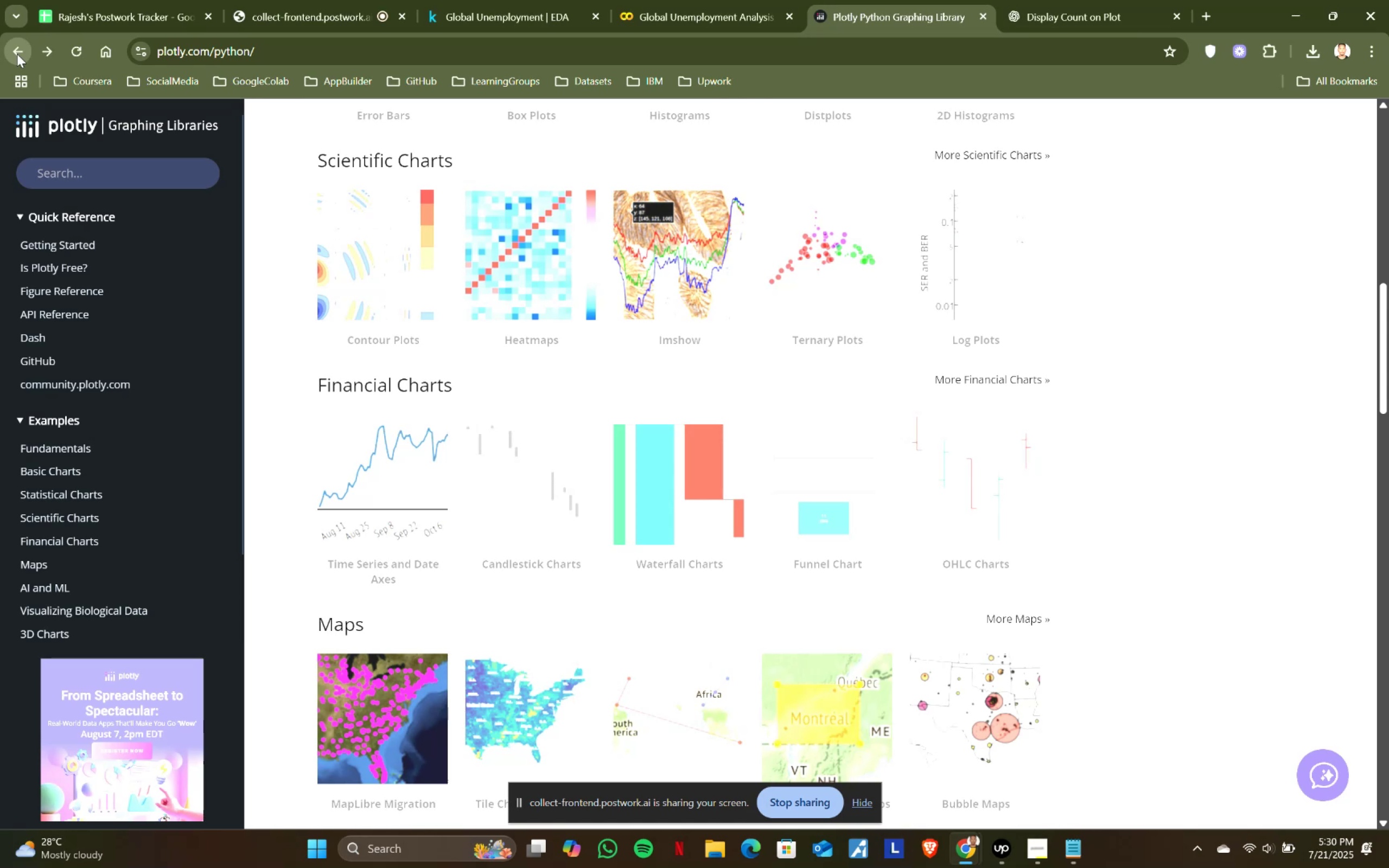 
scroll: coordinate [617, 631], scroll_direction: up, amount: 3.0
 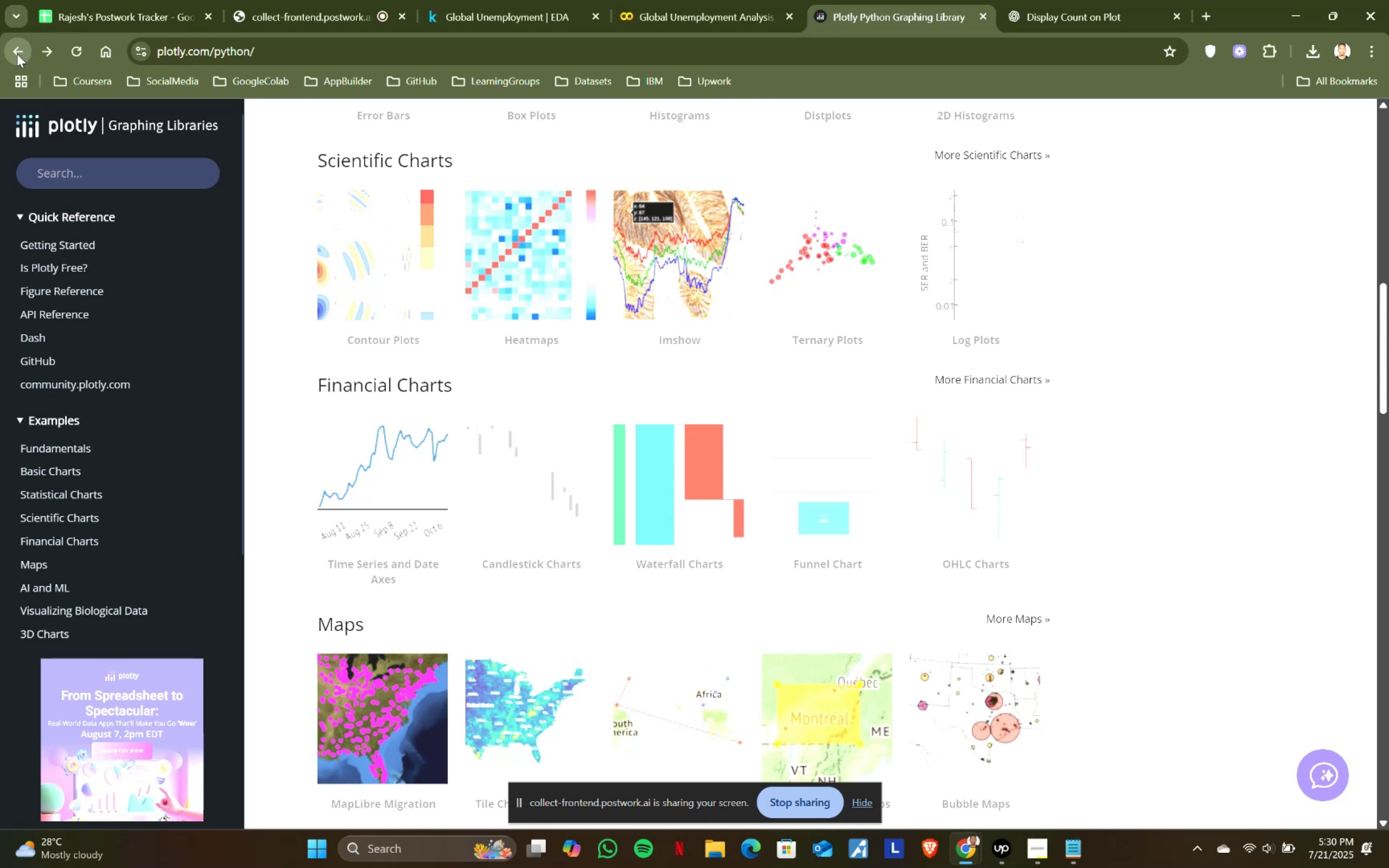 
scroll: coordinate [690, 378], scroll_direction: down, amount: 2.0
 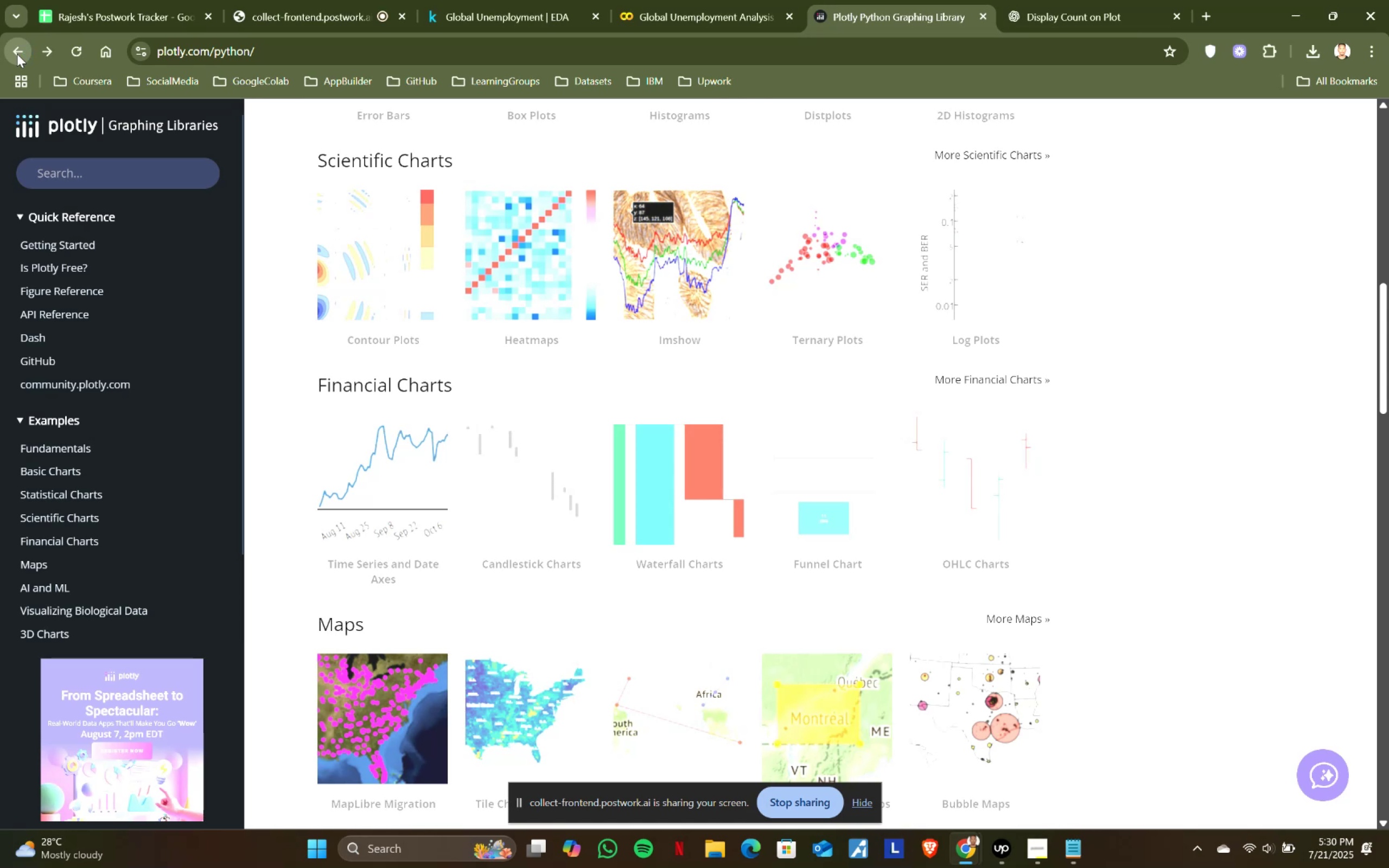 
scroll: coordinate [387, 499], scroll_direction: up, amount: 1.0
 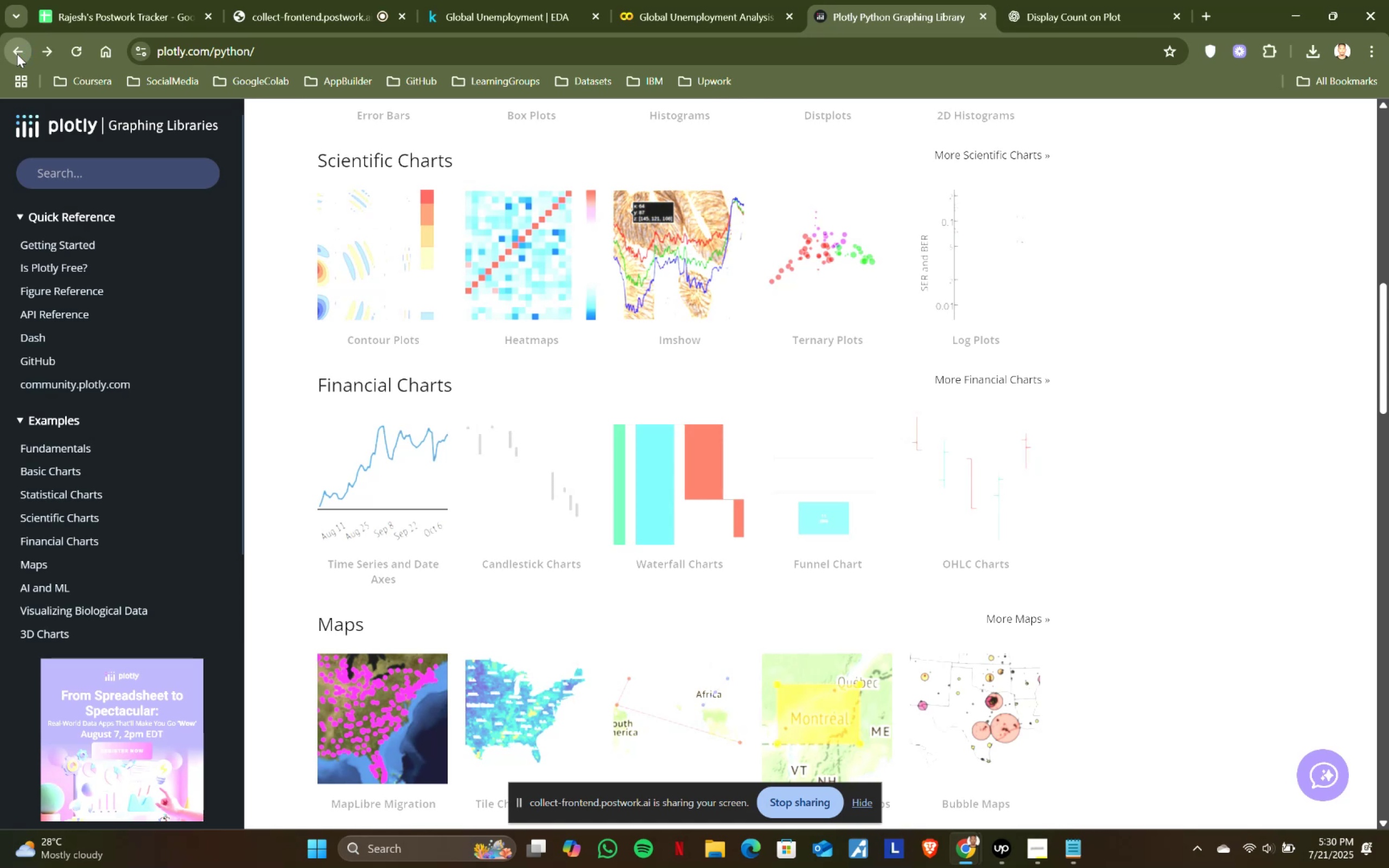 
left_click([533, 0])
 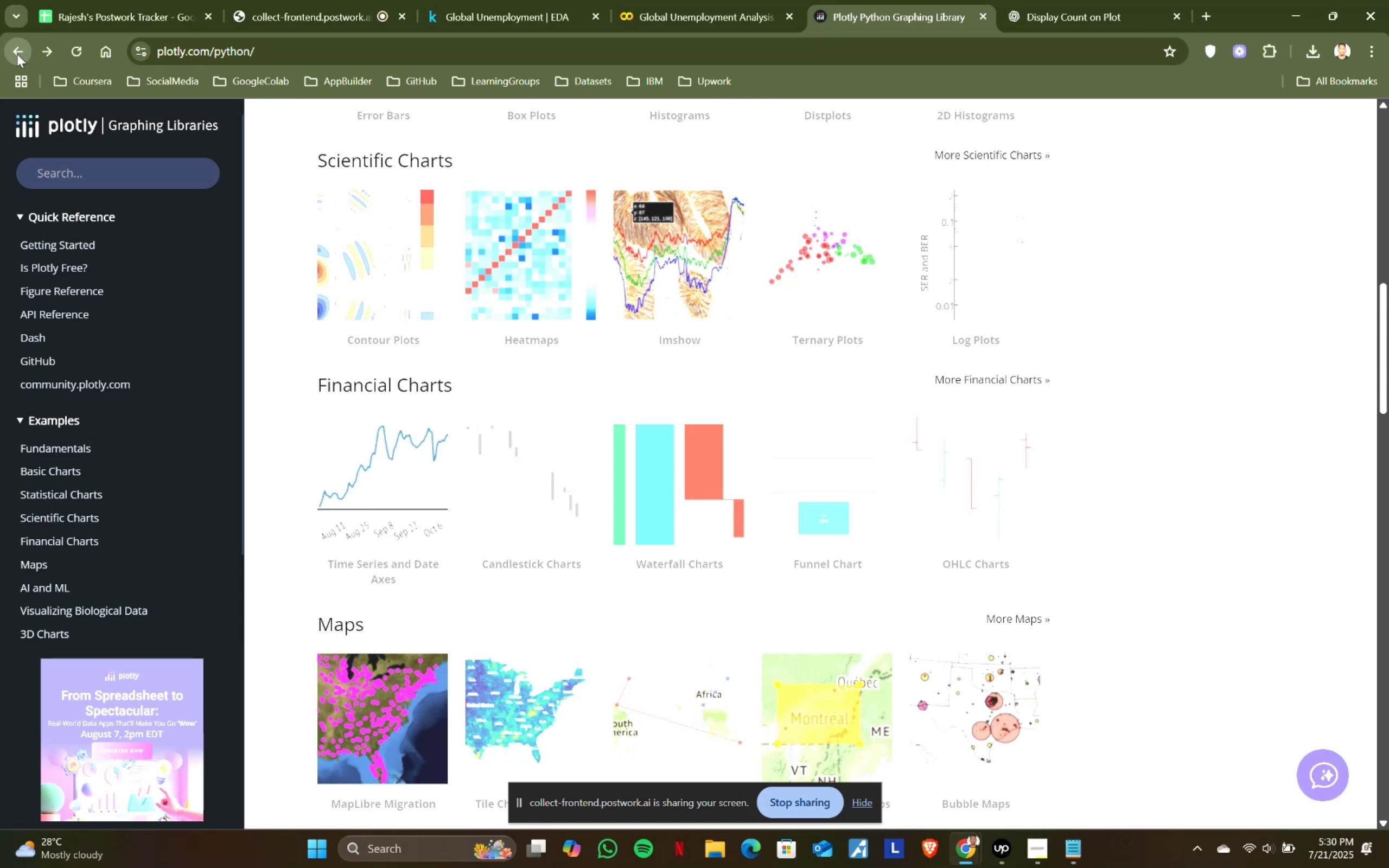 
left_click([706, 18])
 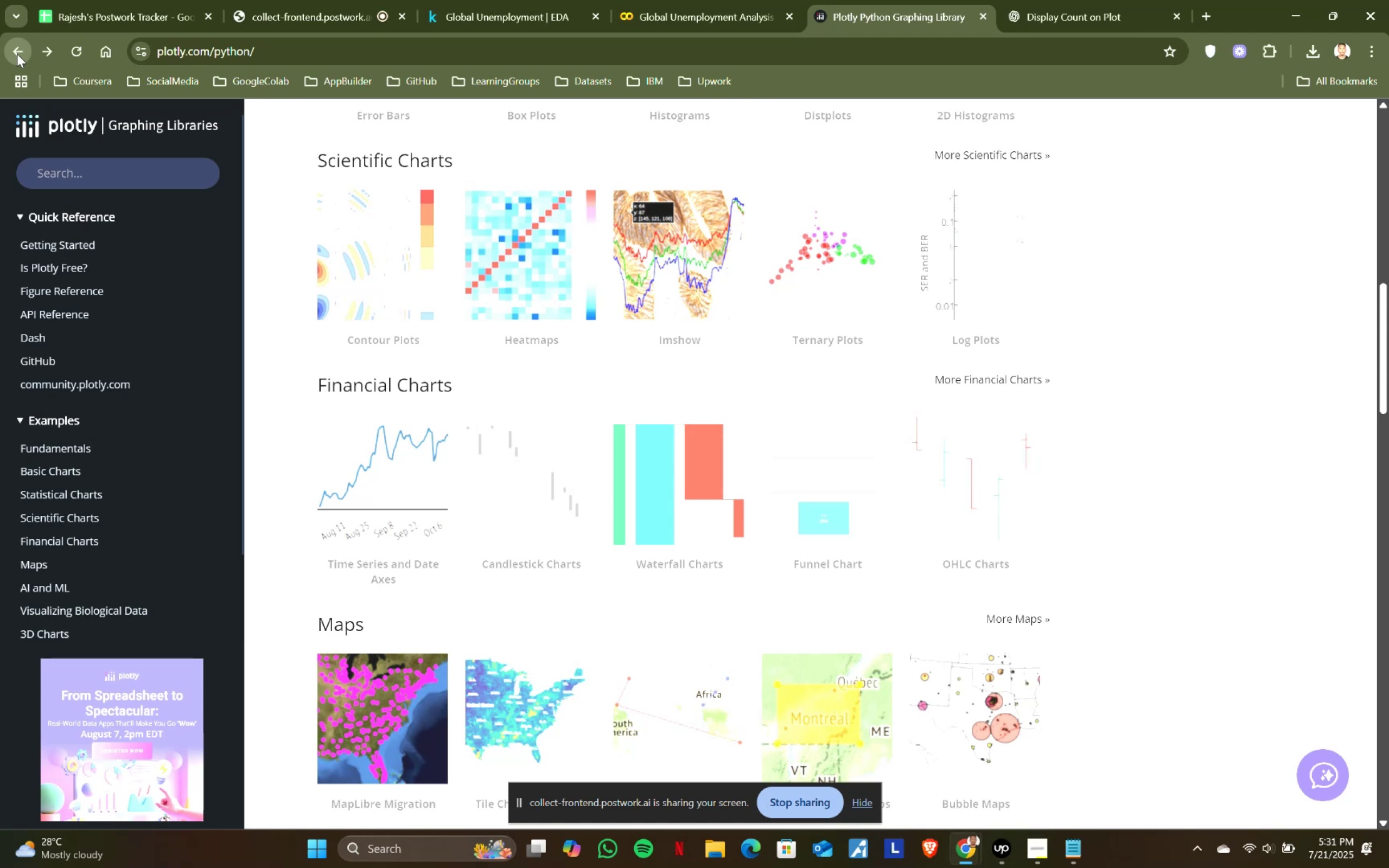 
scroll: coordinate [516, 397], scroll_direction: down, amount: 1.0
 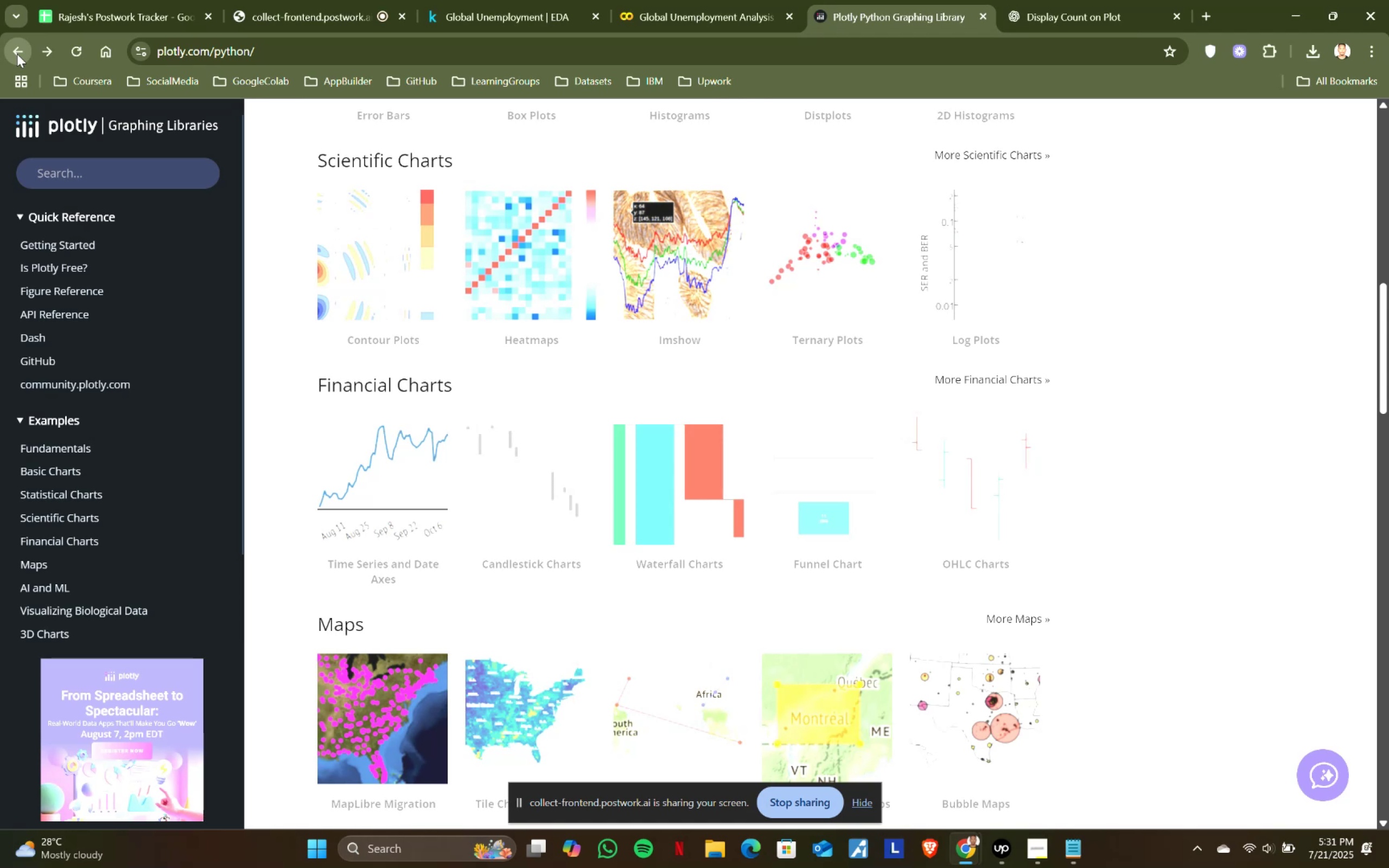 
scroll: coordinate [516, 397], scroll_direction: up, amount: 1.0
 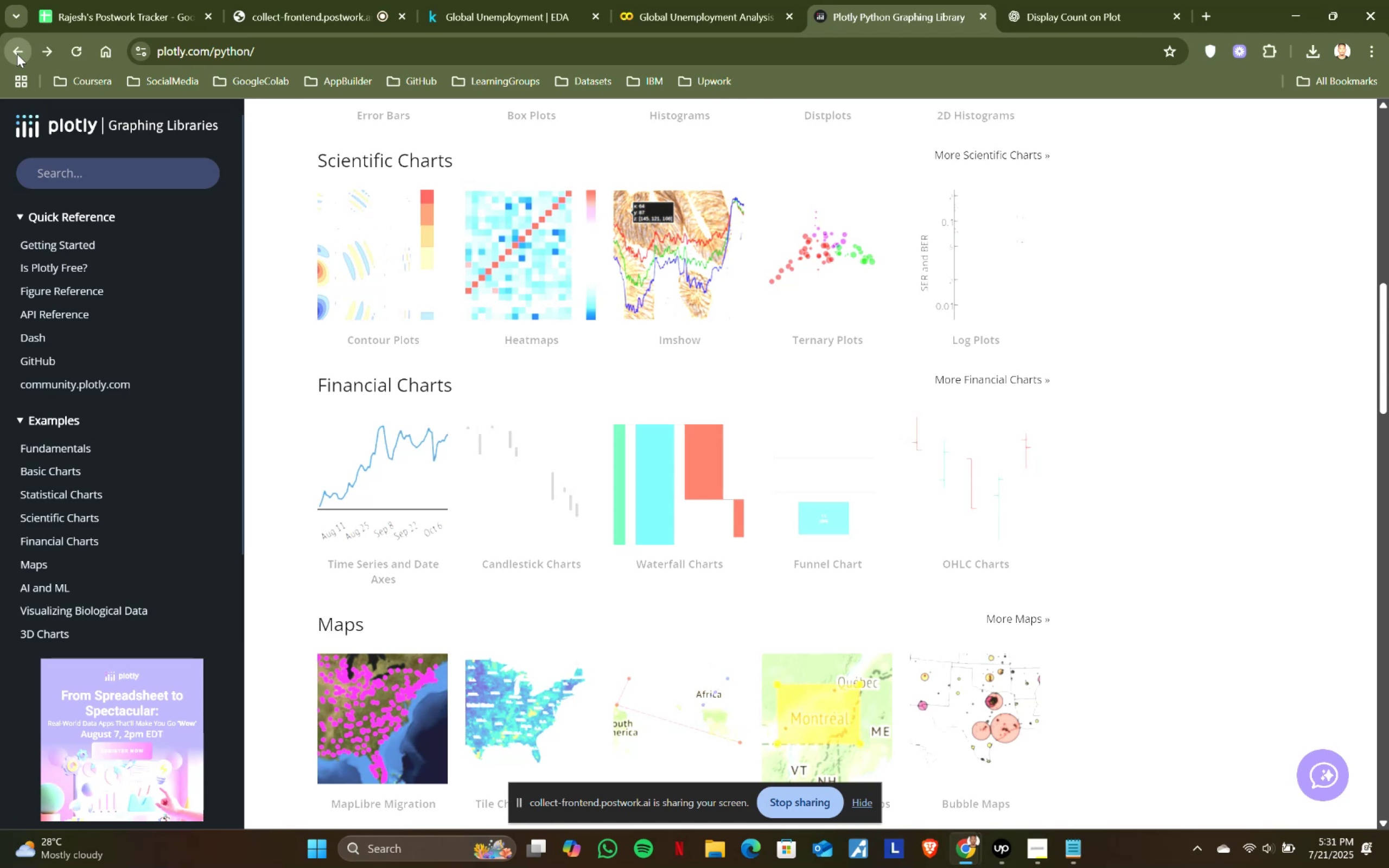 
left_click([545, 0])
 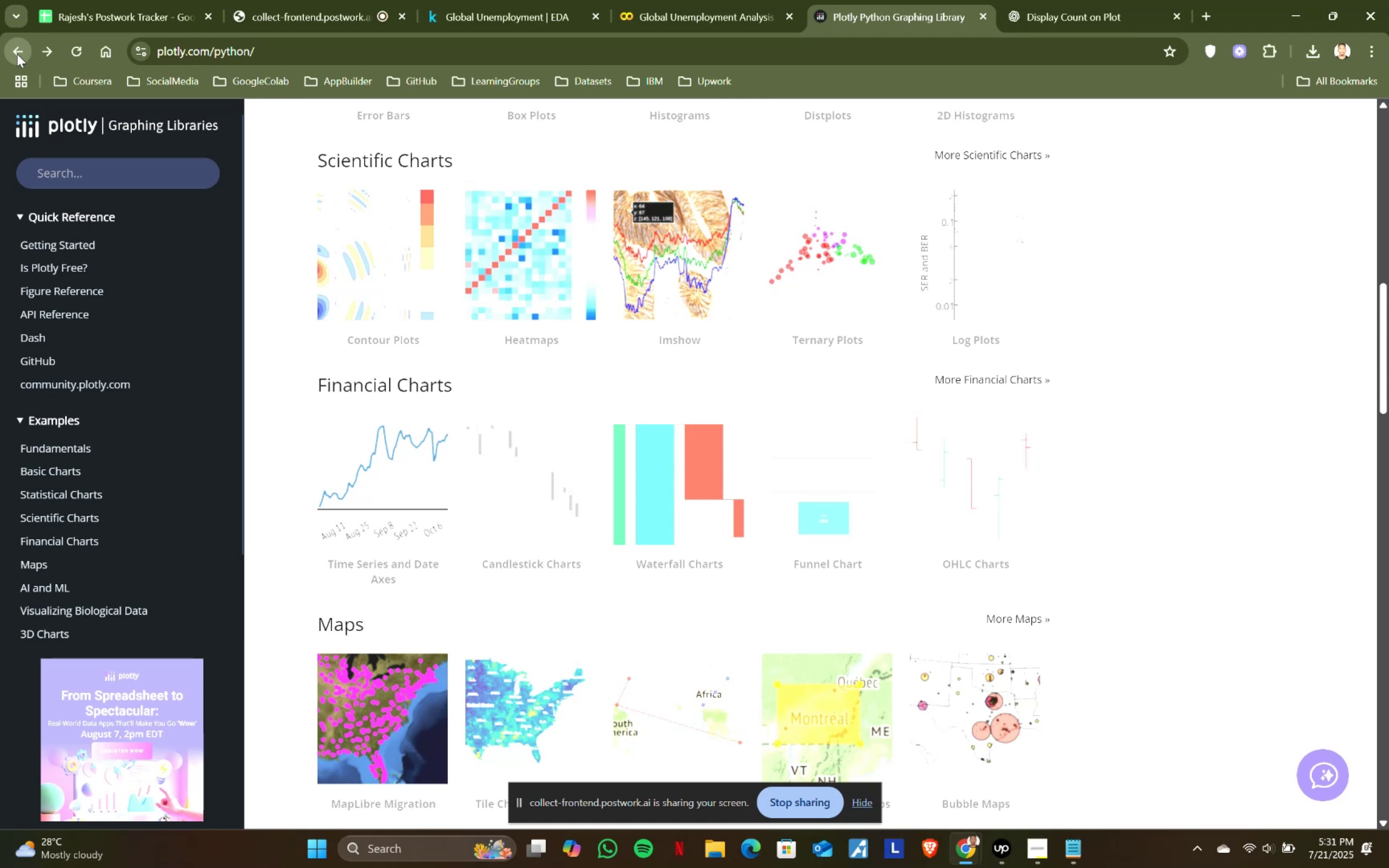 
left_click([674, 21])
 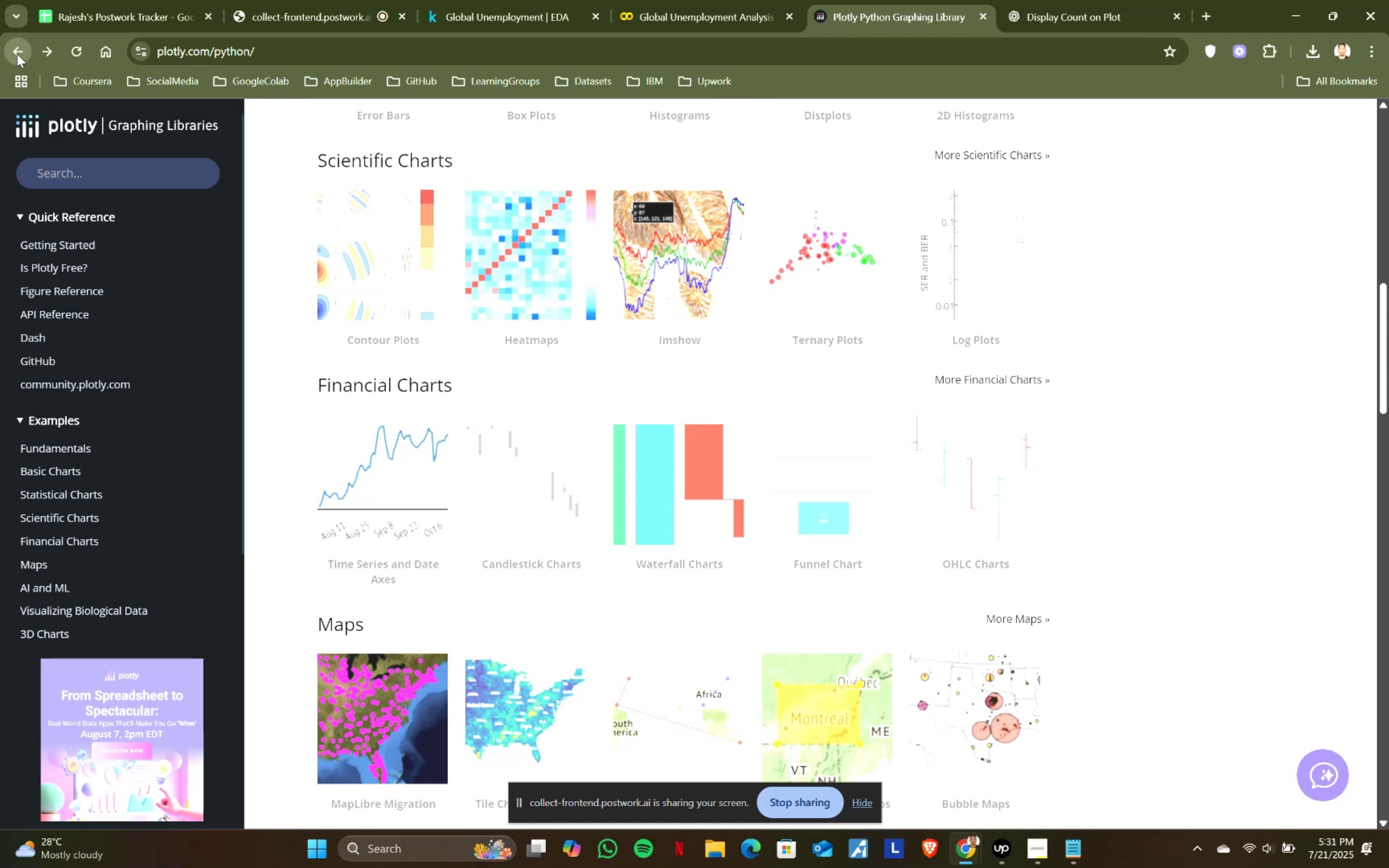 
scroll: coordinate [520, 362], scroll_direction: down, amount: 1.0
 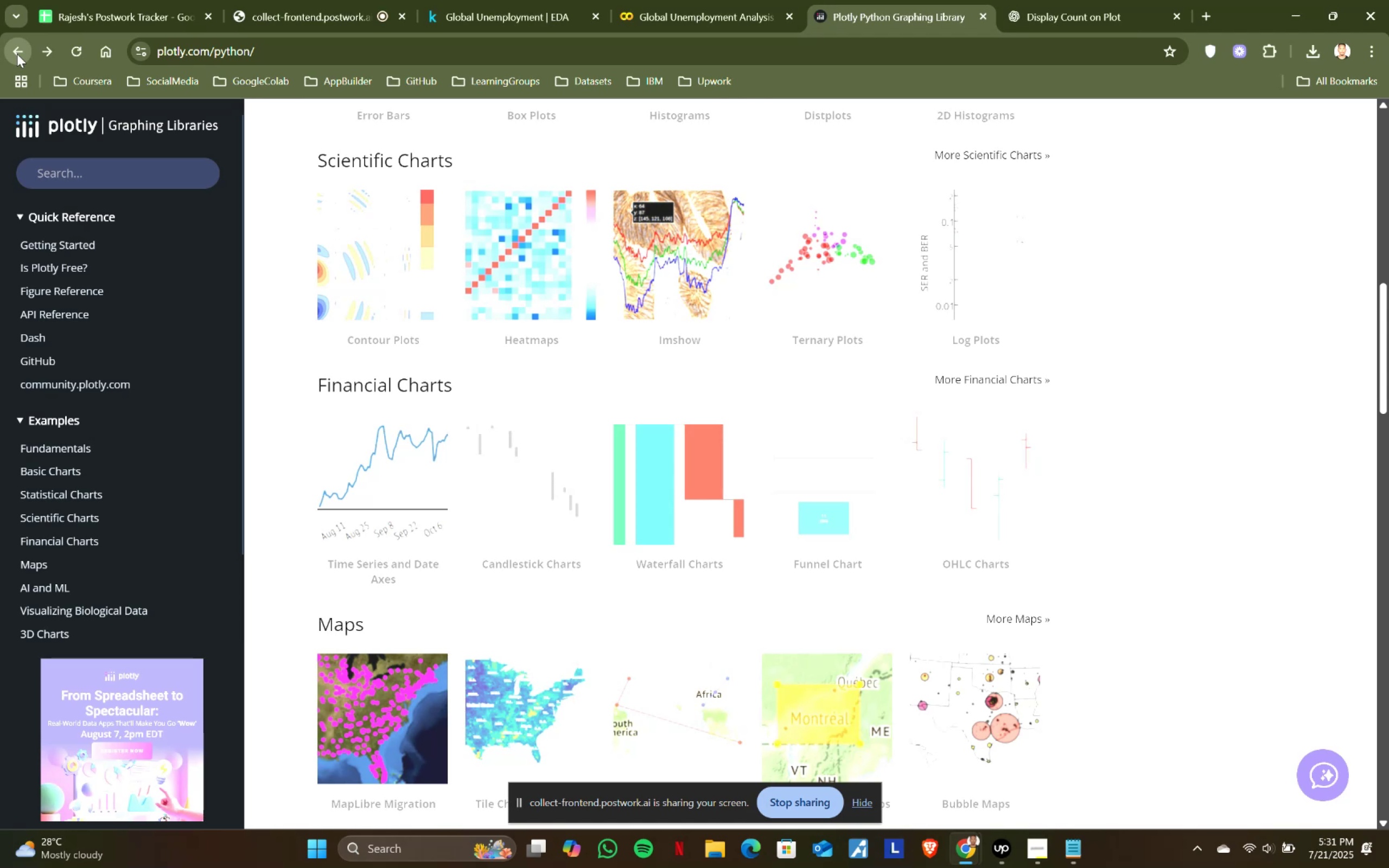 
left_click([579, 0])
 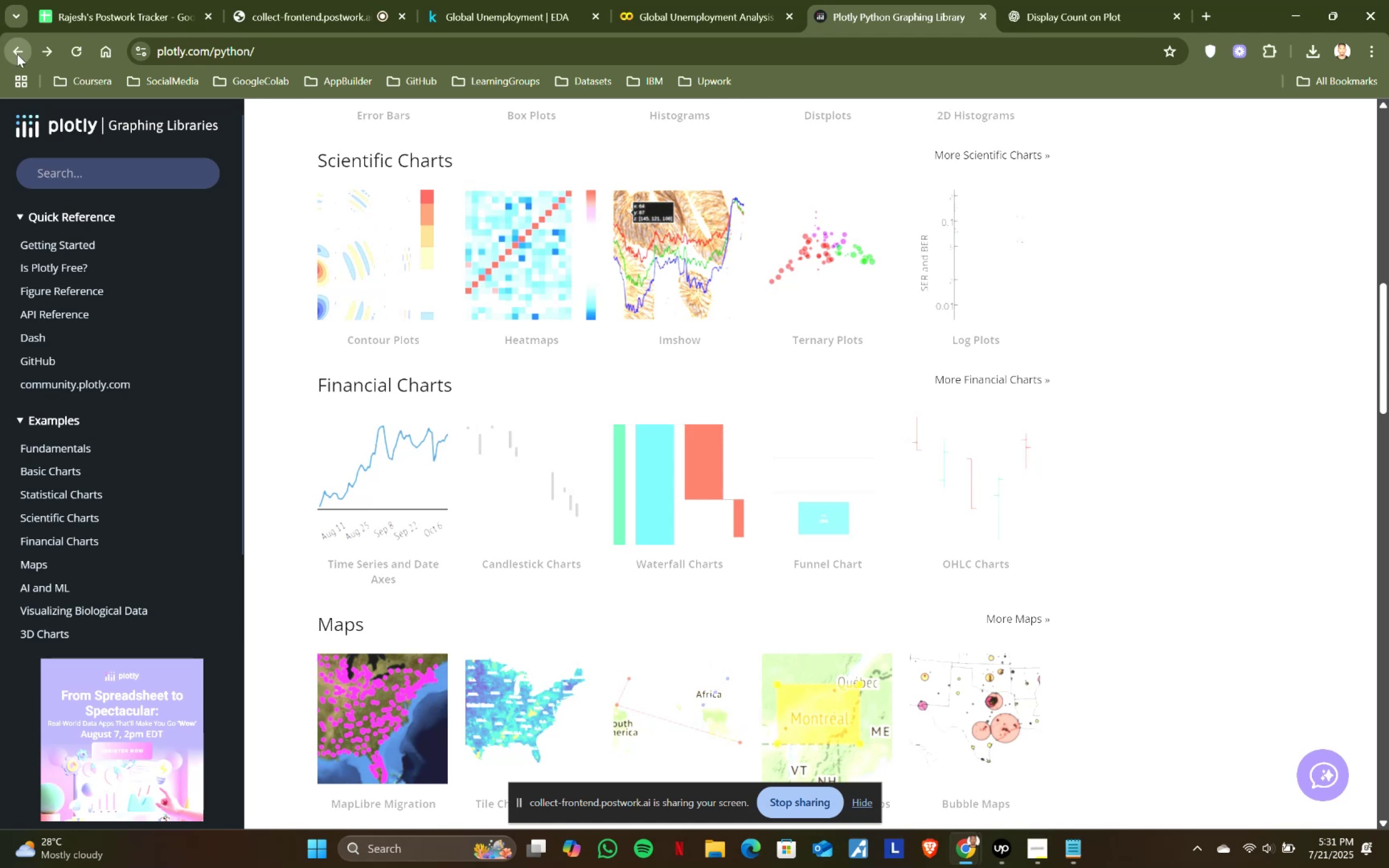 
left_click([700, 7])
 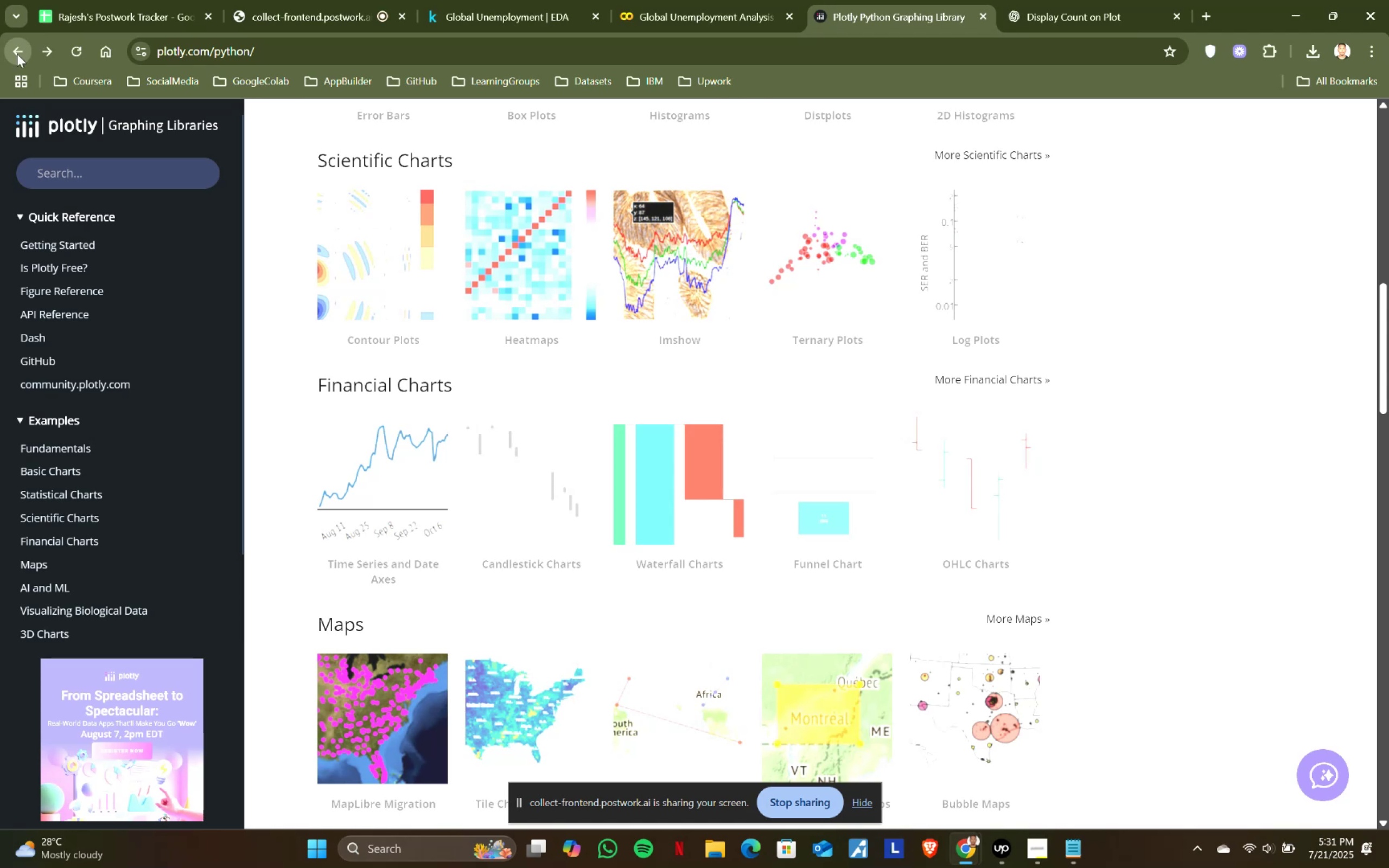 
left_click([422, 258])
 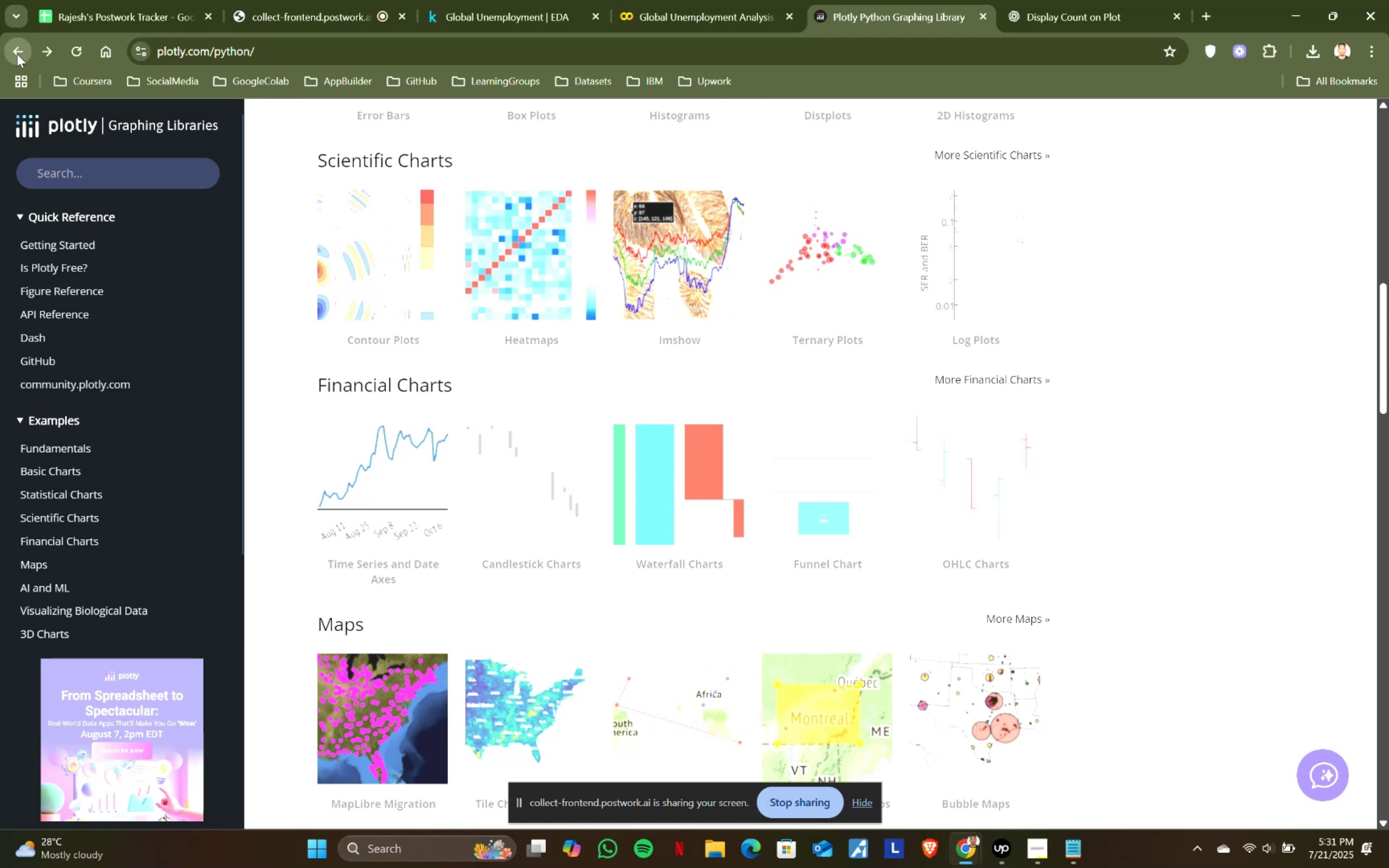 
type(sex)
key(Backspace)
key(Backspace)
key(Backspace)
type(,)
 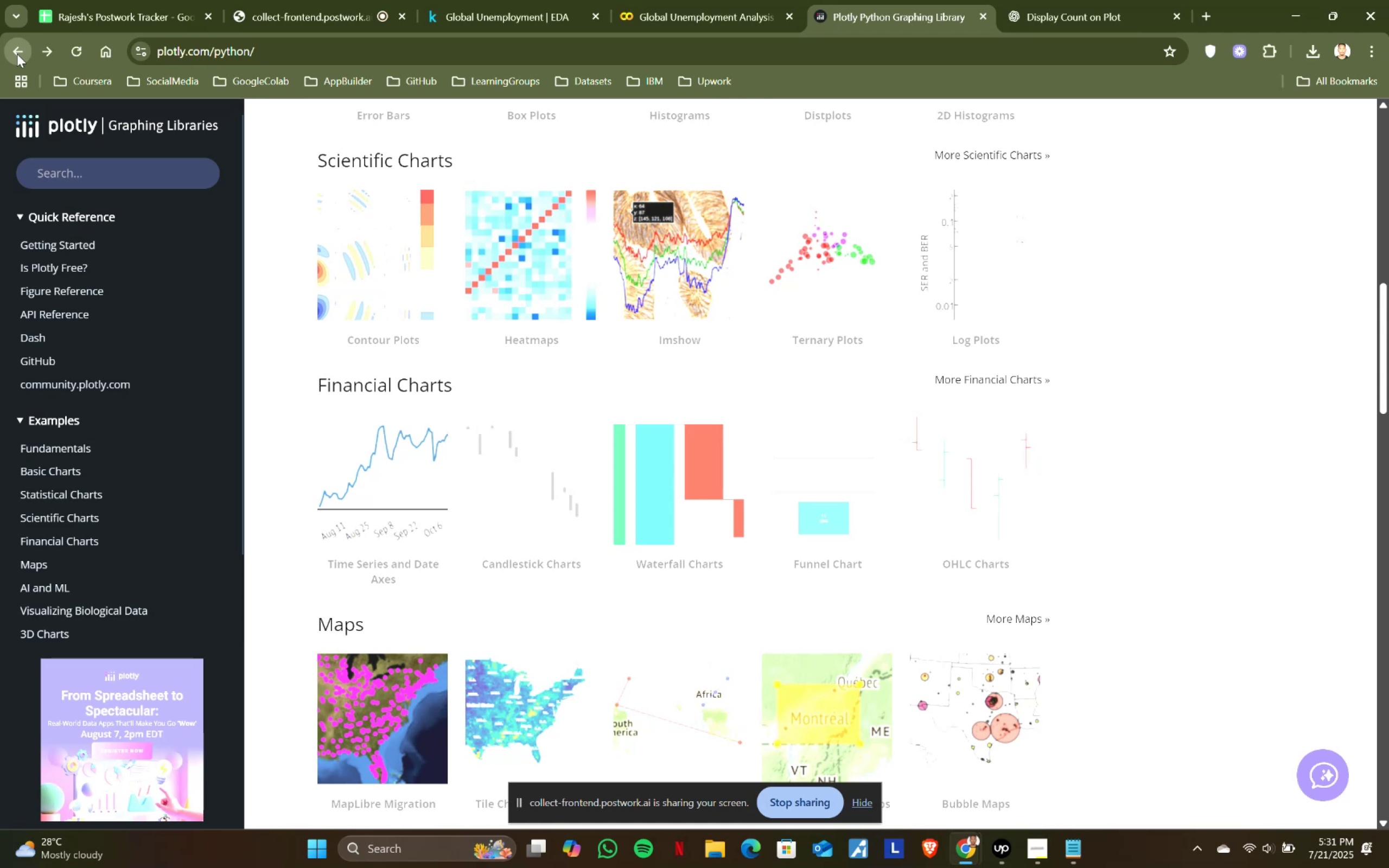 
key(ArrowLeft)
 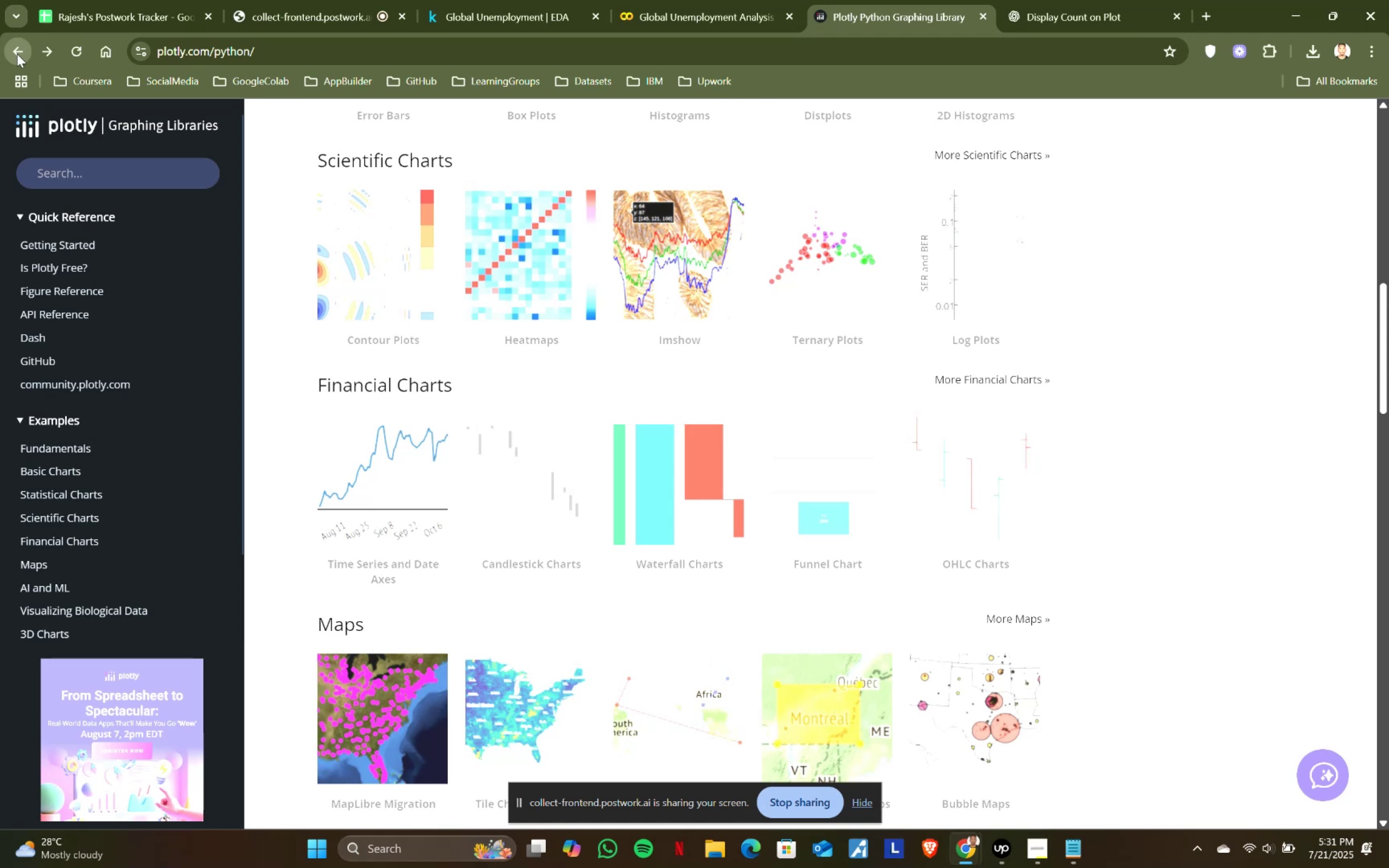 
type('sex)
 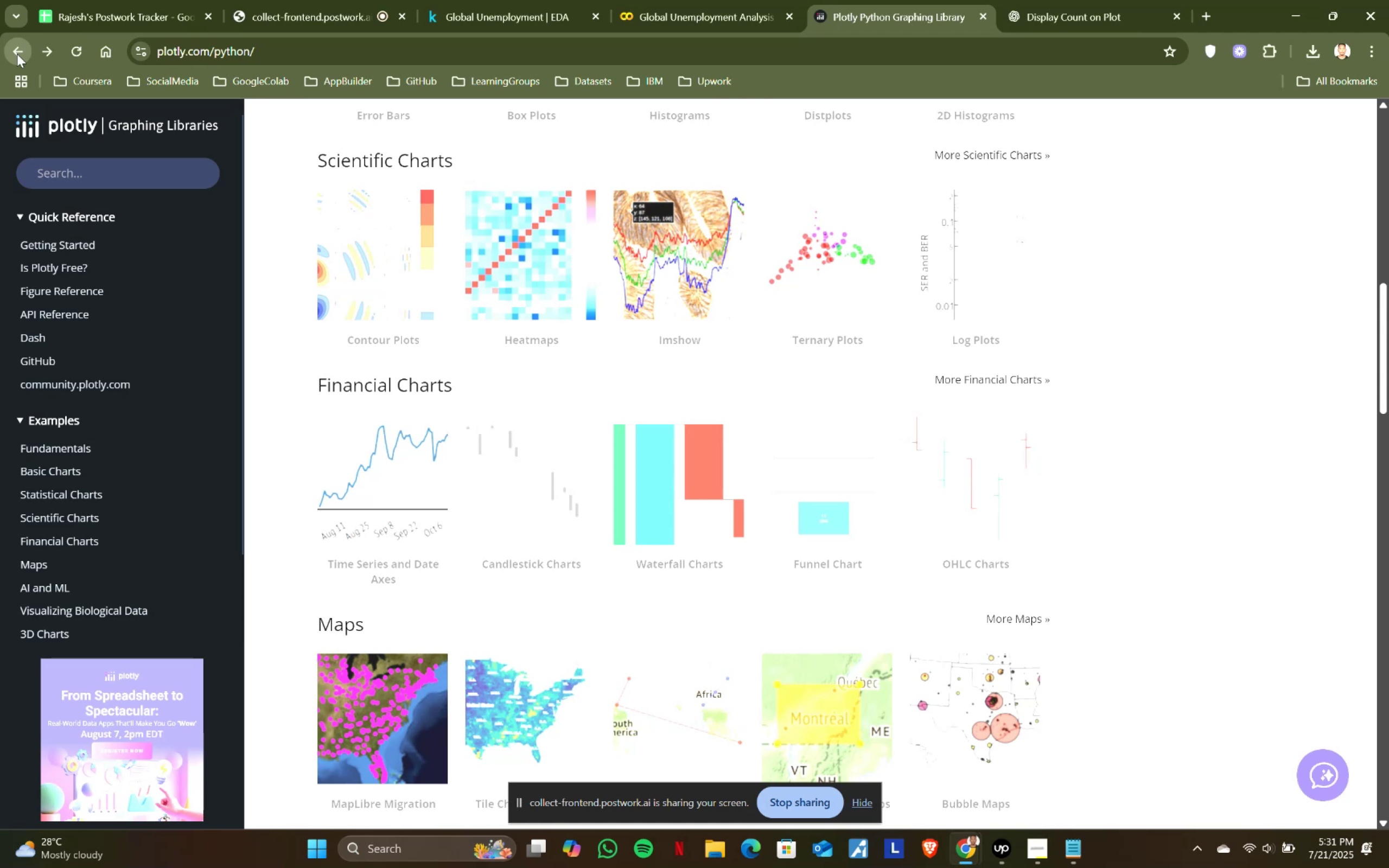 
key(ArrowRight)
 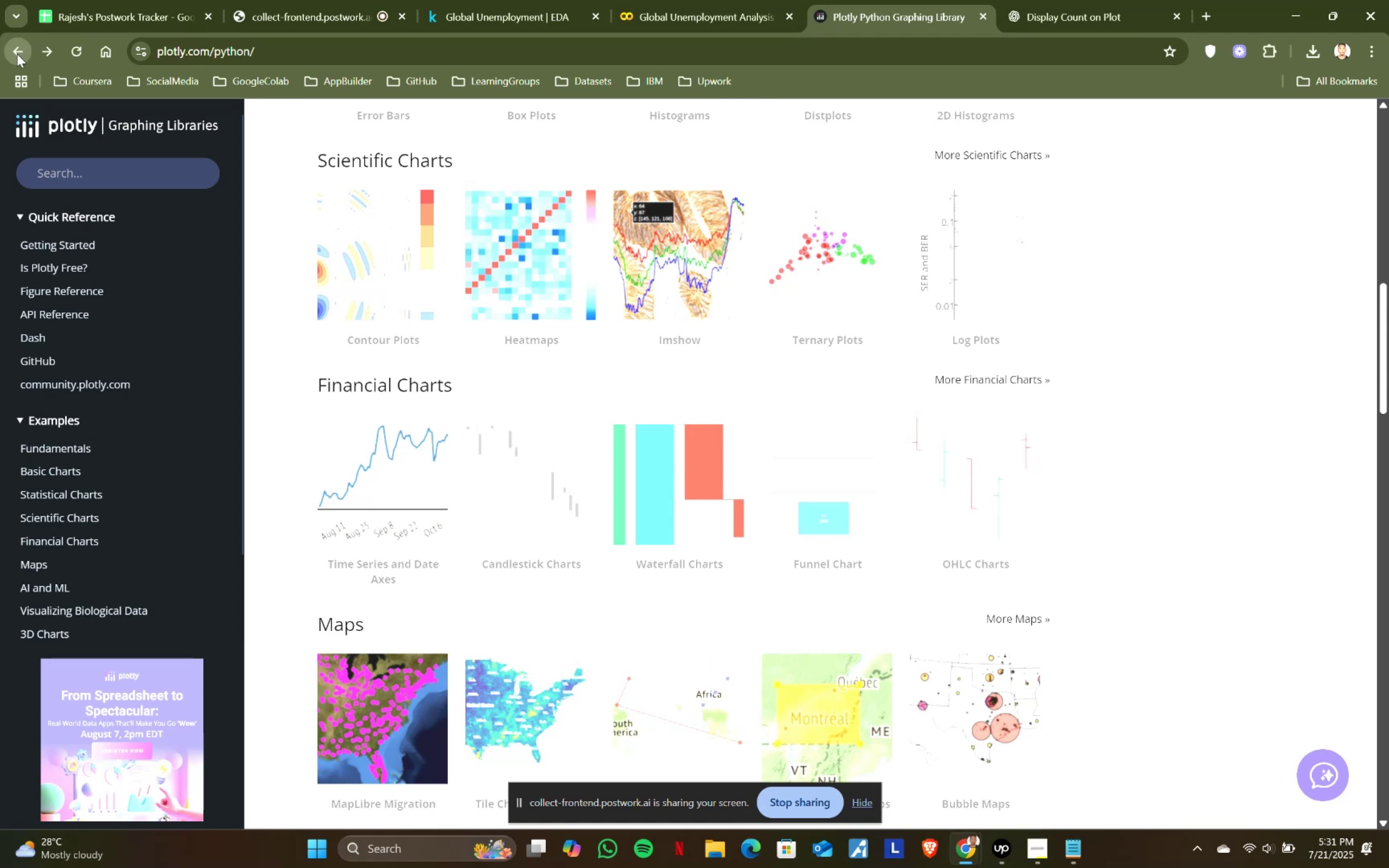 
type(: 'SEx)
key(Backspace)
key(Backspace)
key(Backspace)
type(Sex)
 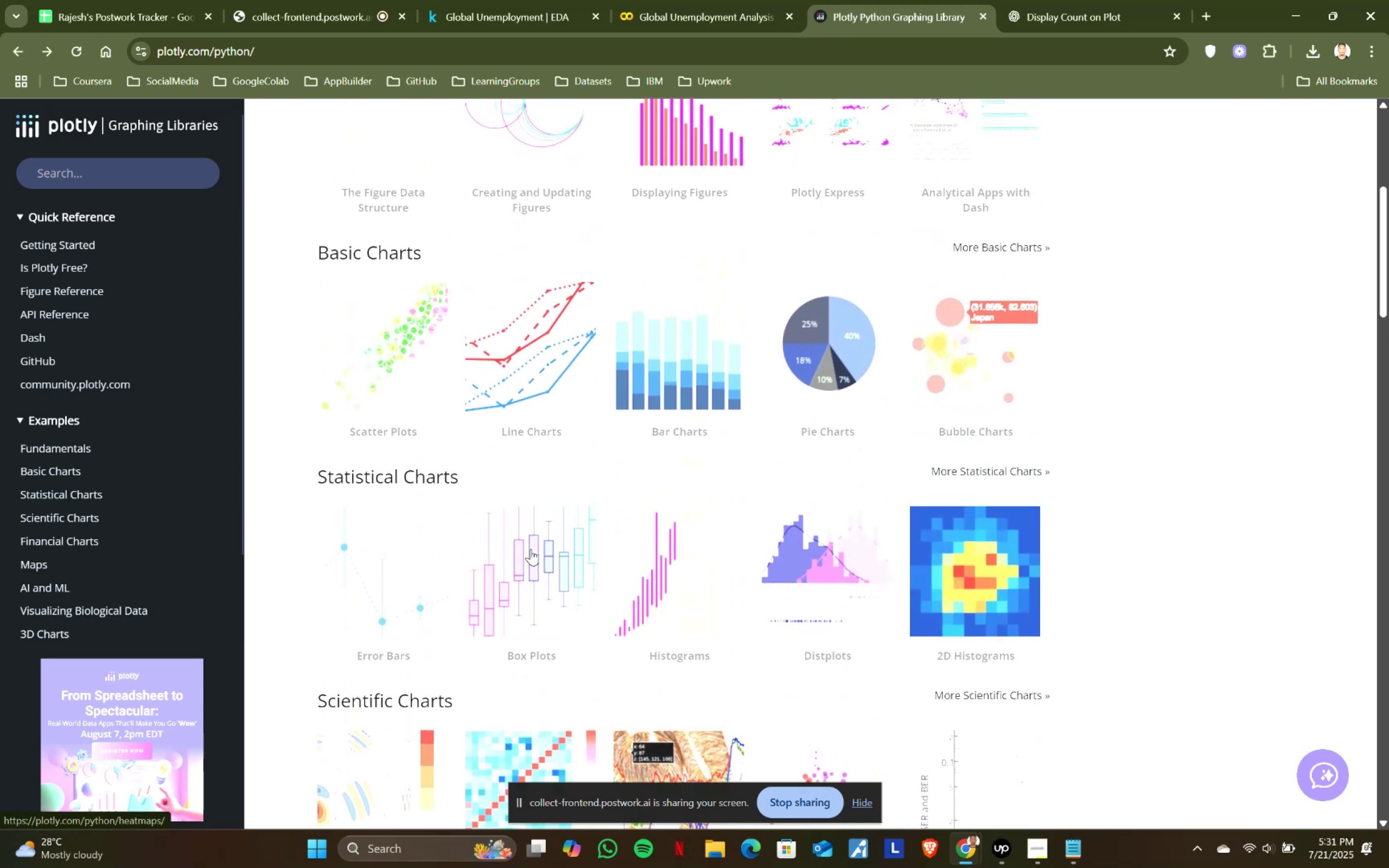 
 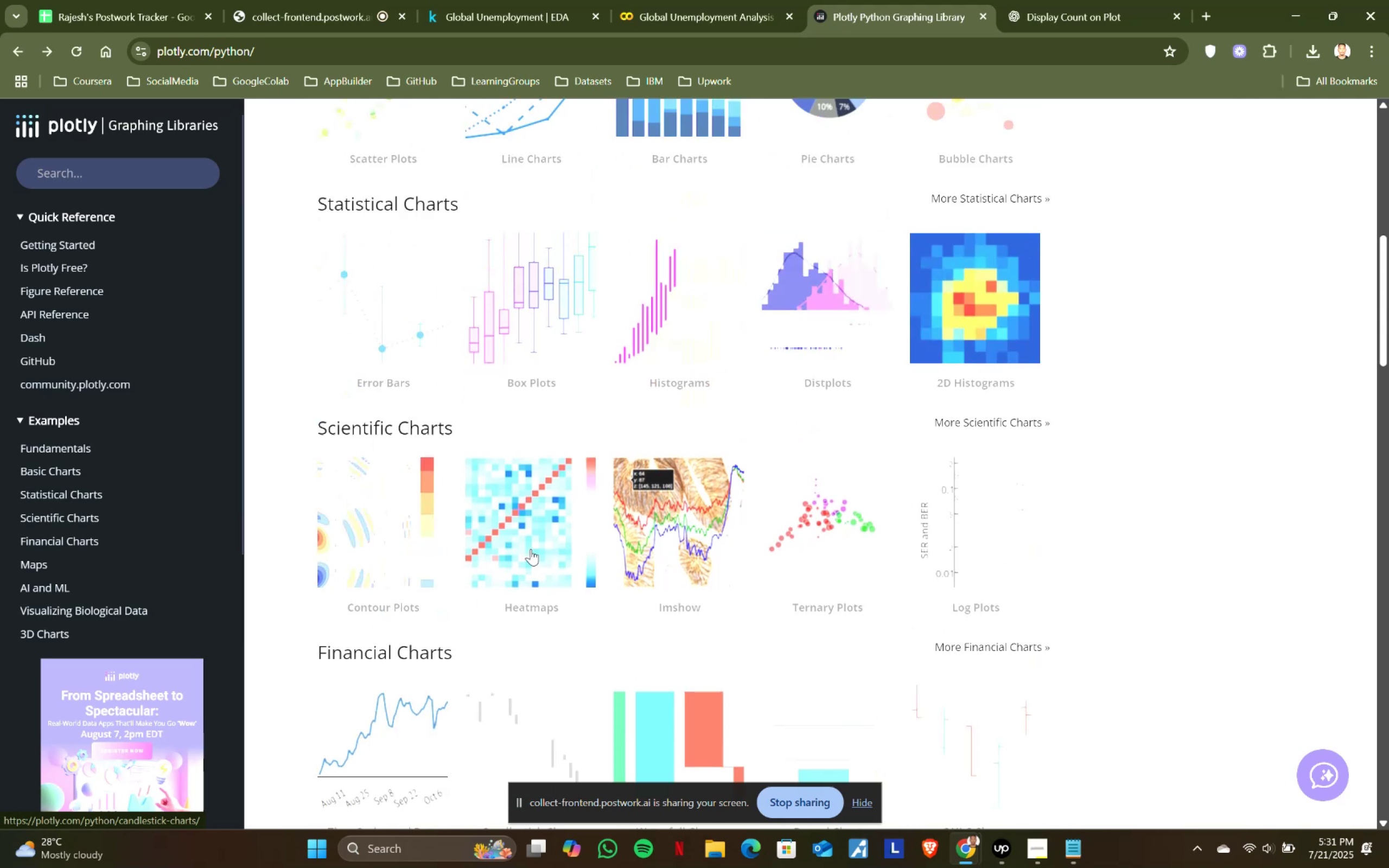 
key(Shift+Enter)
 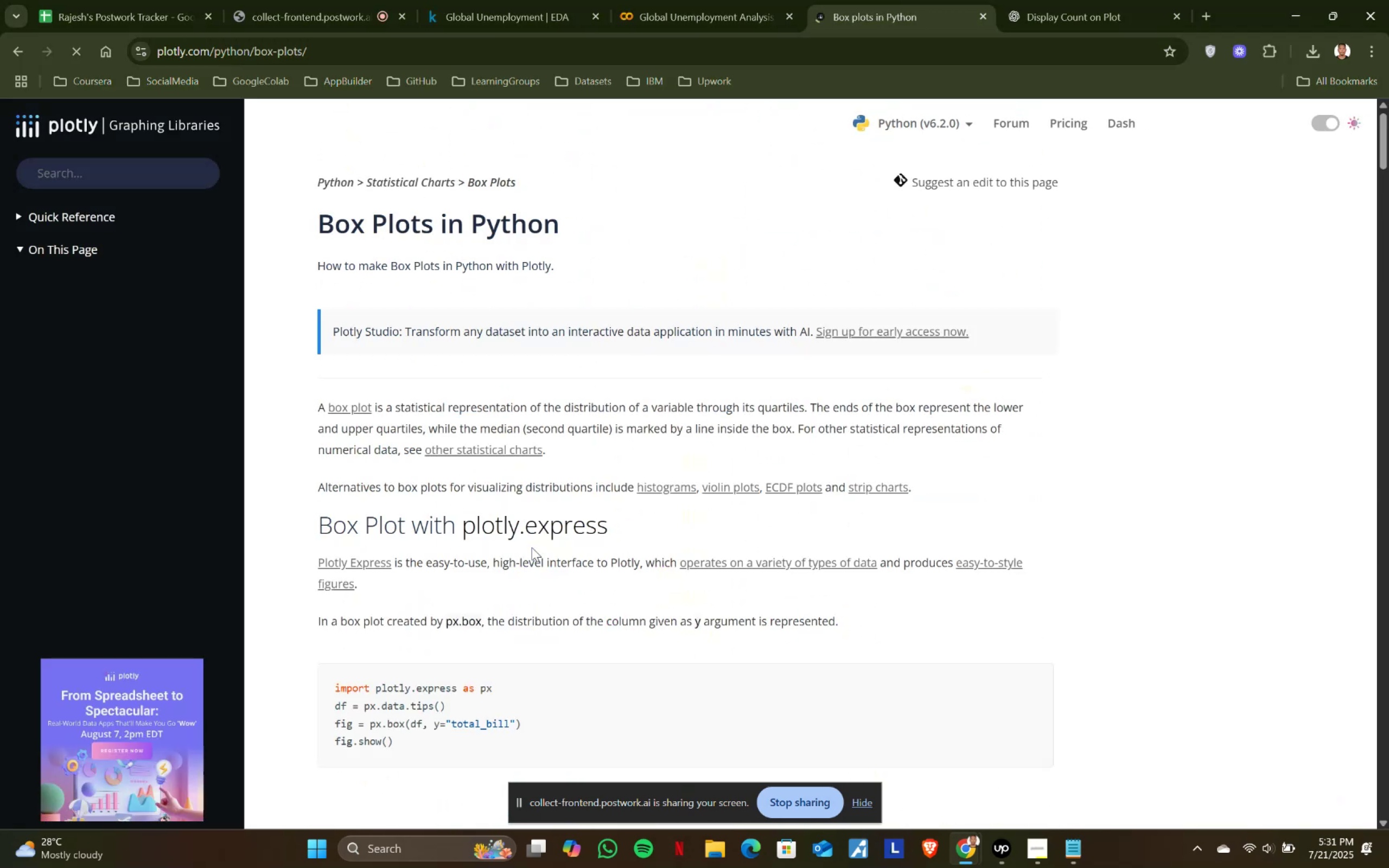 
wait(6.62)
 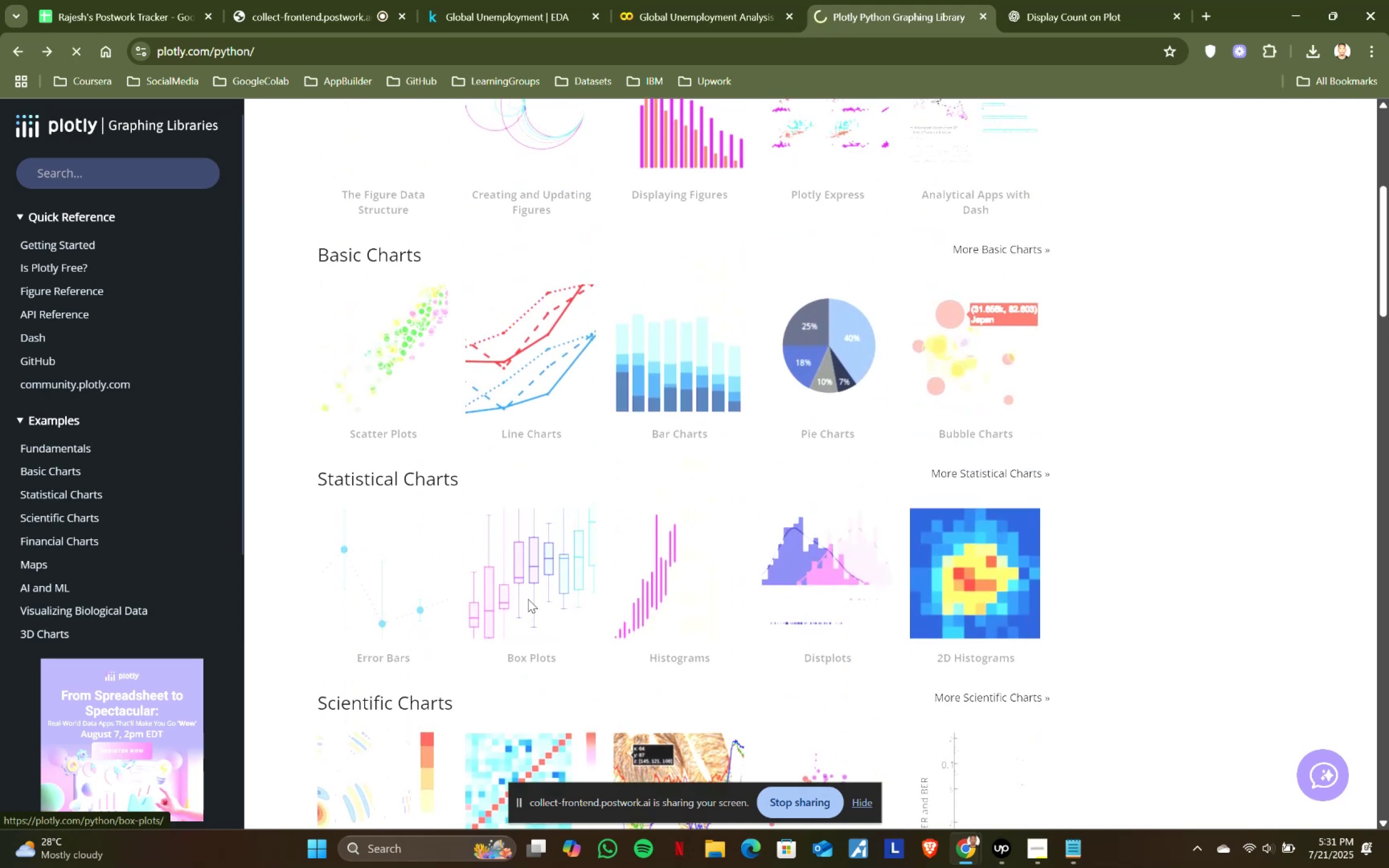 
left_click([886, 0])
 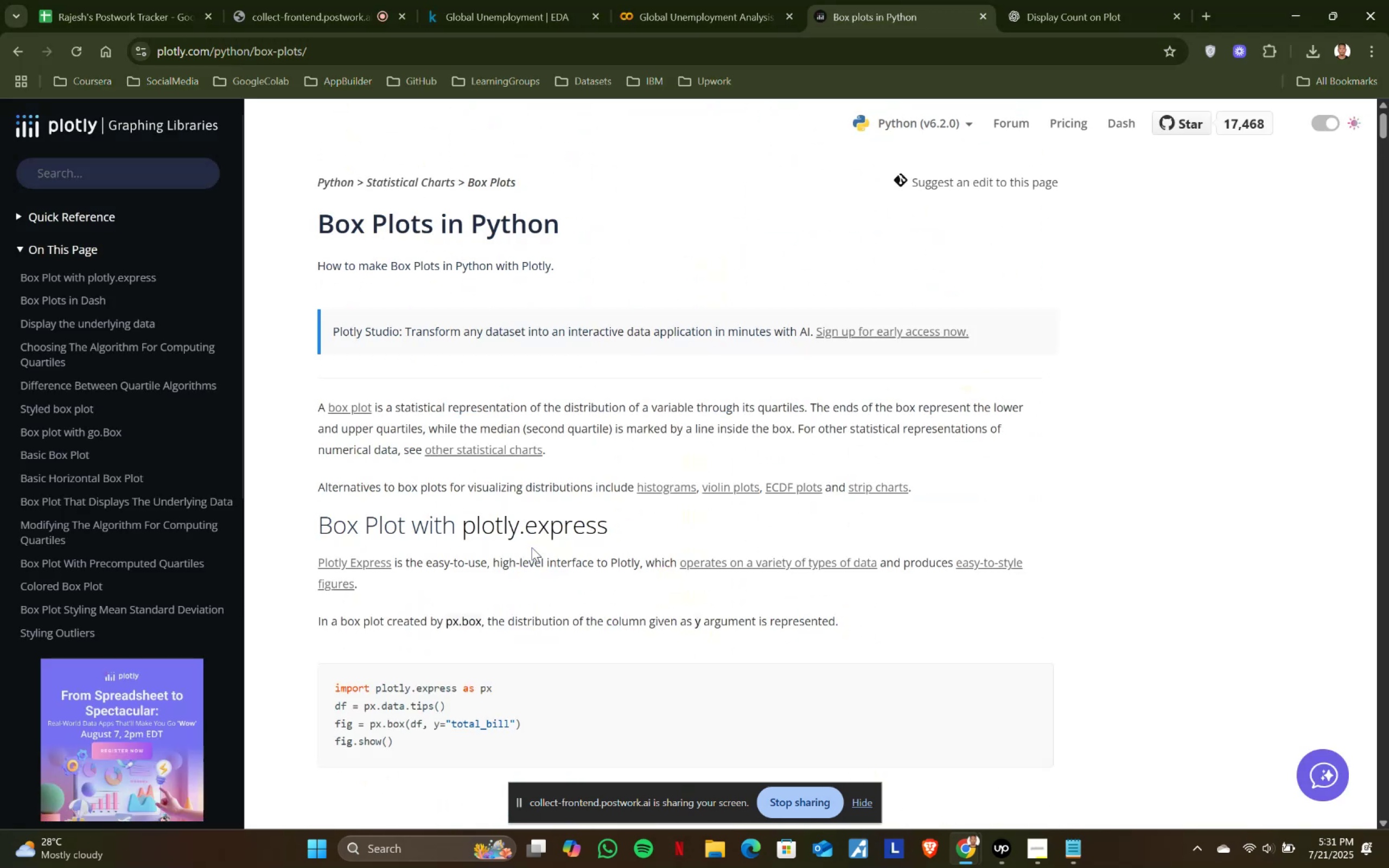 
left_click([17, 54])
 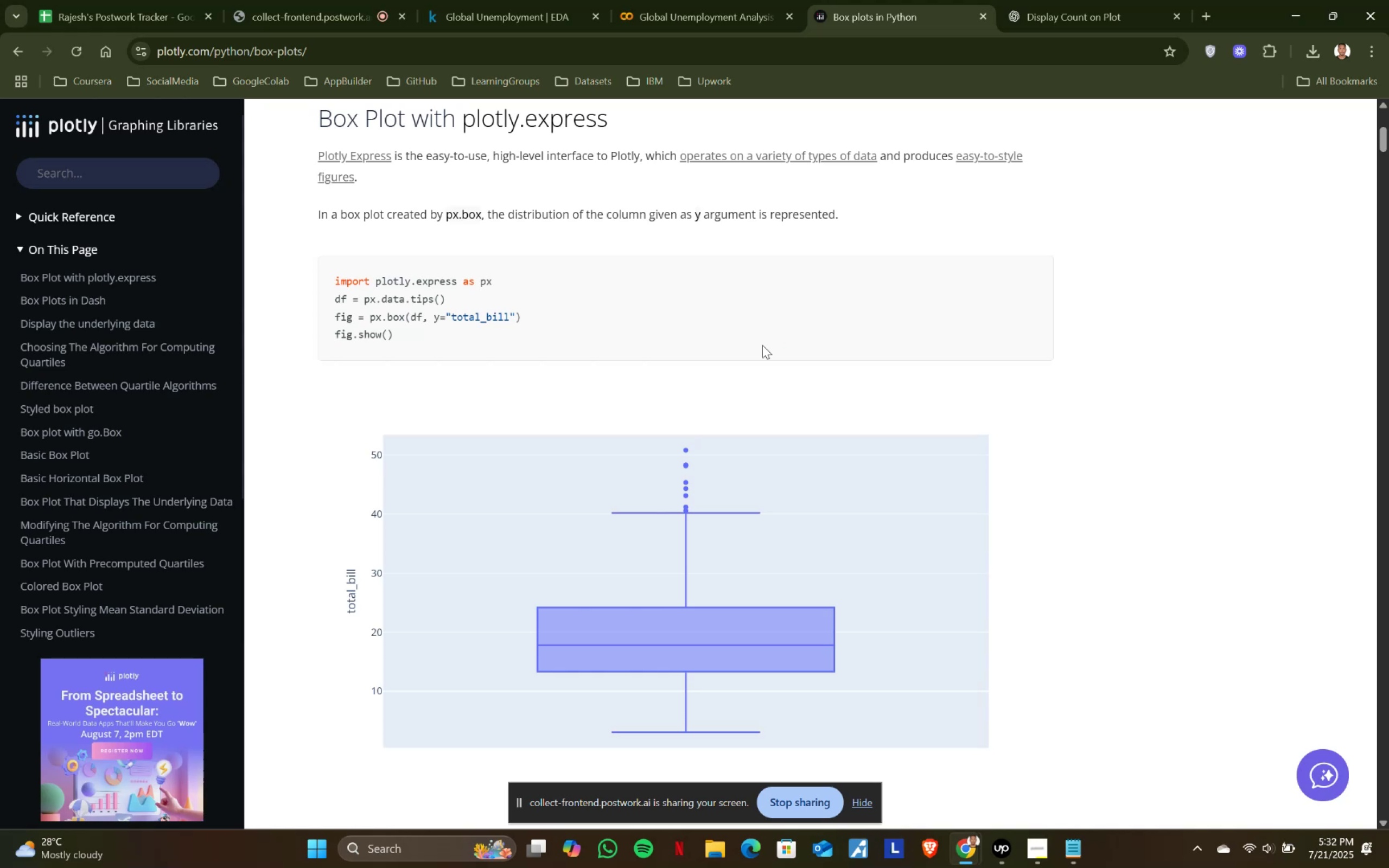 
wait(71.57)
 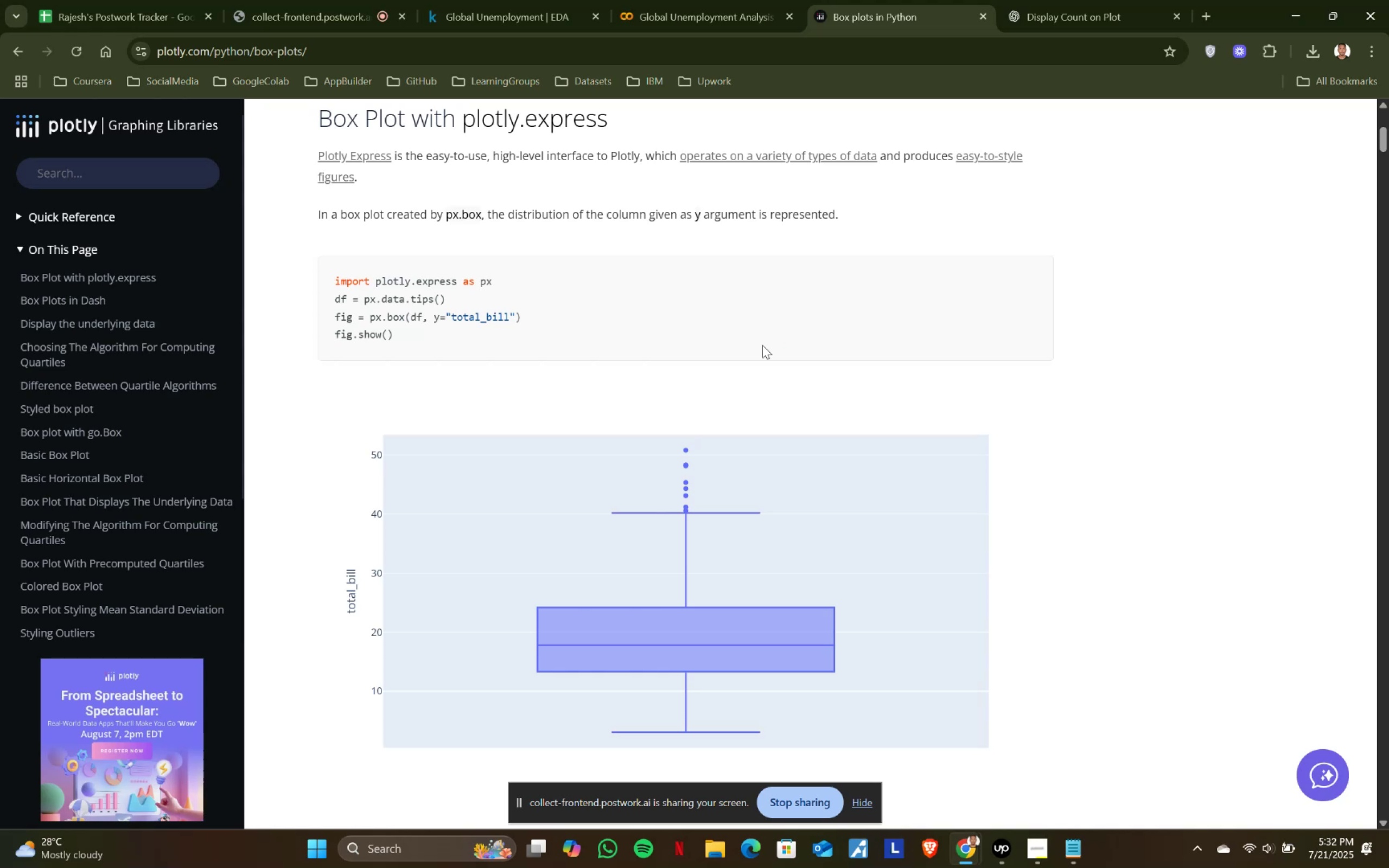 
scroll: coordinate [531, 549], scroll_direction: up, amount: 2.0
 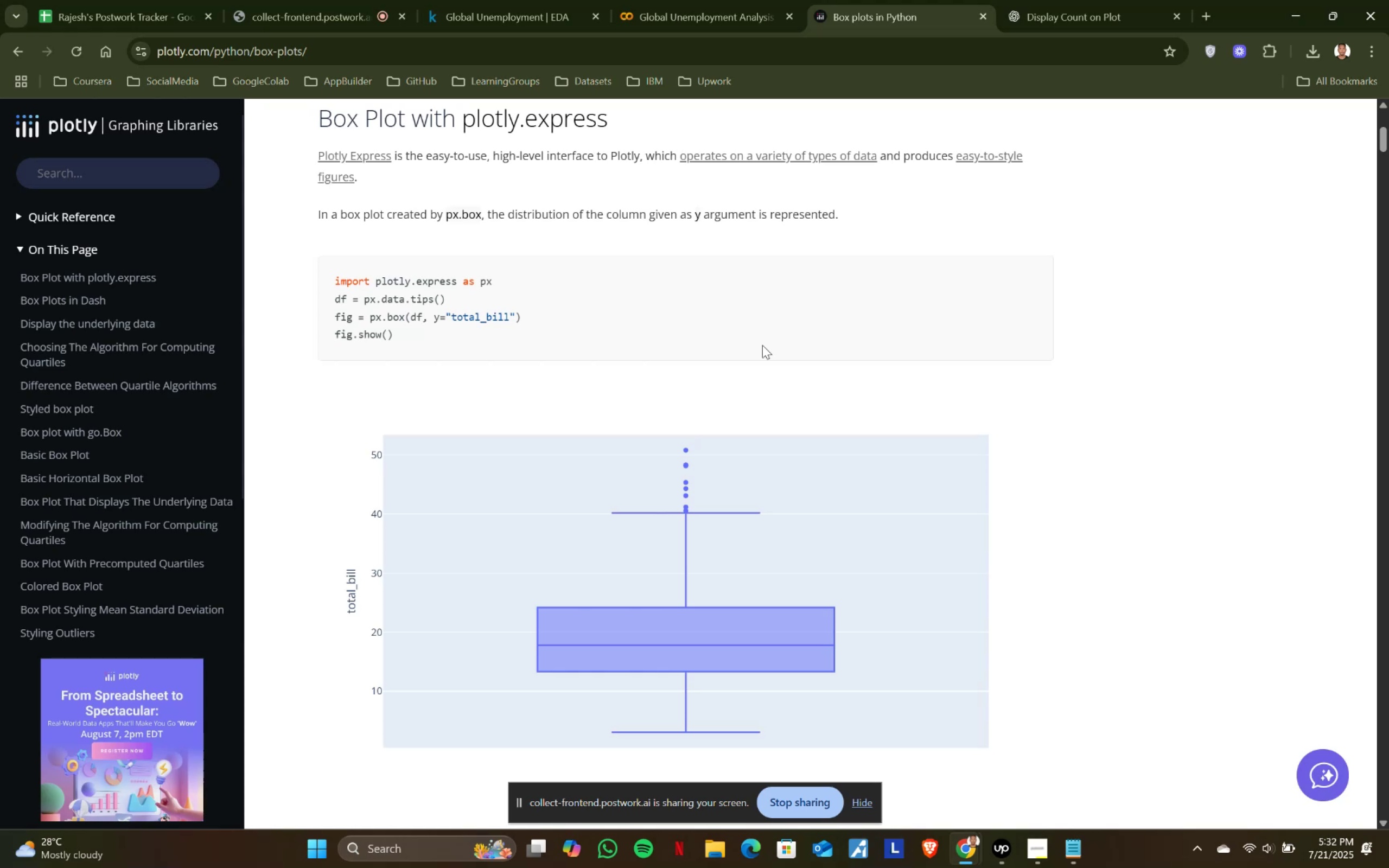 
left_click([528, 599])
 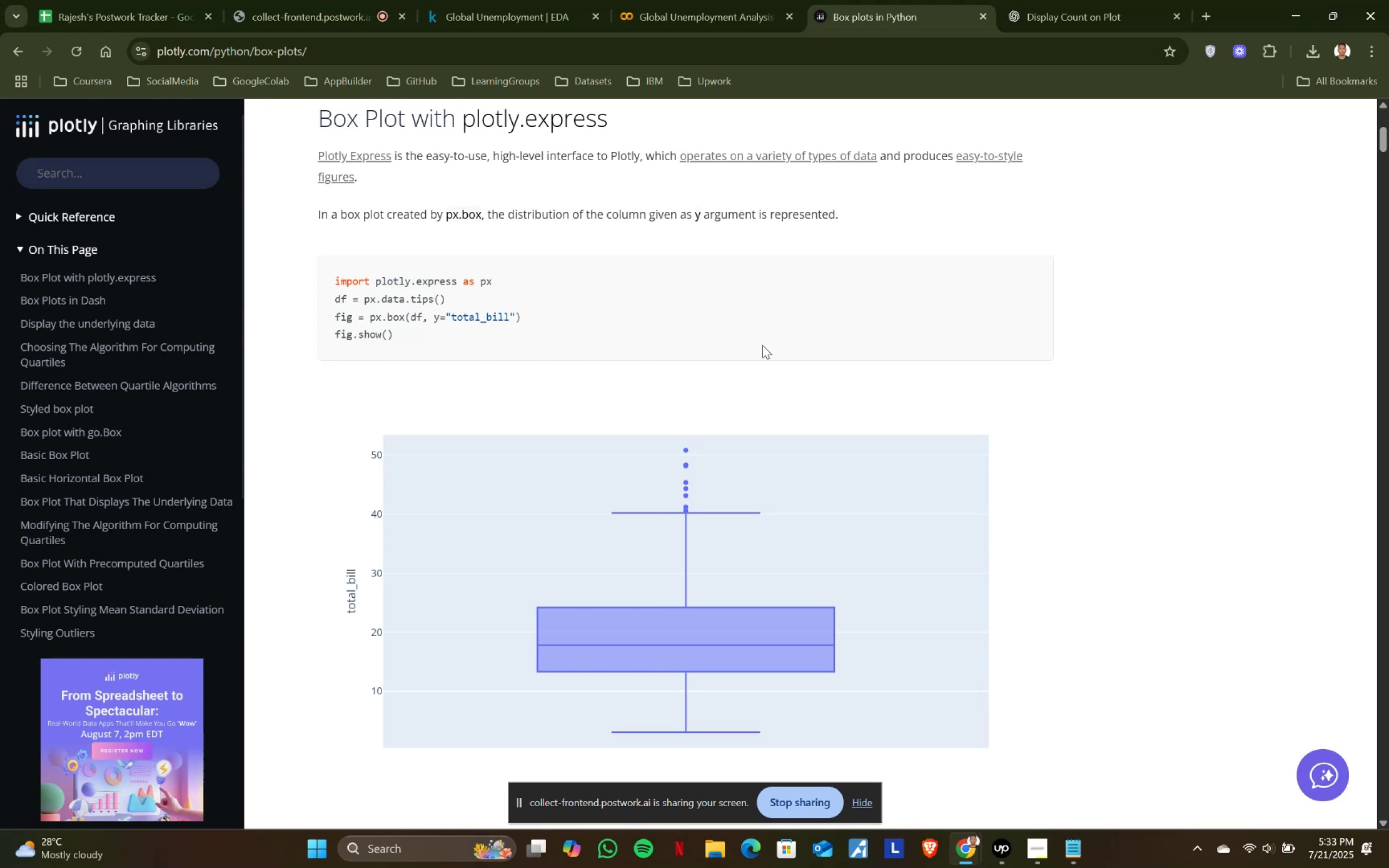 
wait(18.52)
 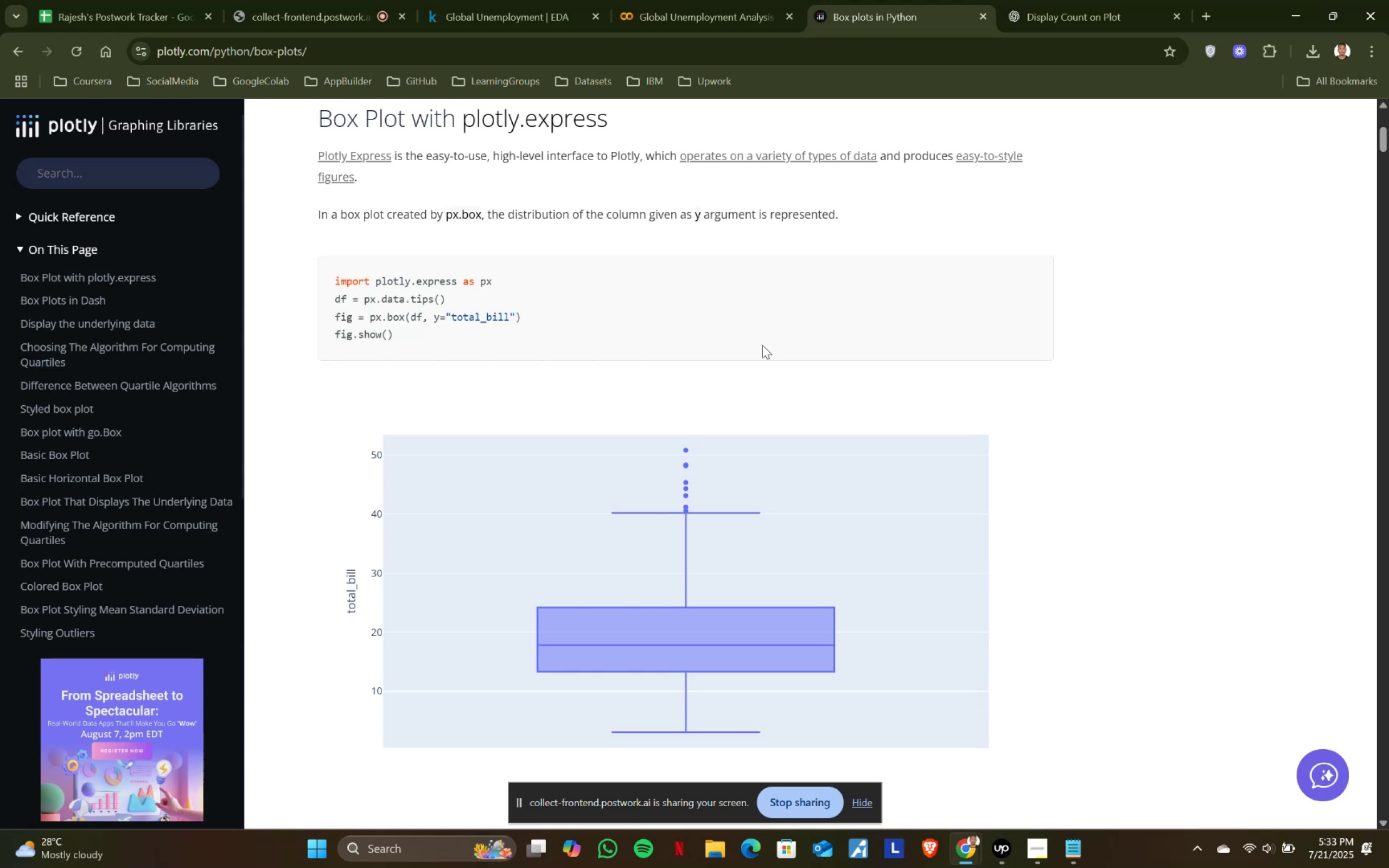 
double_click([917, 762])
 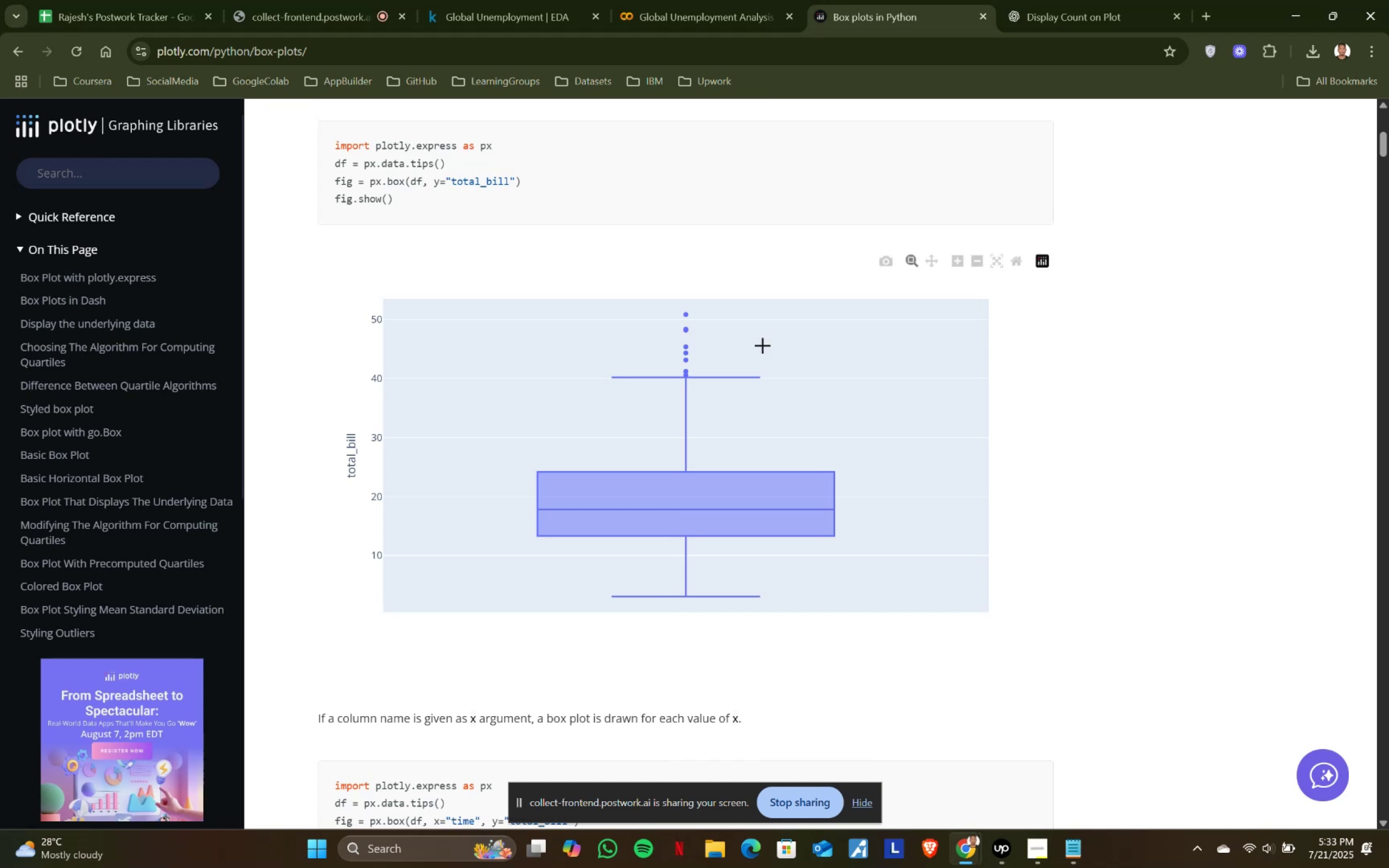 
left_click([1216, 244])
 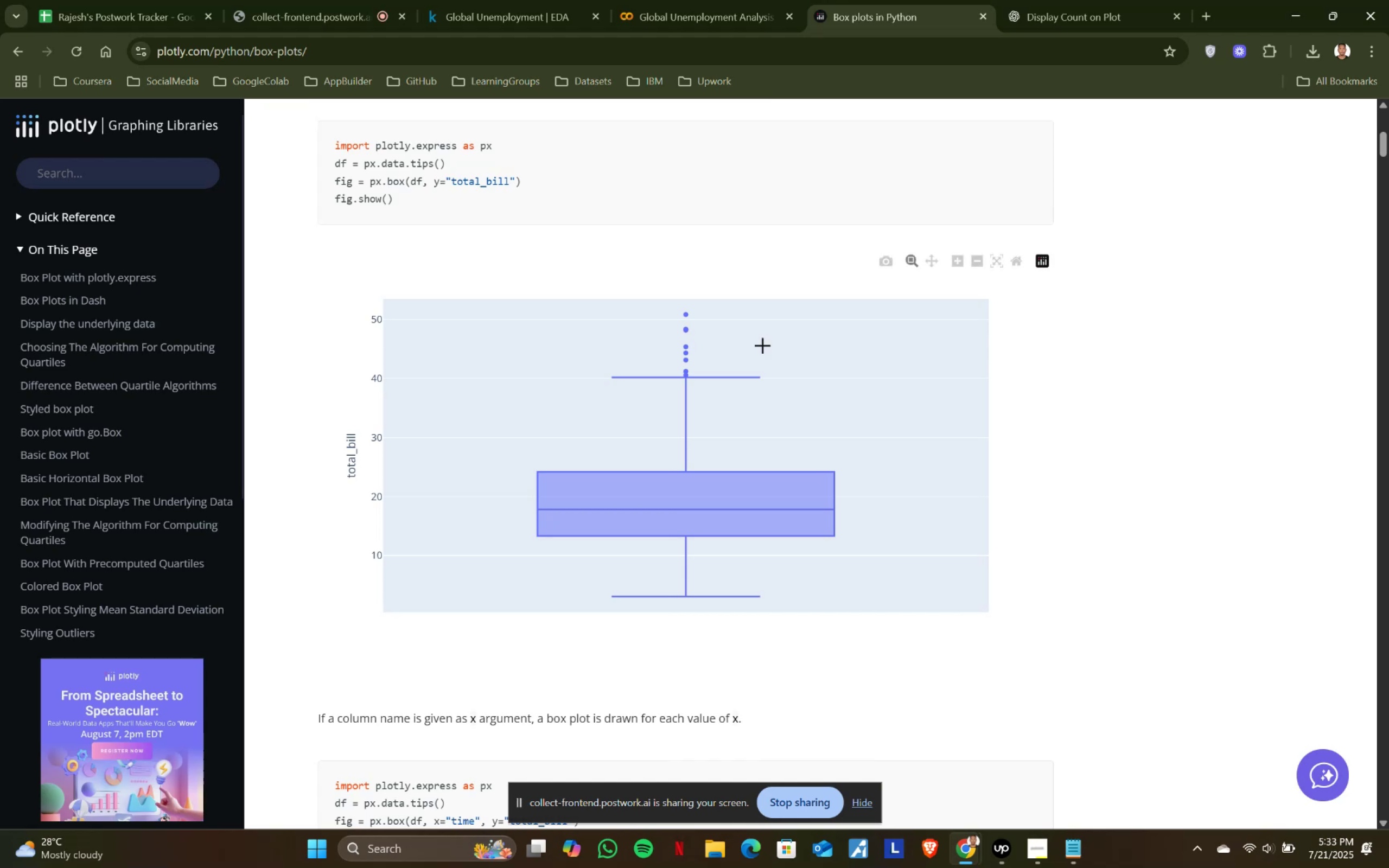 
left_click([326, 0])
 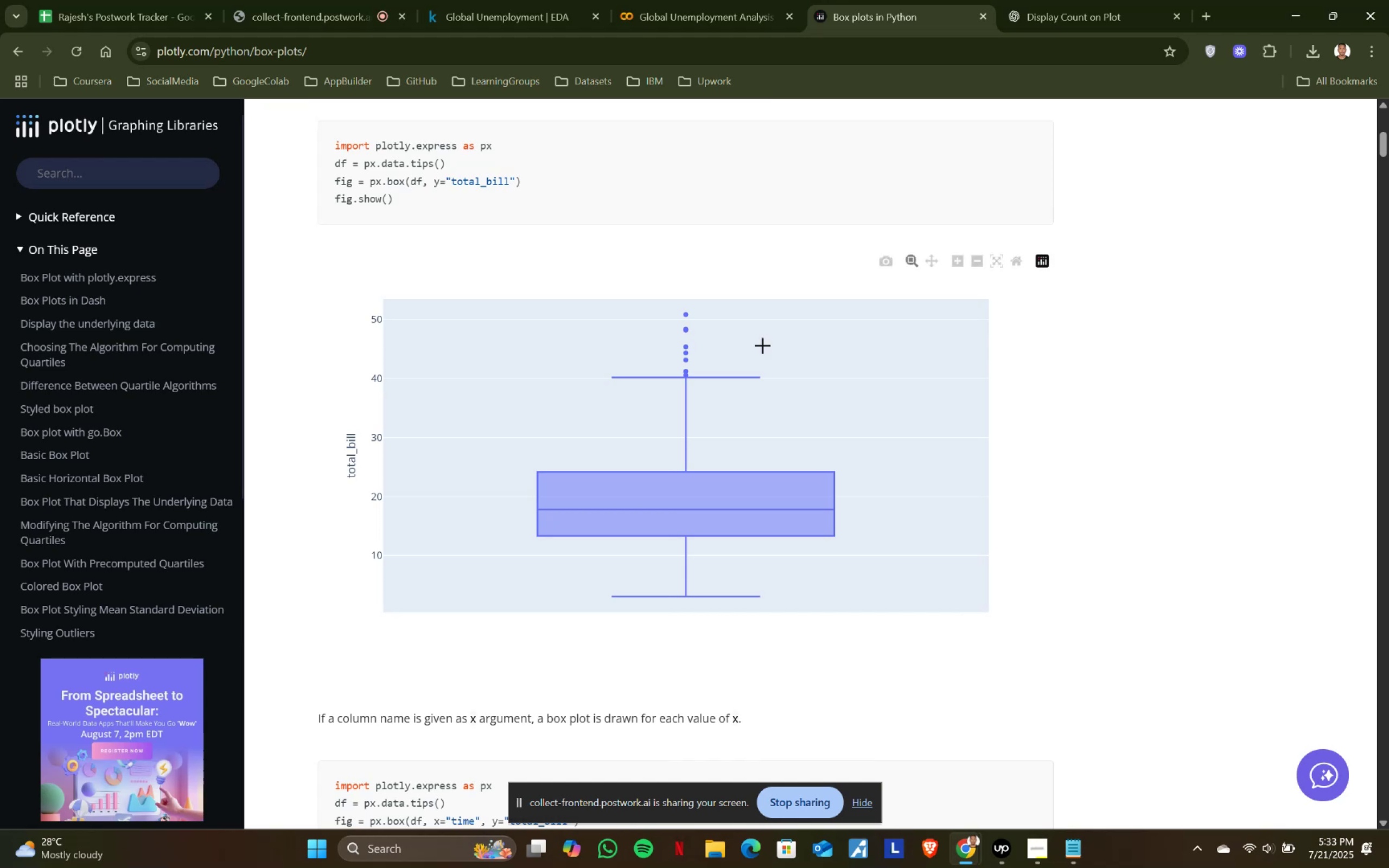 
left_click([525, 0])
 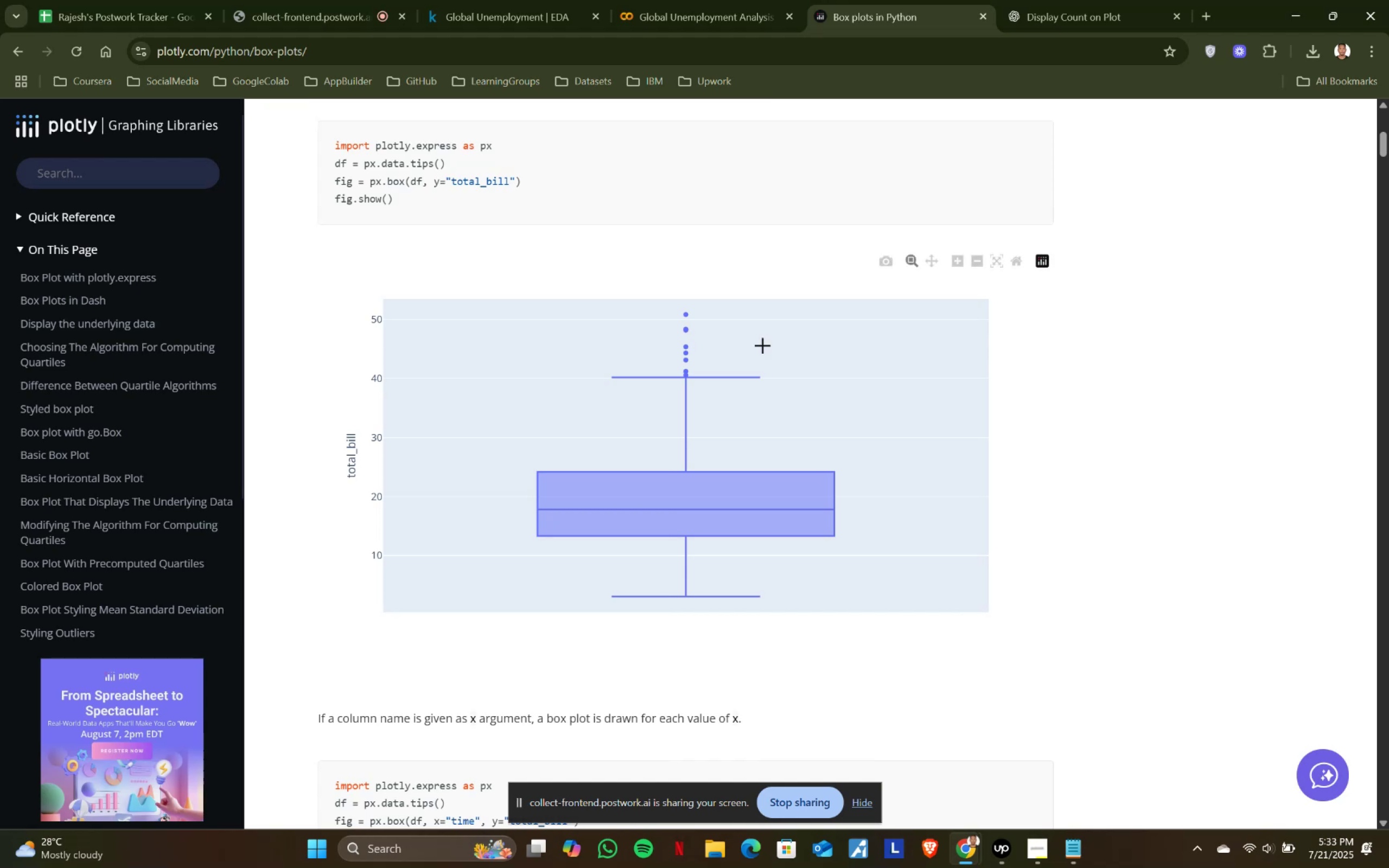 
left_click([627, 0])
 